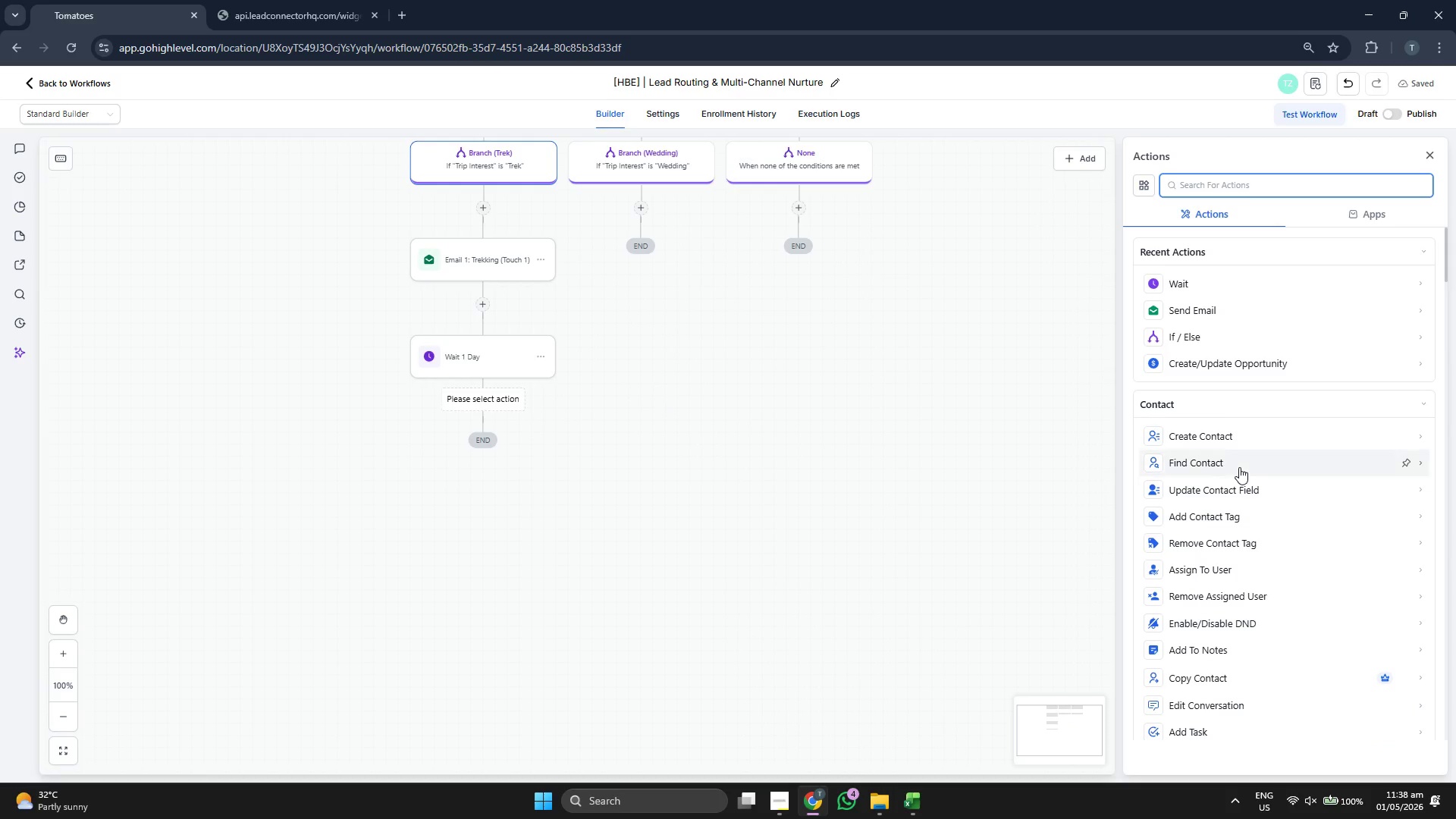 
scroll: coordinate [1257, 466], scroll_direction: down, amount: 8.0
 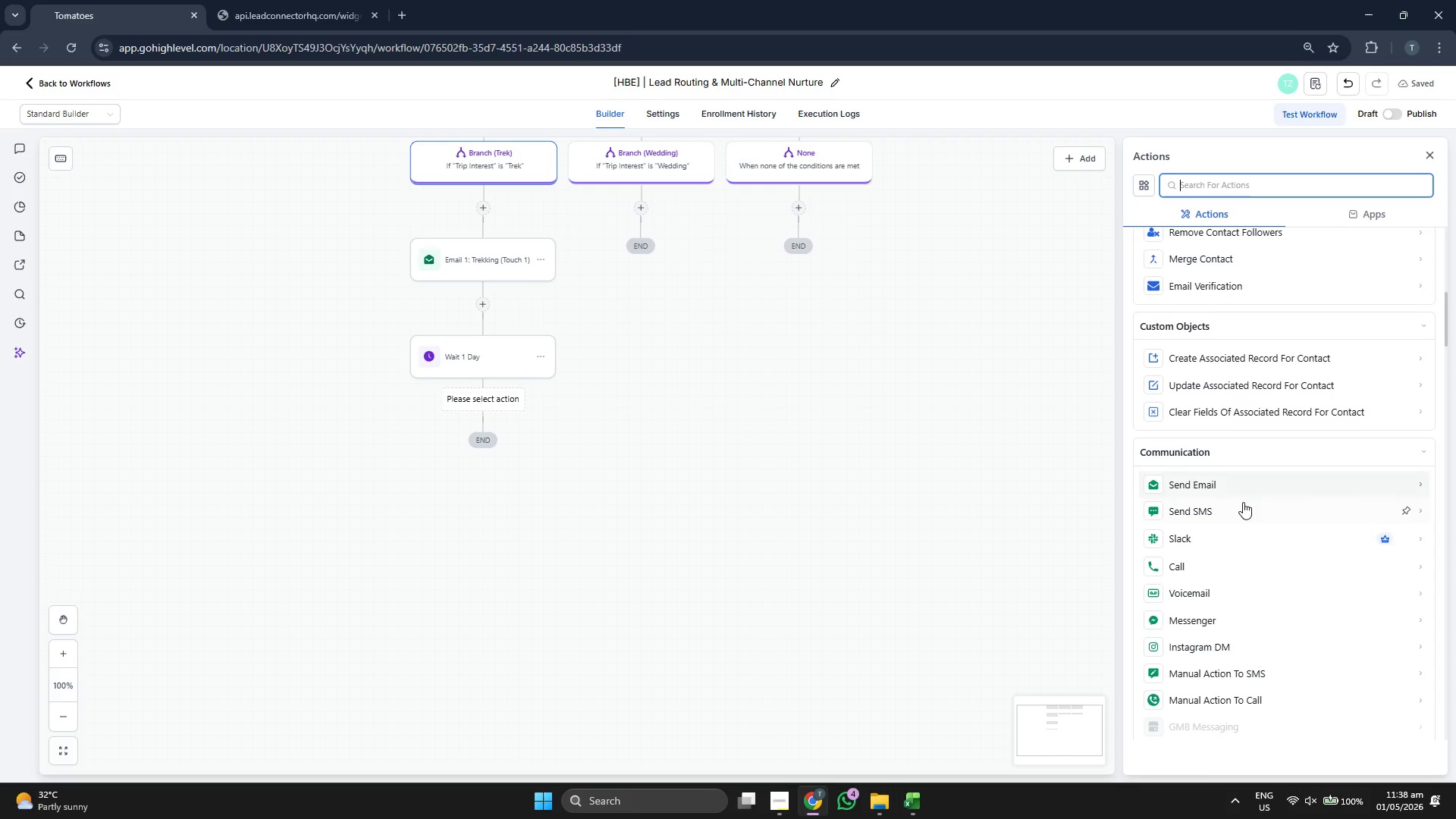 
left_click([1243, 502])
 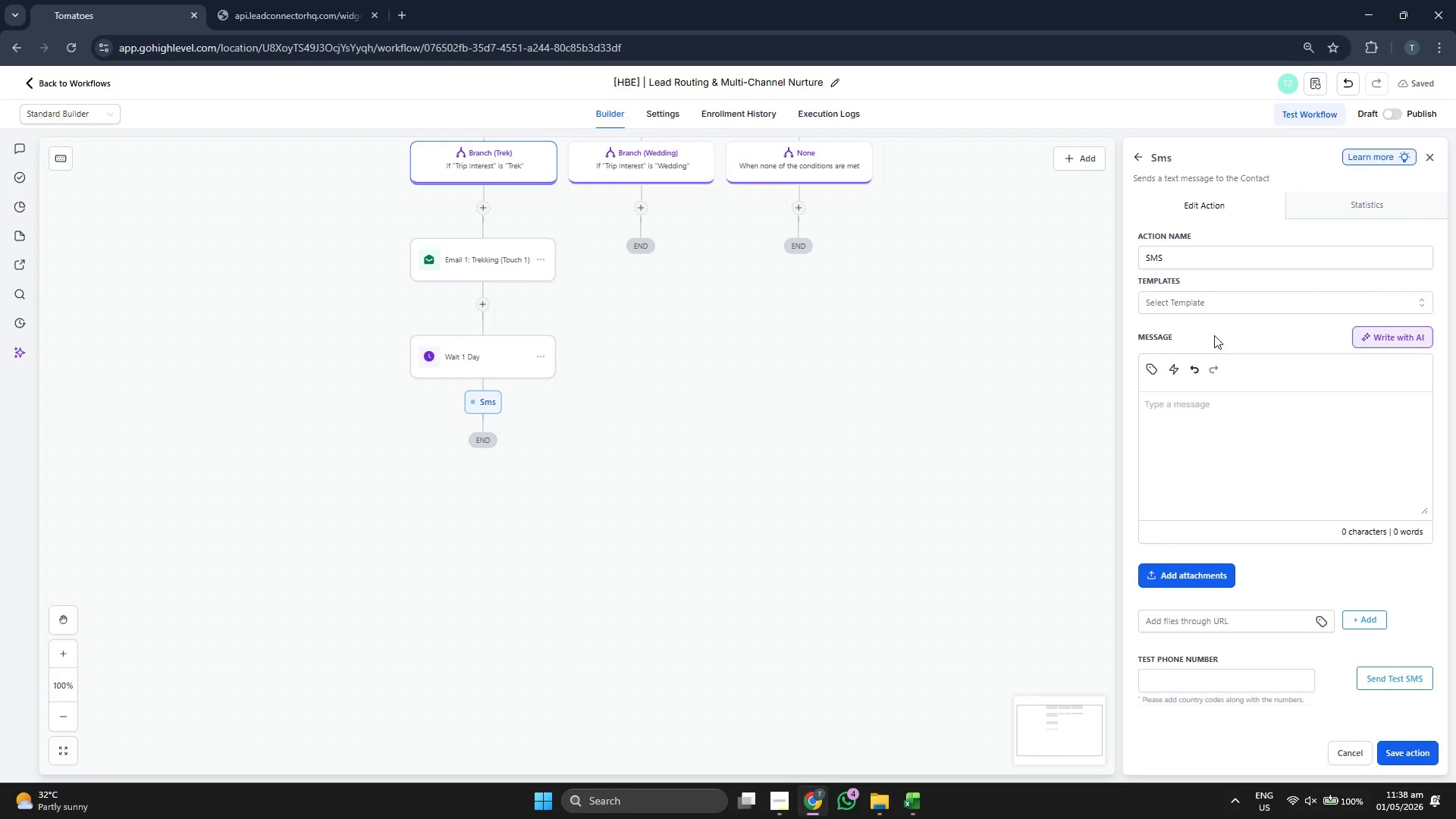 
left_click([1218, 305])
 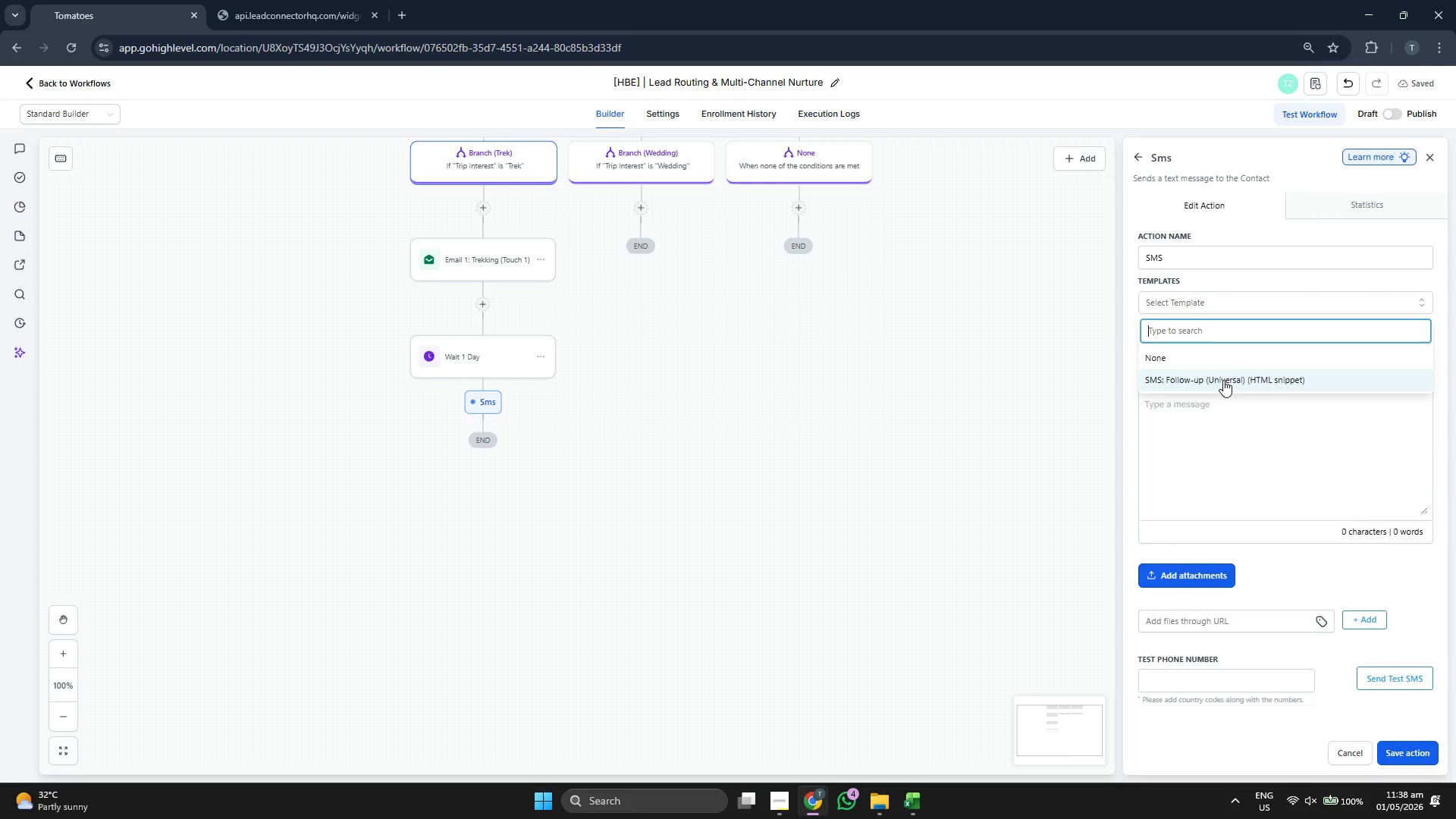 
left_click([1223, 380])
 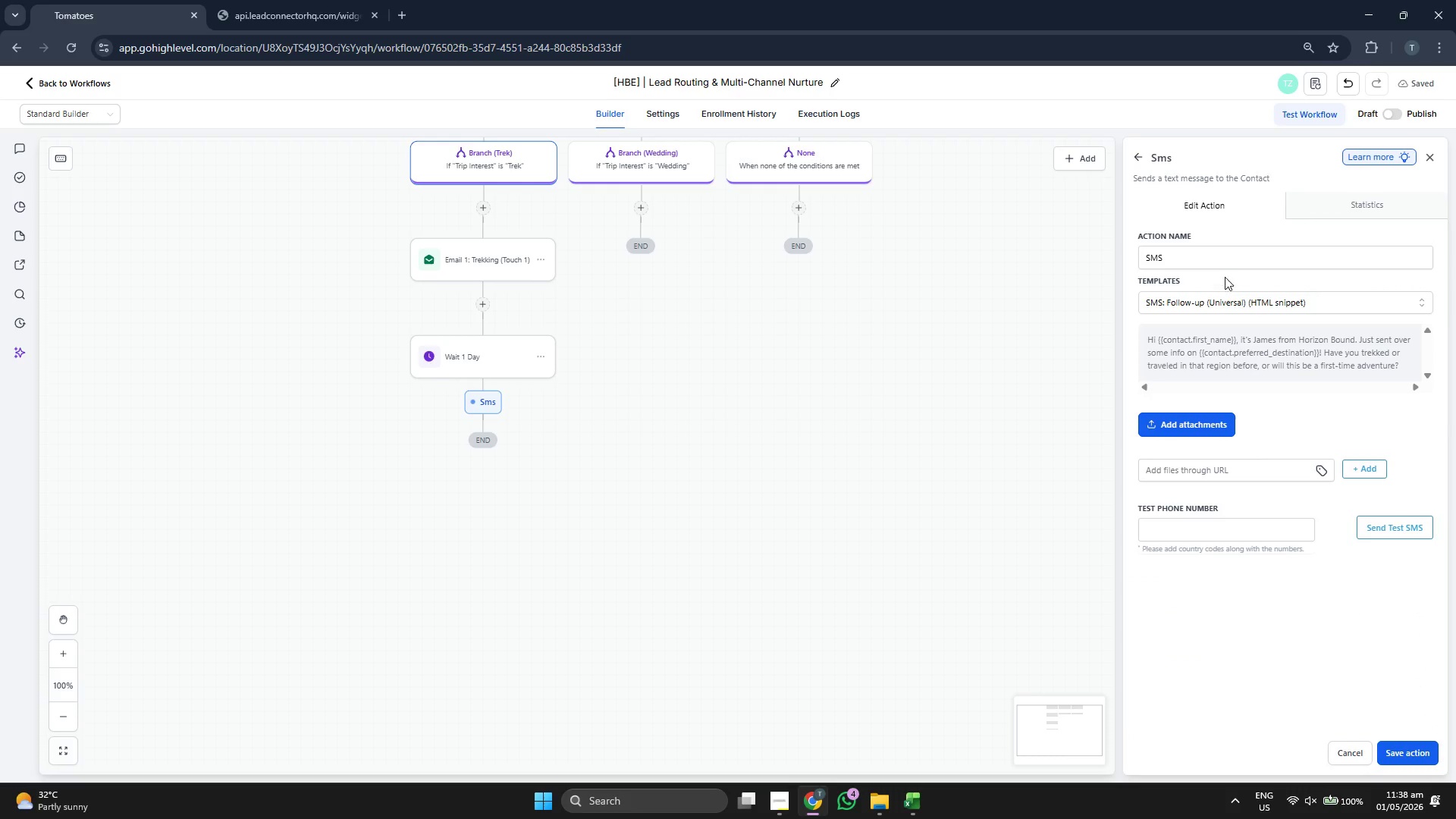 
left_click([1226, 268])
 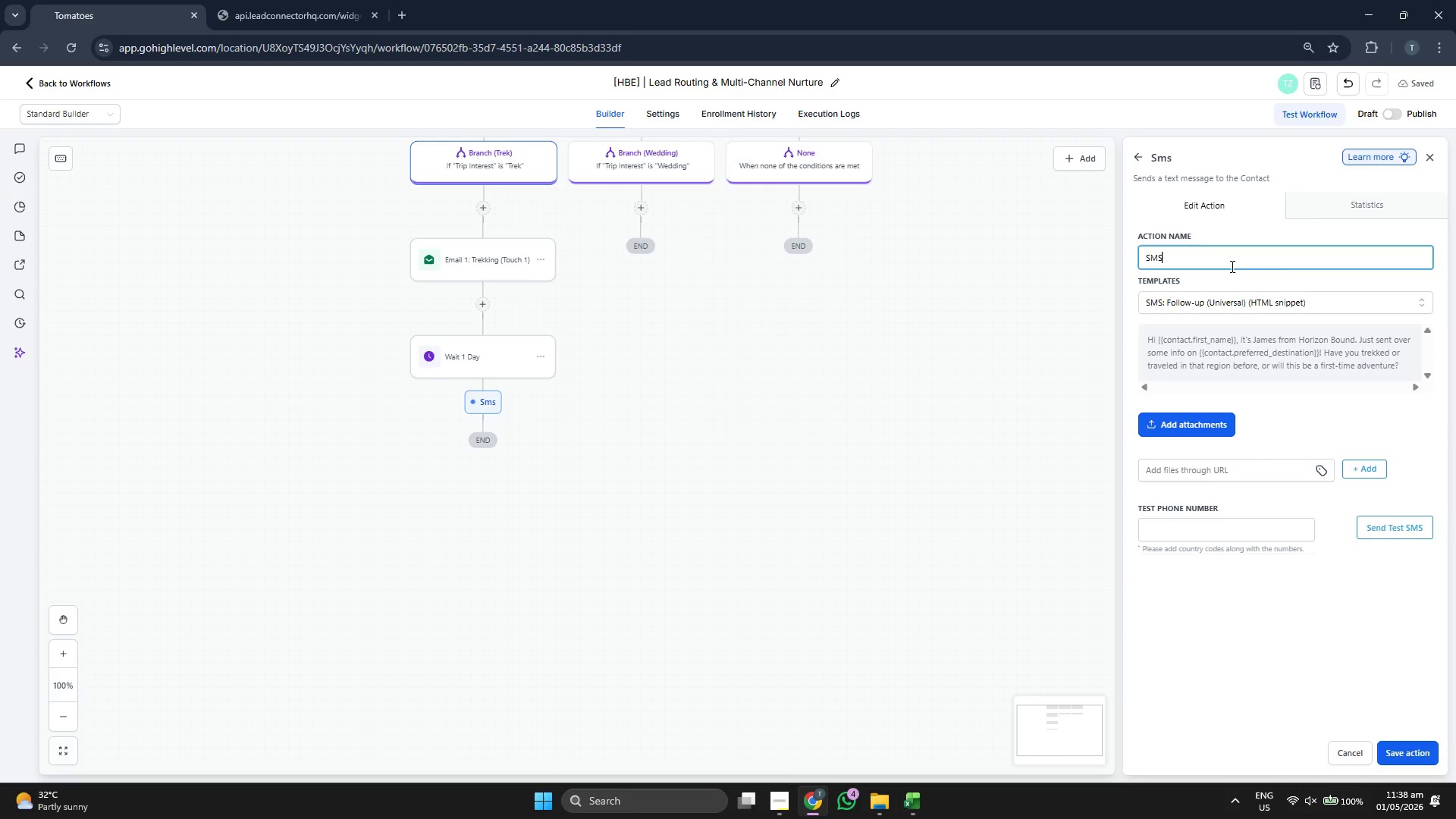 
type(: Follow-U)
key(Backspace)
type(up (Universal))
 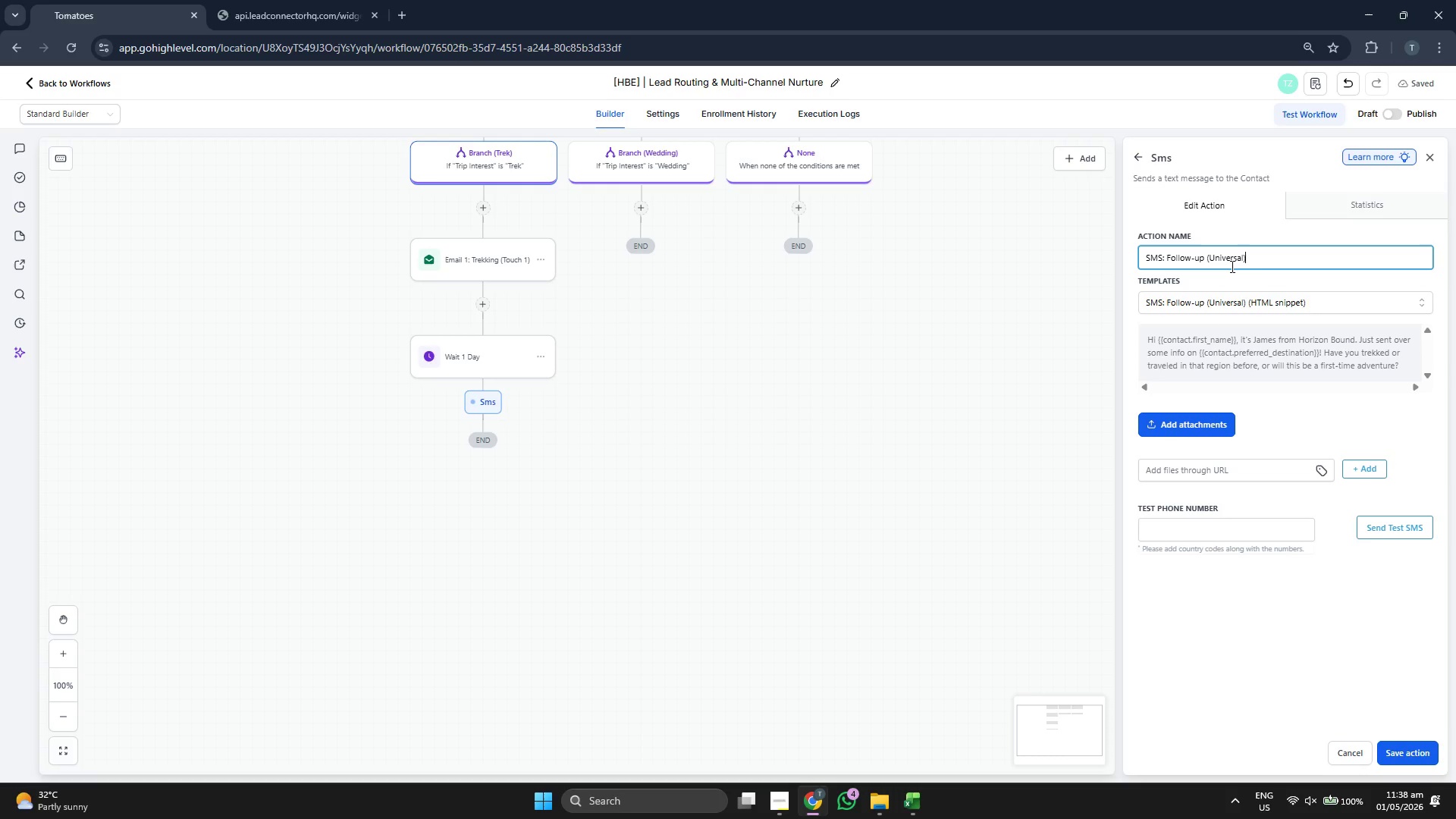 
left_click([1421, 745])
 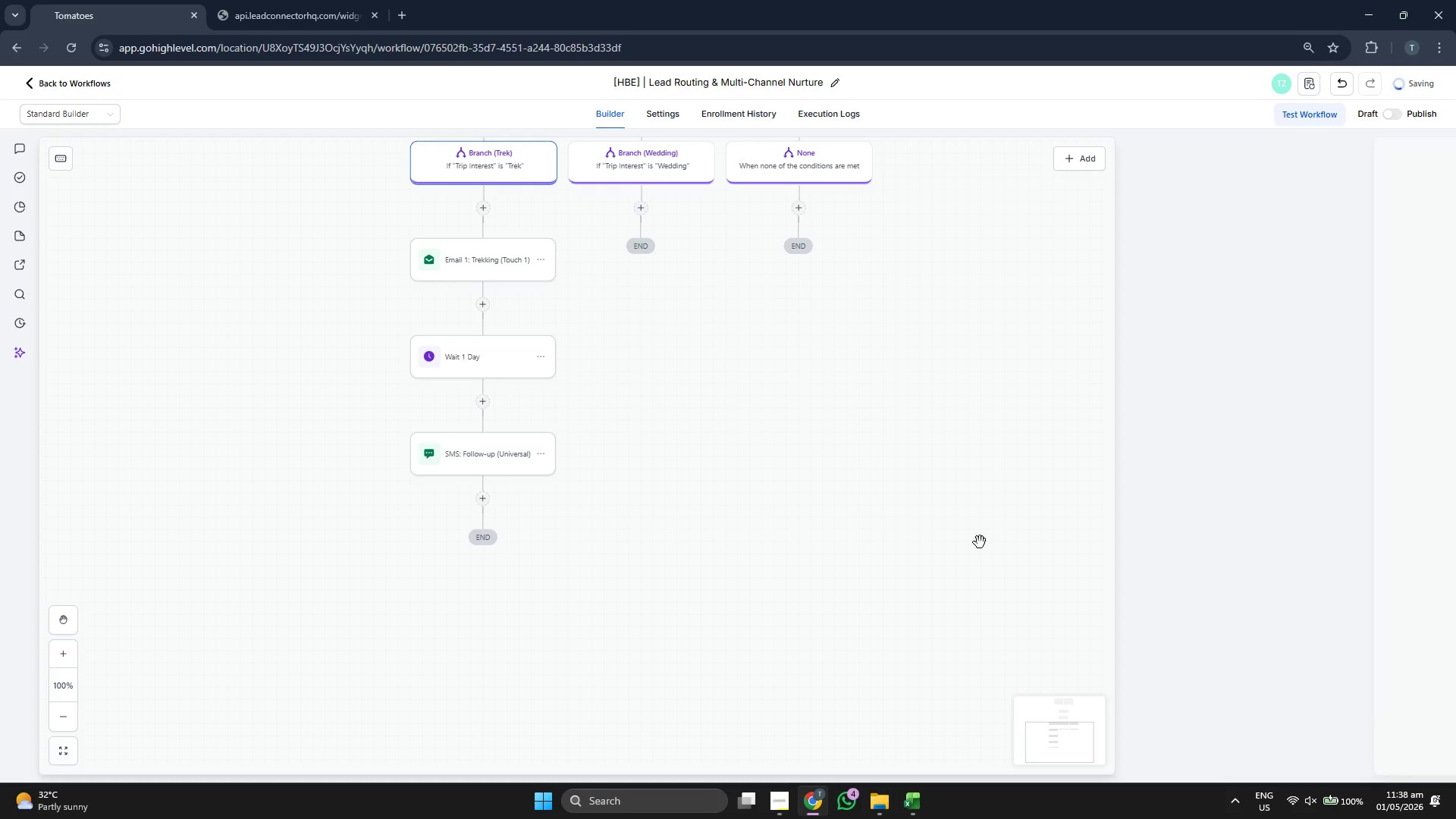 
left_click_drag(start_coordinate=[959, 541], to_coordinate=[956, 396])
 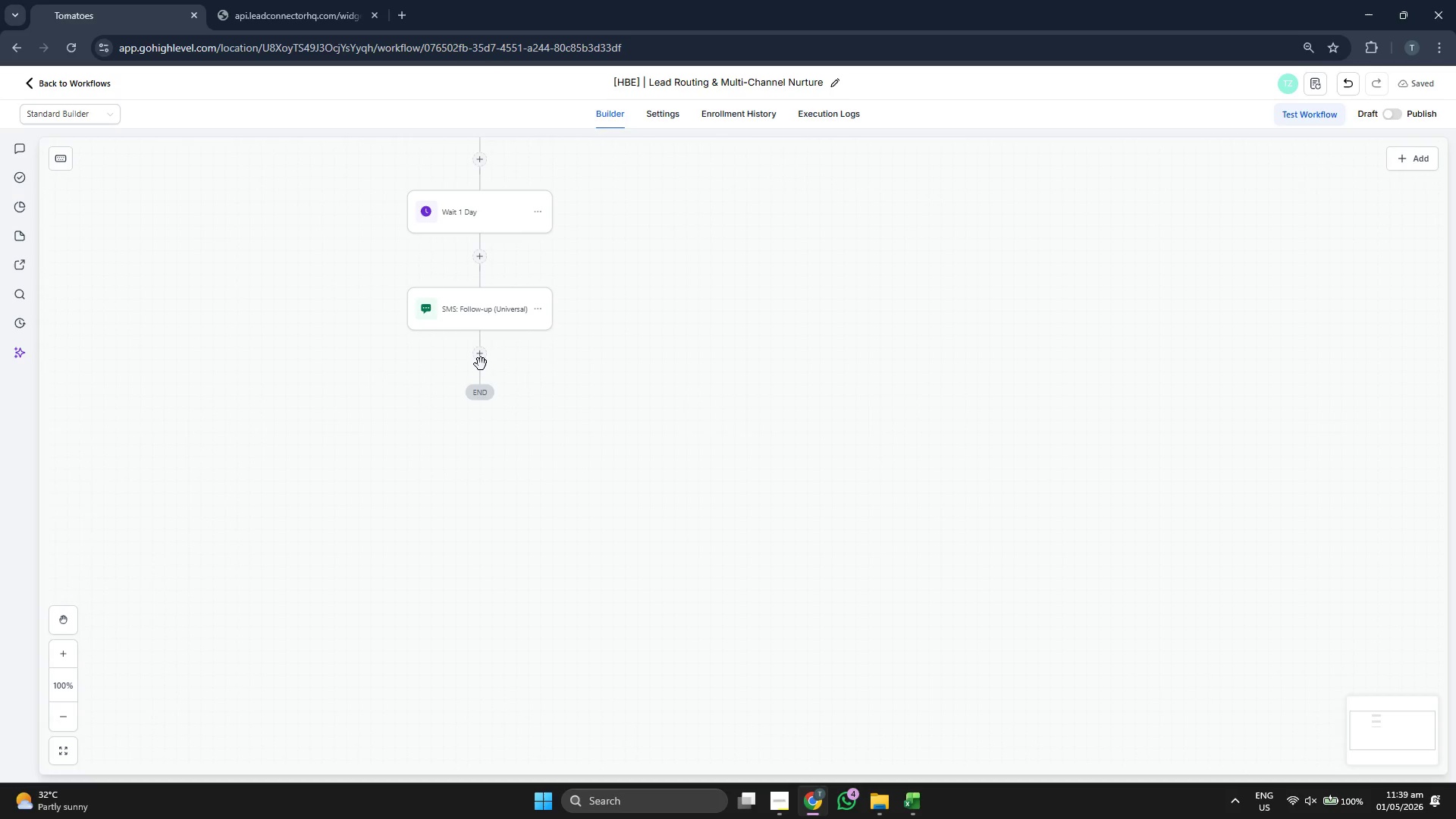 
double_click([490, 347])
 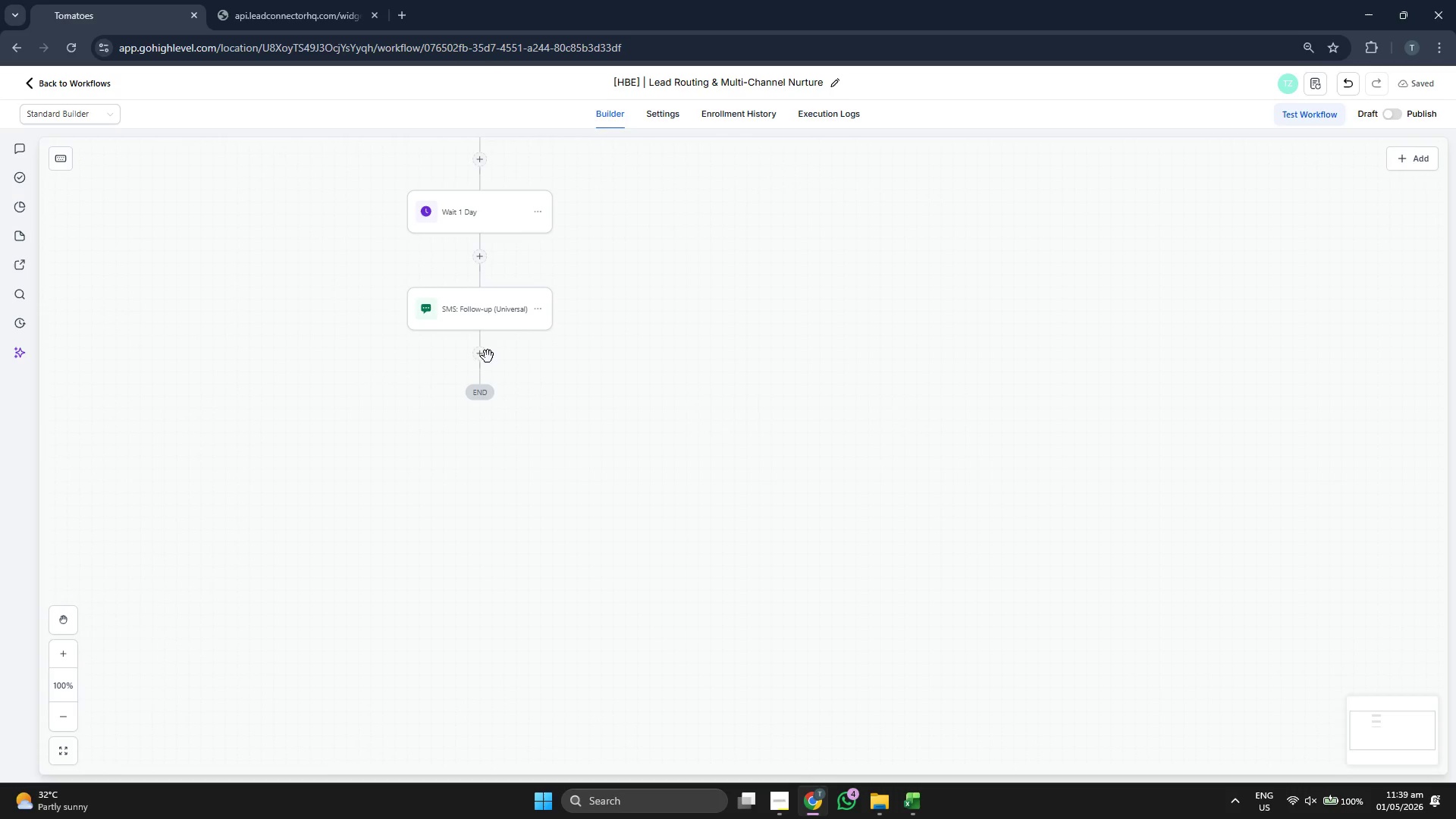 
triple_click([488, 356])
 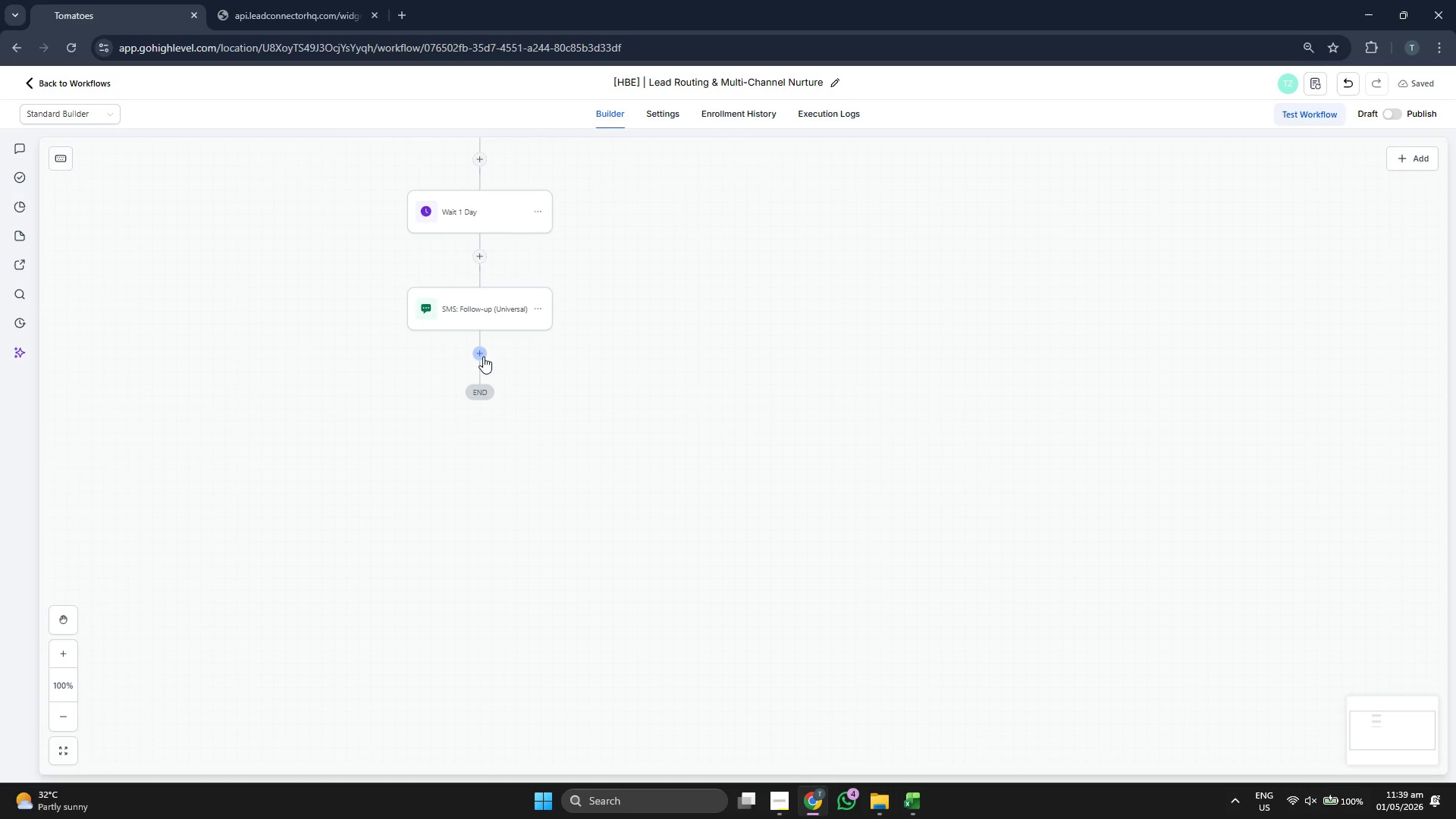 
triple_click([483, 356])
 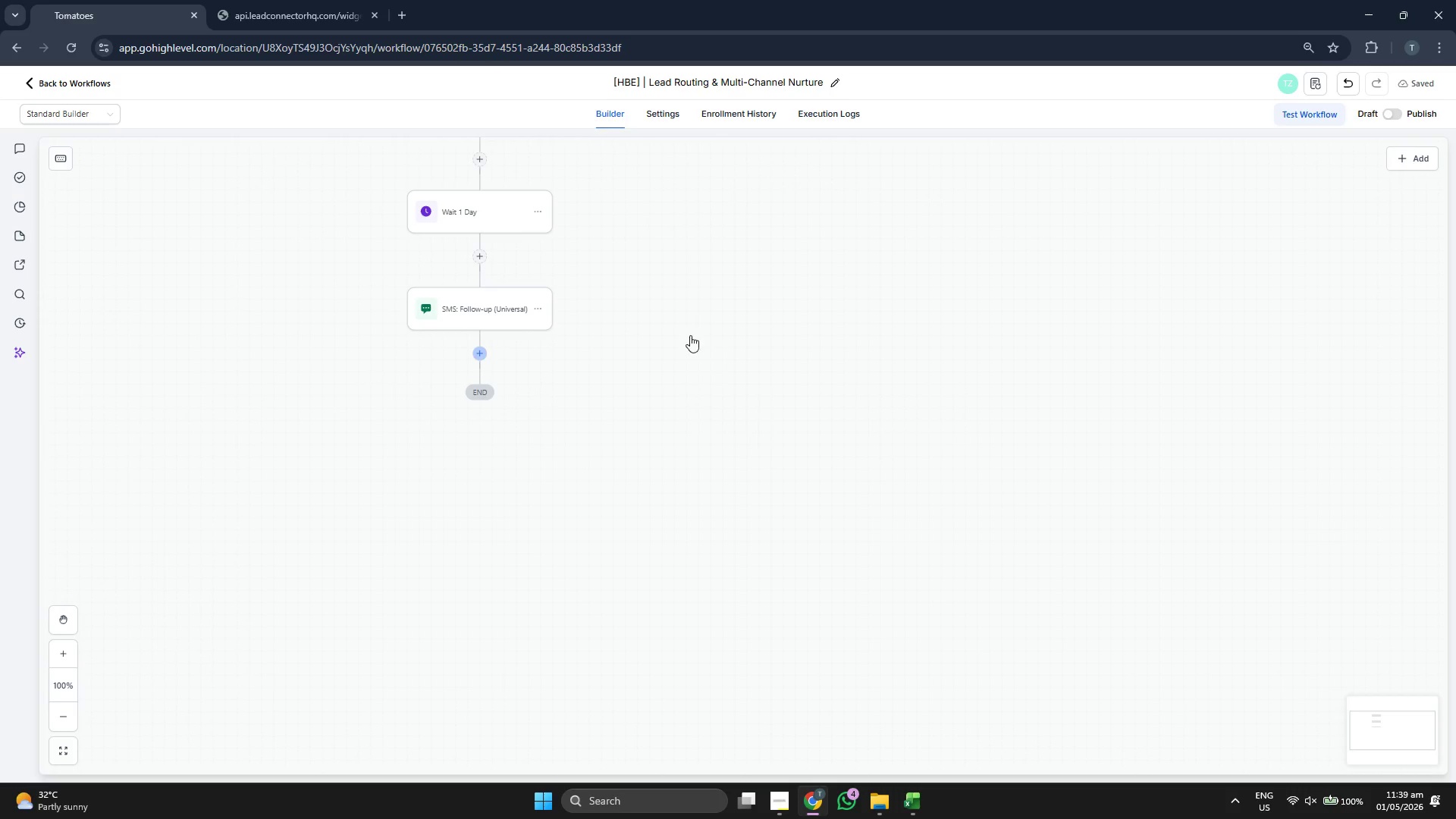 
left_click_drag(start_coordinate=[690, 334], to_coordinate=[687, 376])
 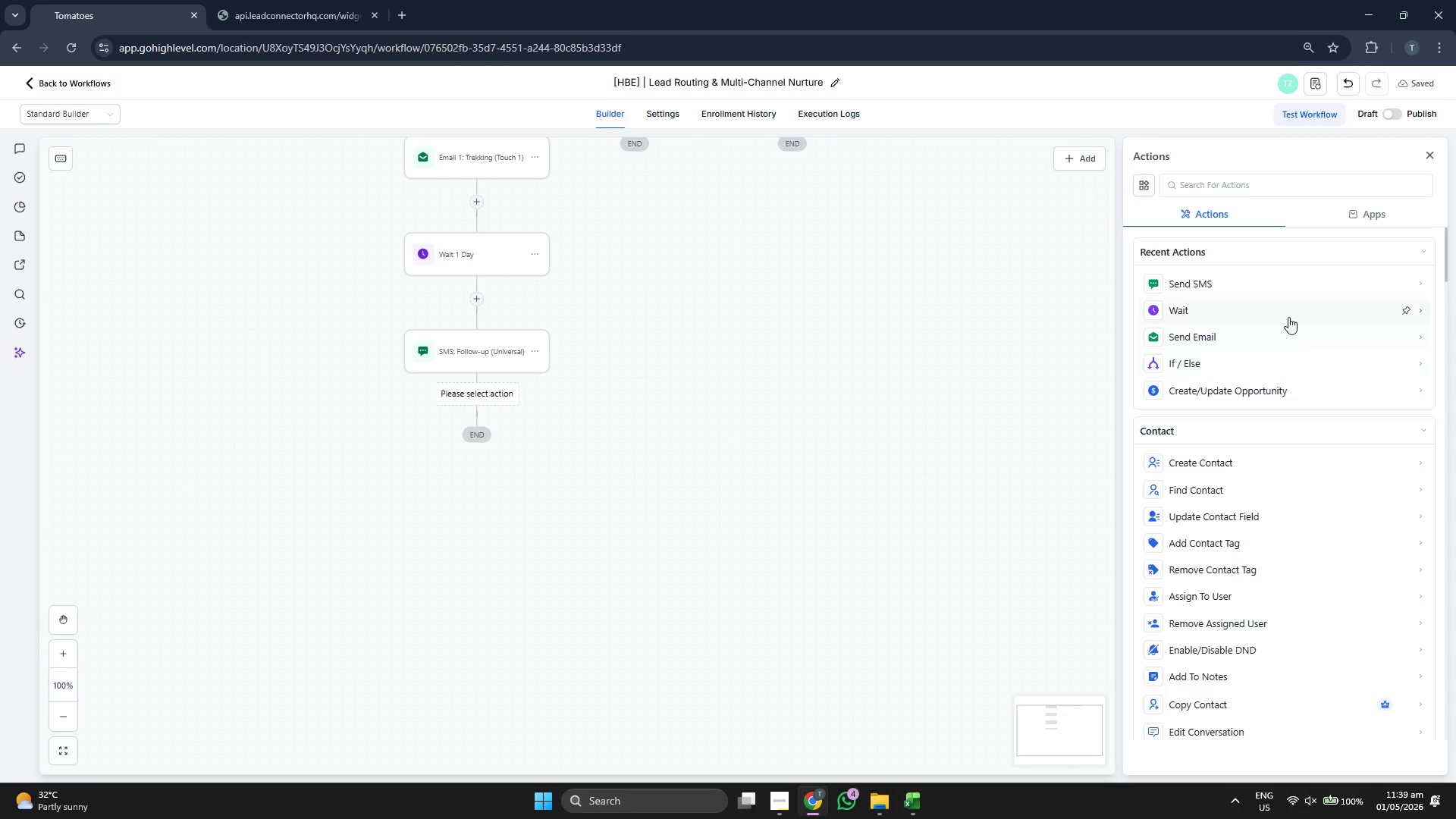 
left_click([1286, 314])
 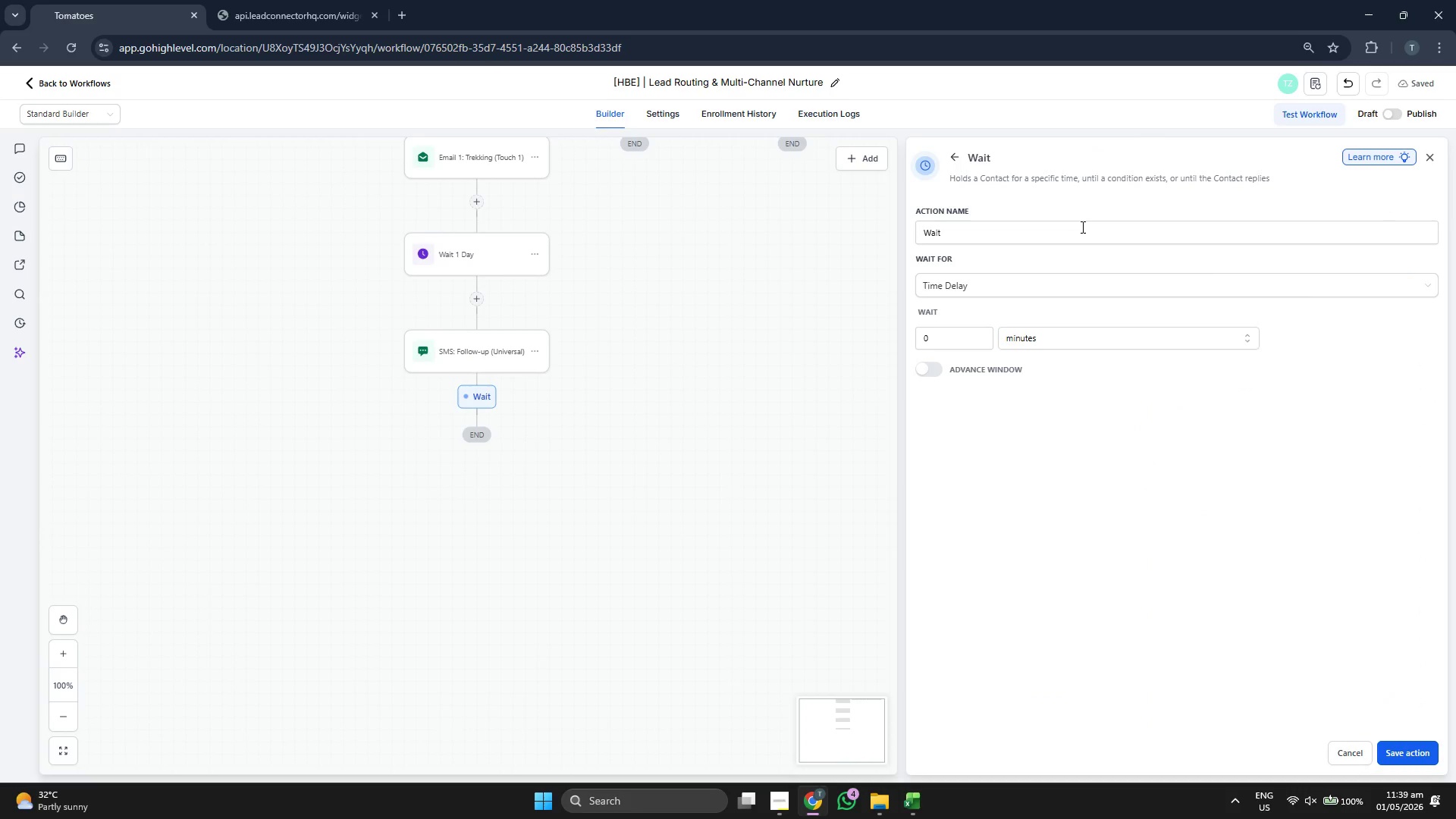 
type( 2 Days)
 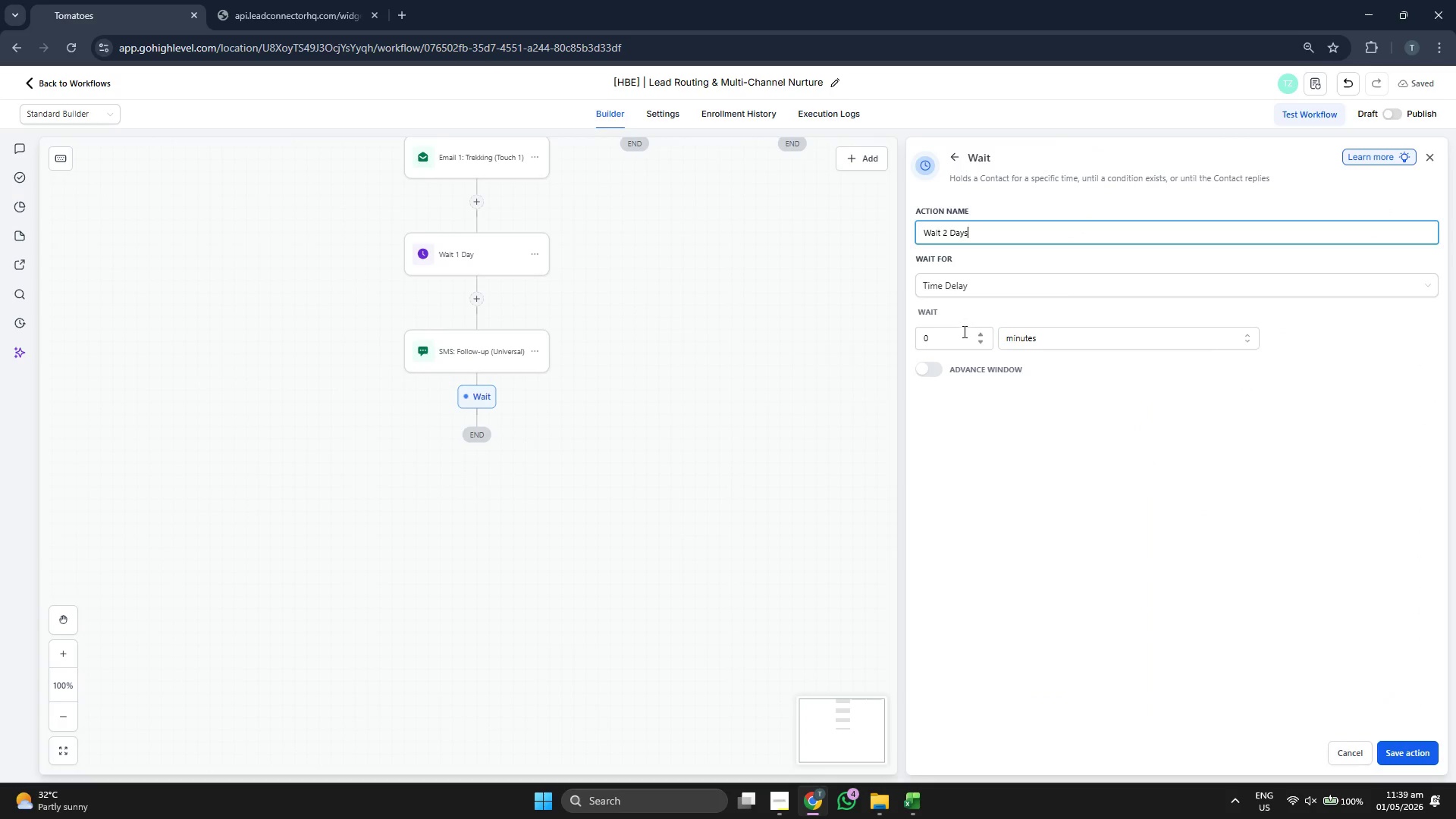 
key(2)
 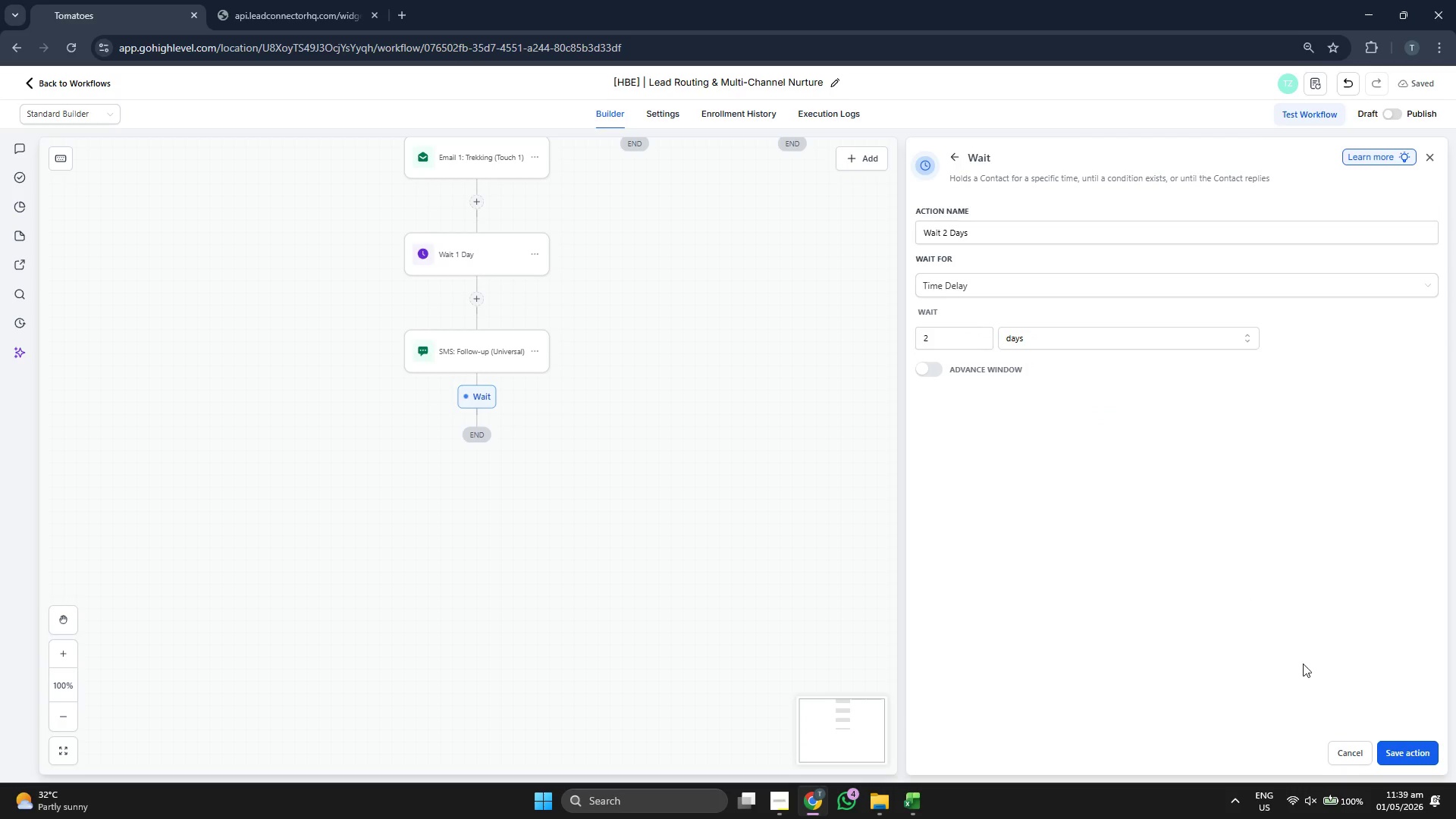 
left_click([1400, 751])
 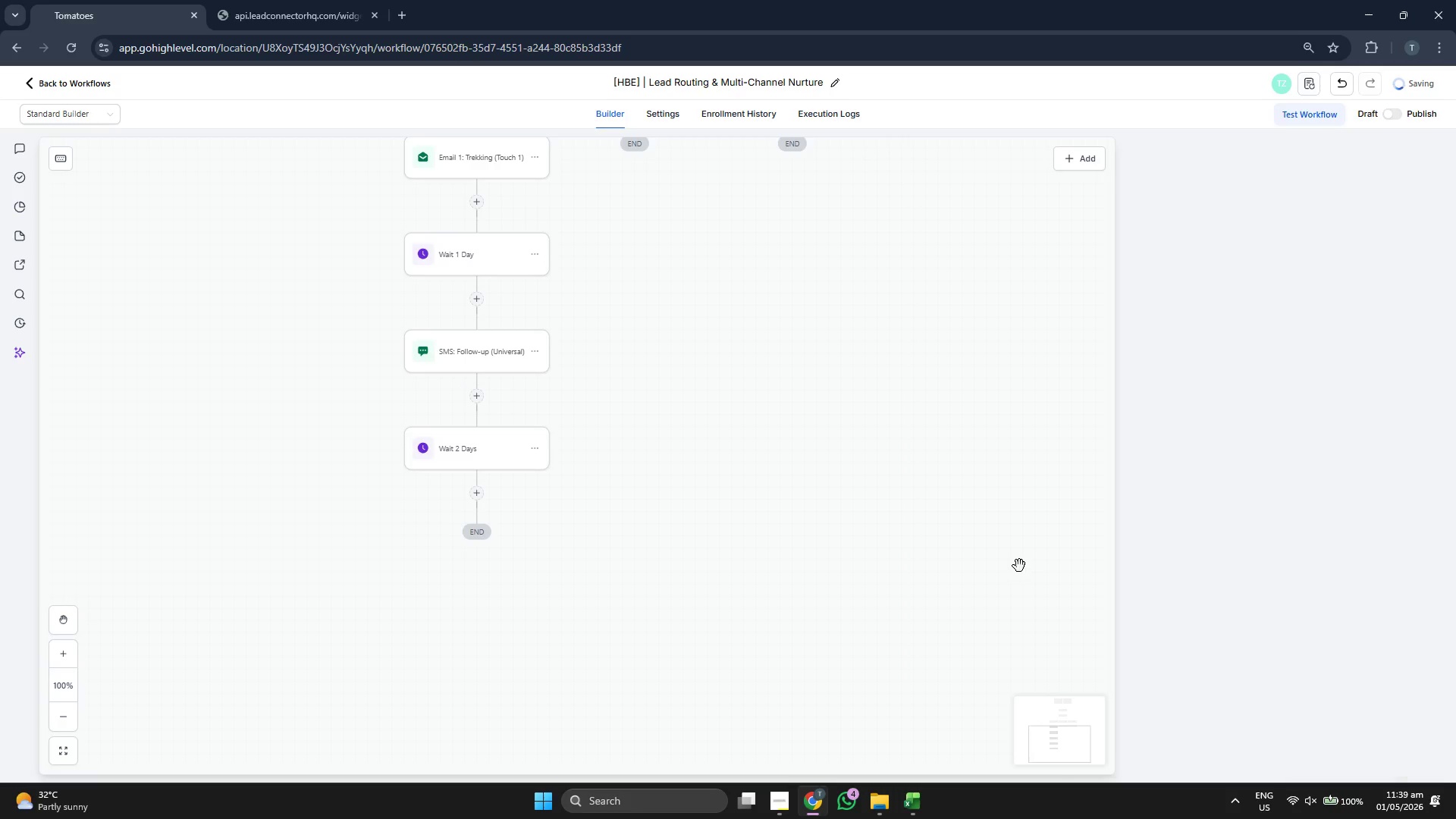 
left_click_drag(start_coordinate=[1018, 565], to_coordinate=[997, 530])
 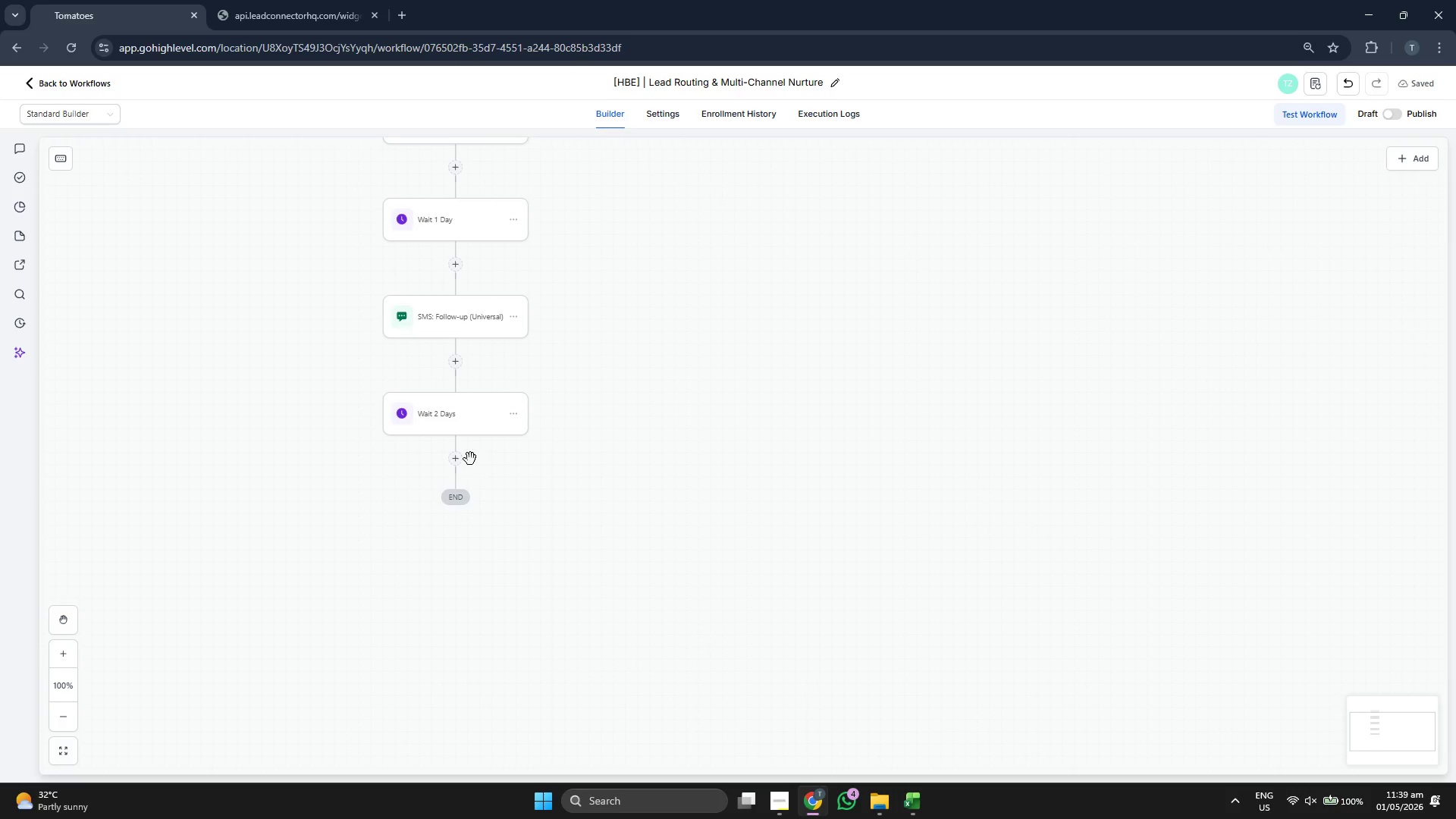 
left_click([460, 461])
 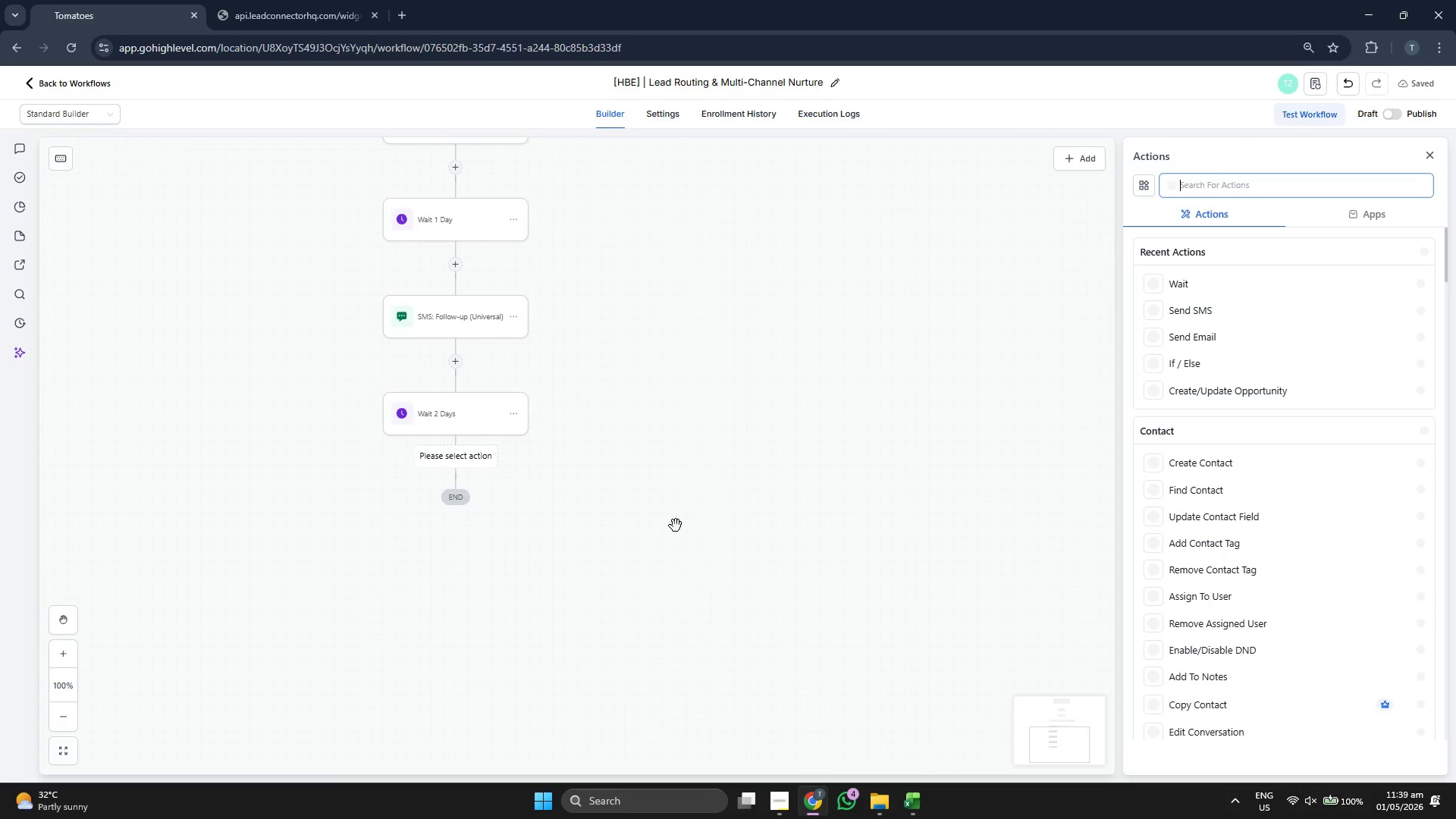 
left_click_drag(start_coordinate=[675, 526], to_coordinate=[703, 449])
 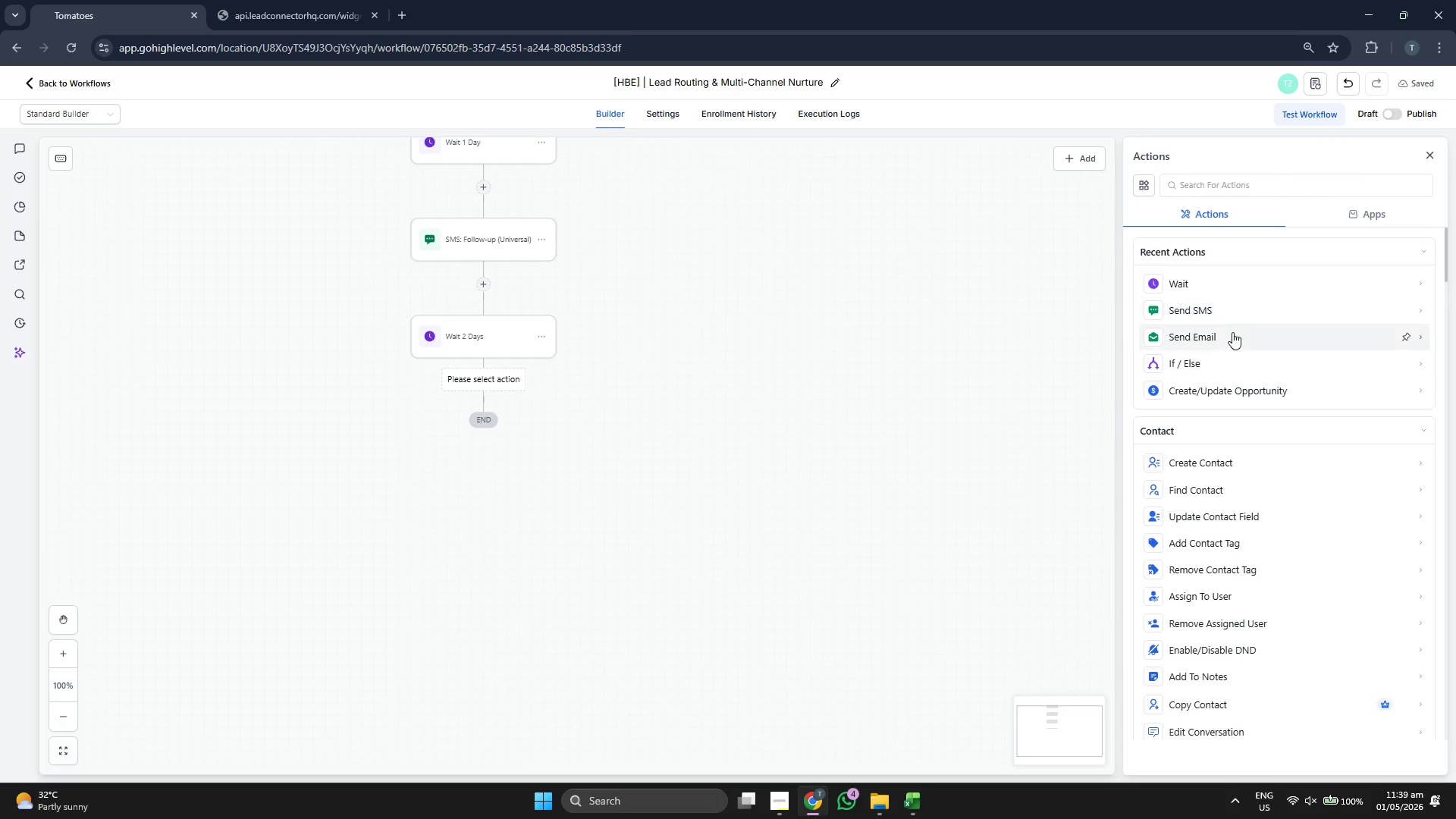 
left_click([1231, 334])
 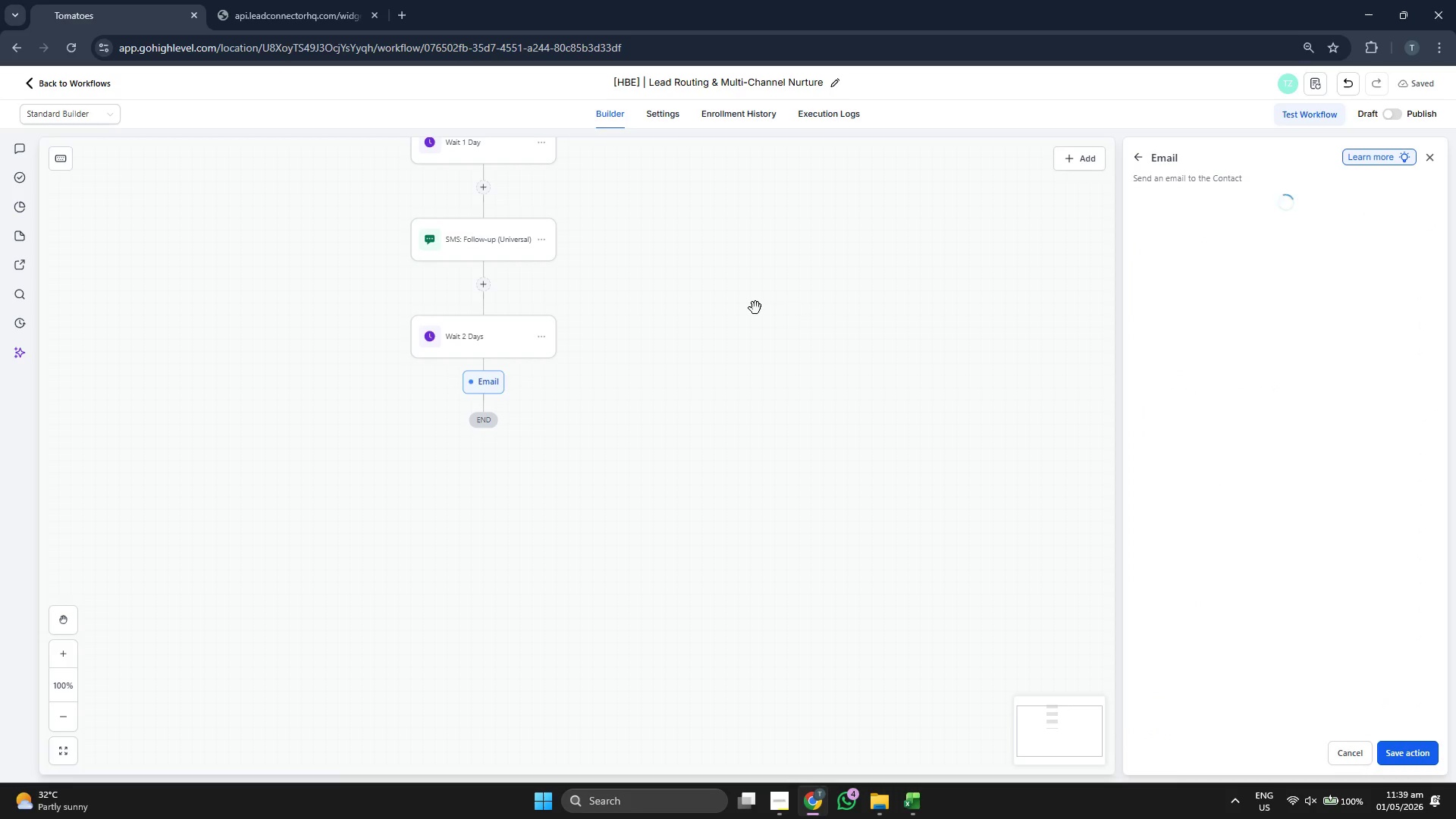 
left_click_drag(start_coordinate=[755, 308], to_coordinate=[795, 328])
 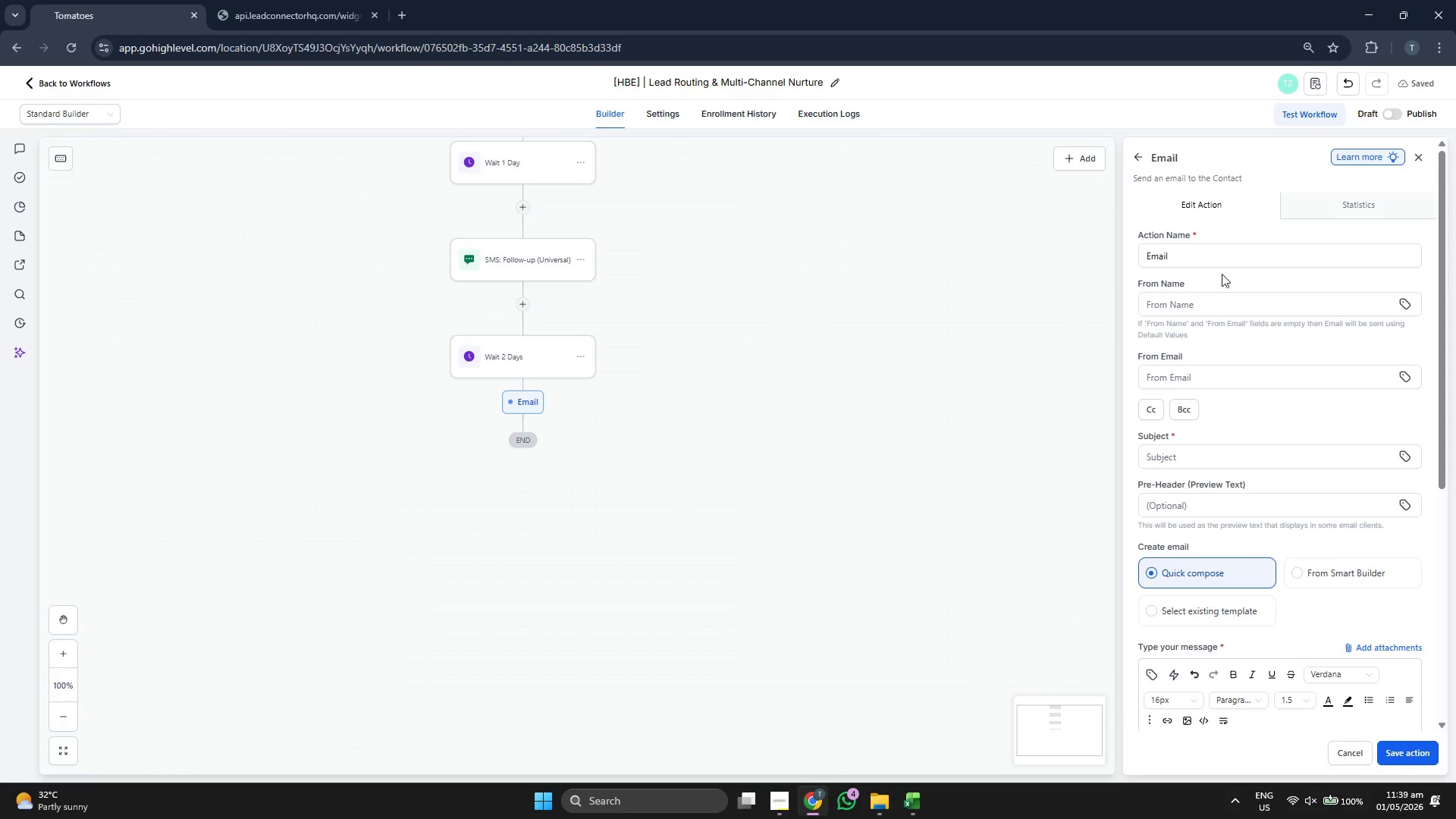 
key(Space)
 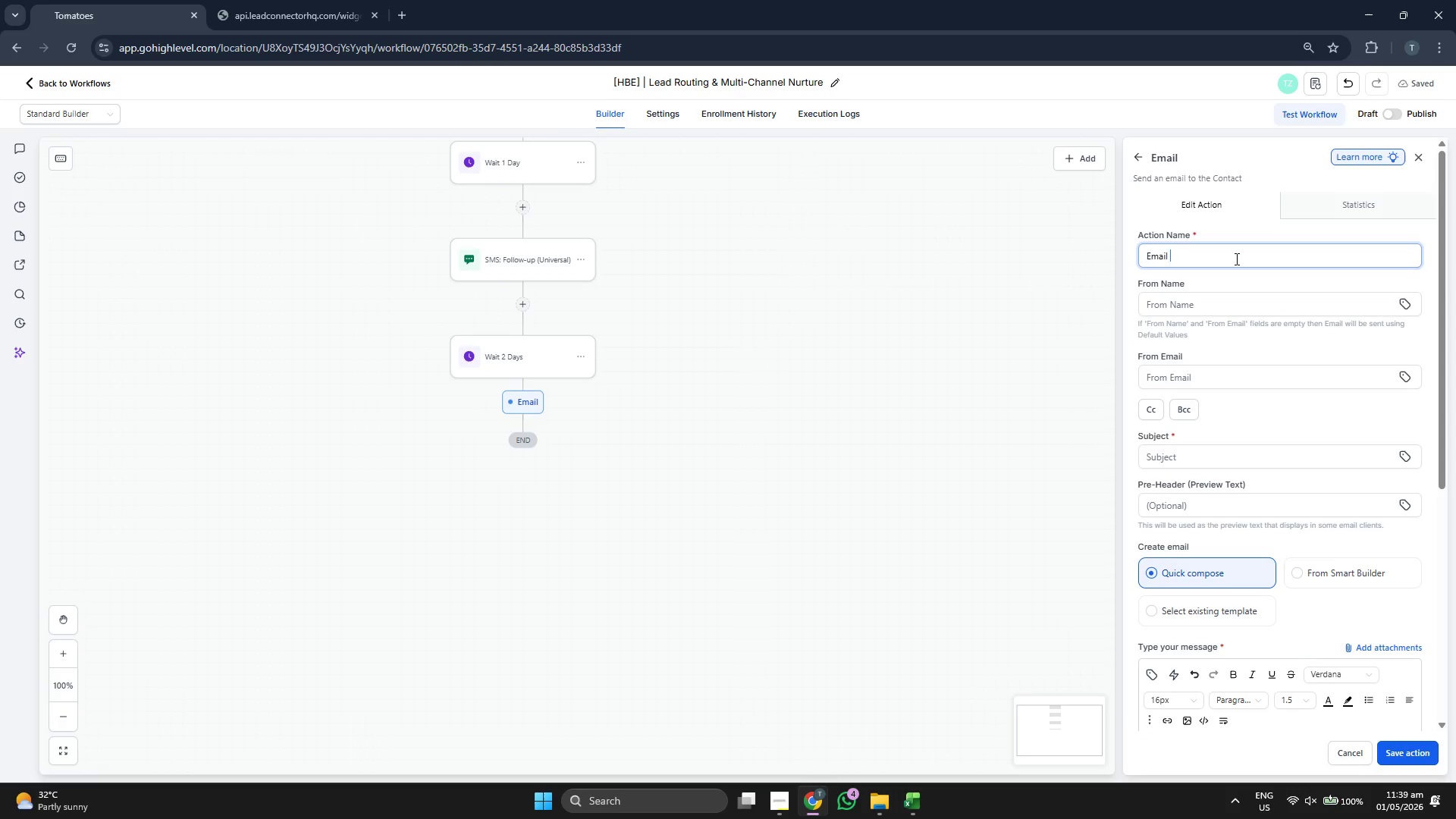 
key(2)
 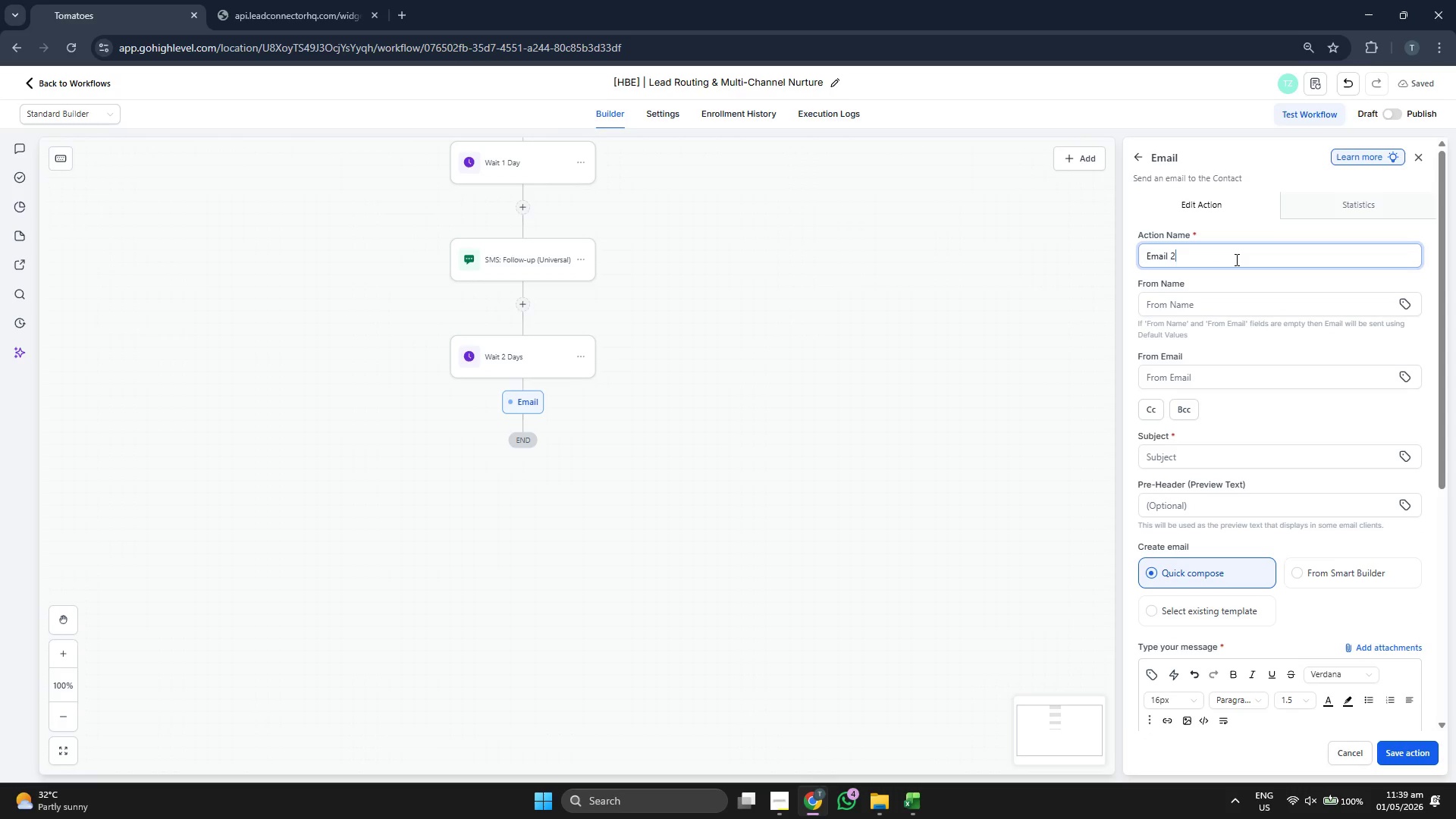 
key(Shift+Semicolon)
 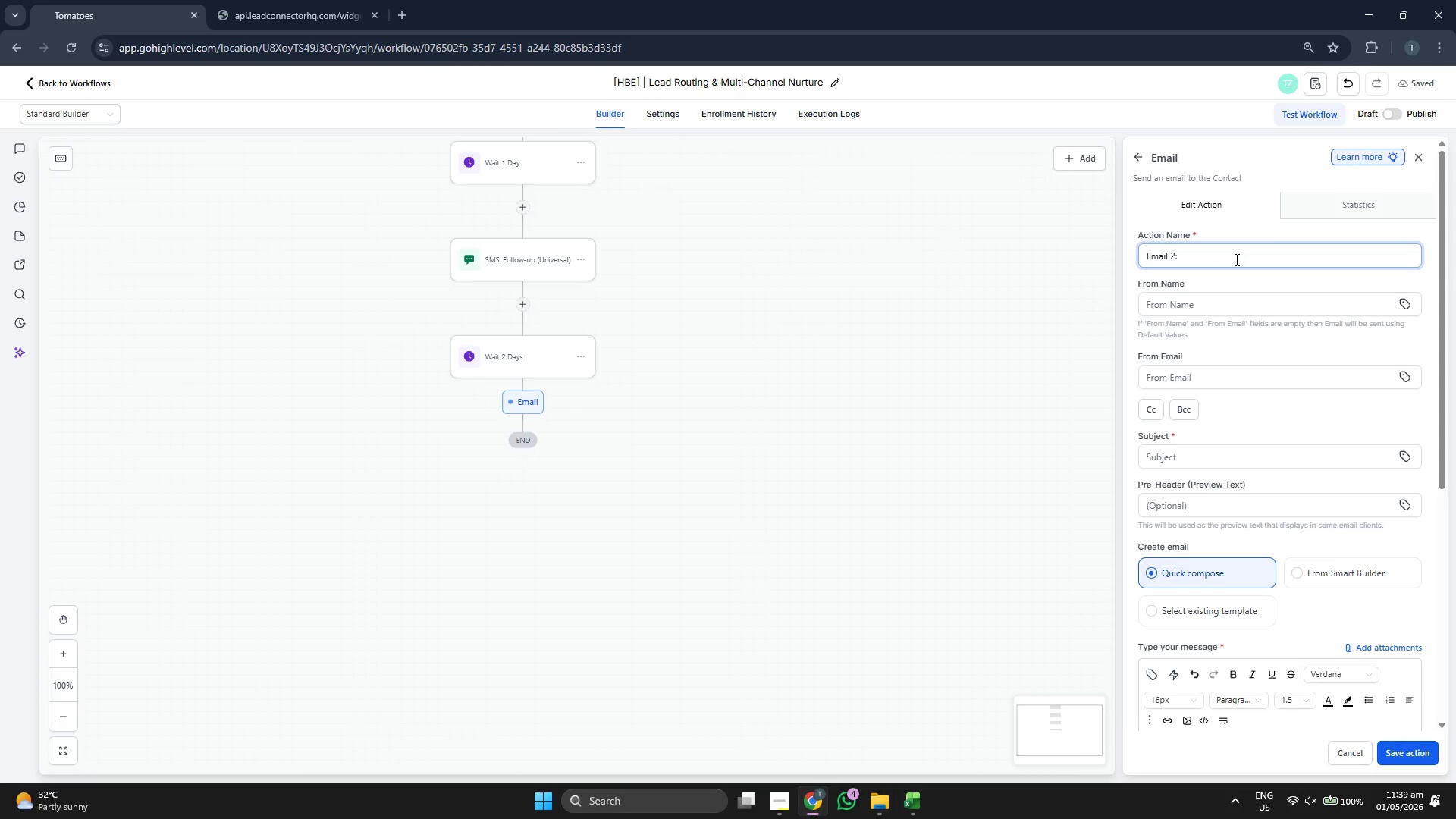 
key(Space)
 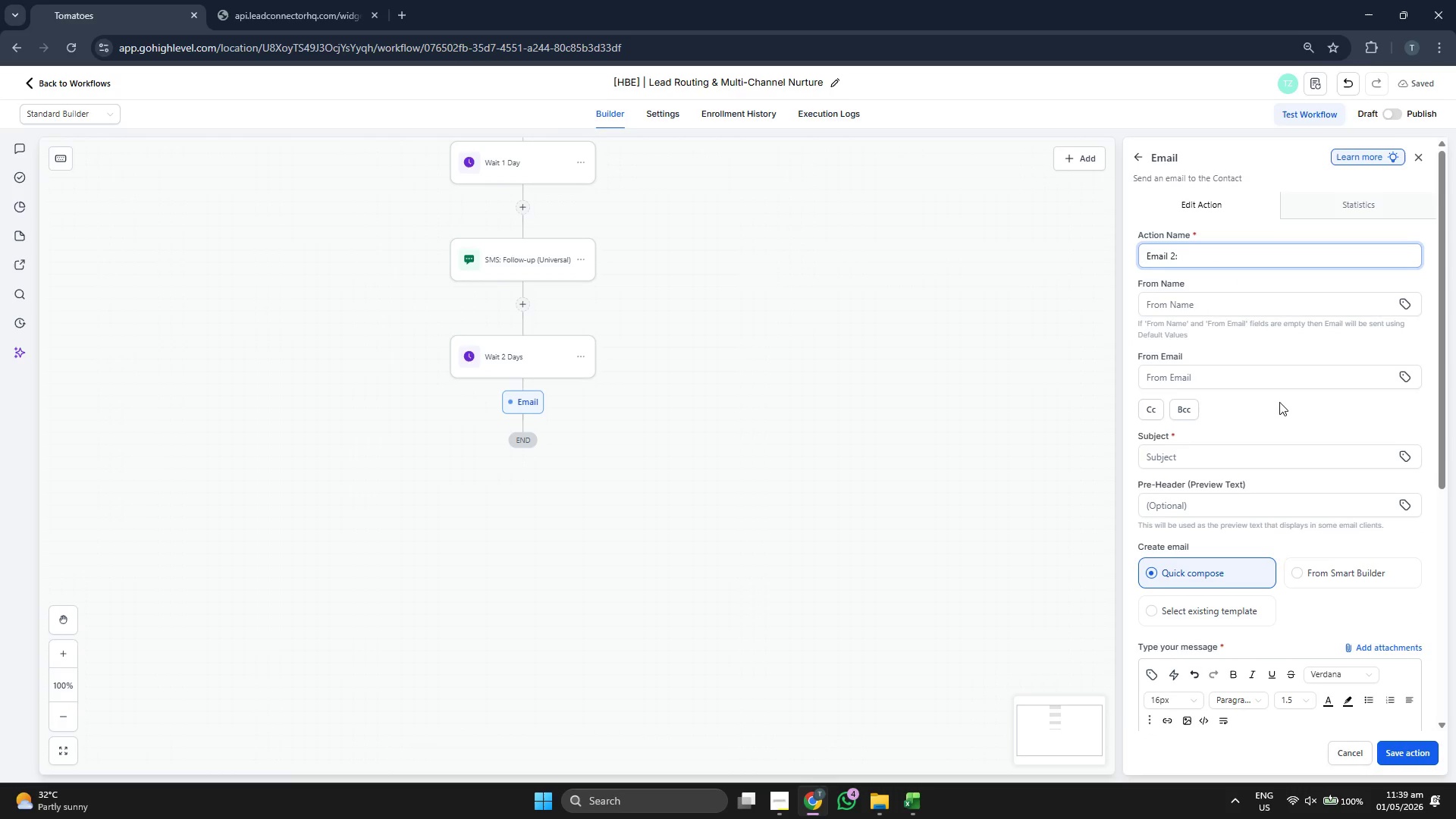 
scroll: coordinate [1279, 406], scroll_direction: down, amount: 4.0
 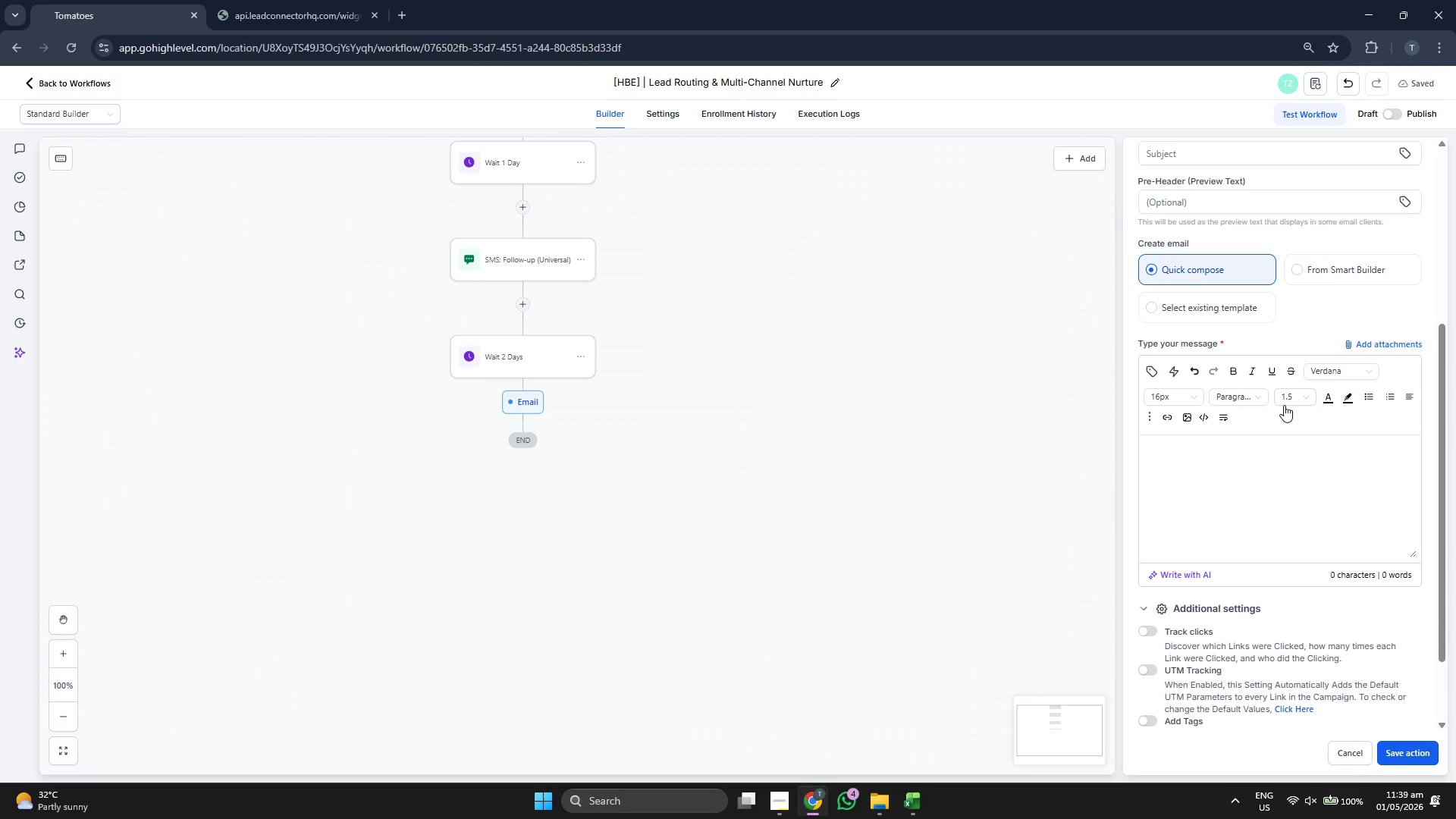 
scroll: coordinate [1274, 370], scroll_direction: up, amount: 6.0
 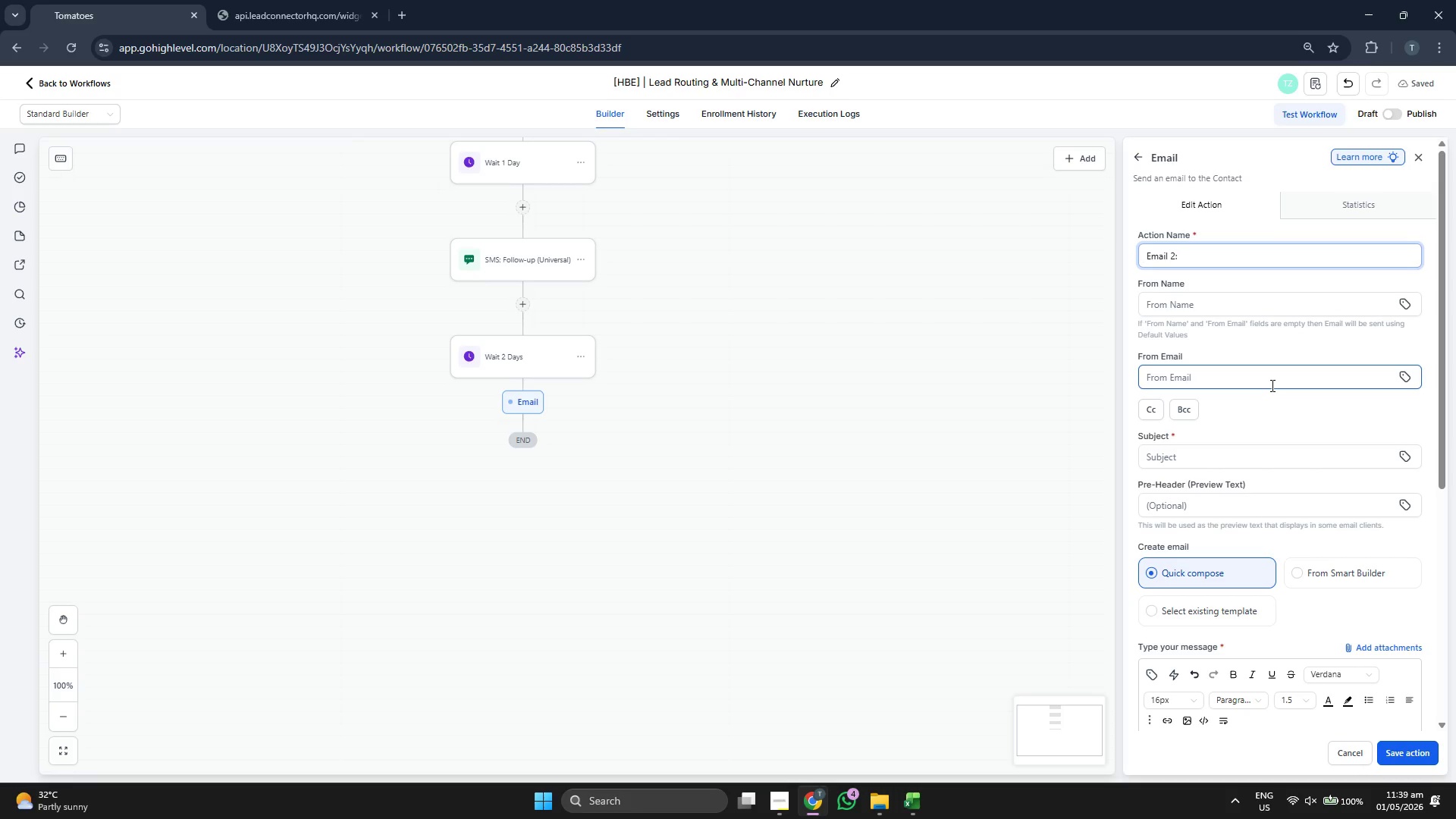 
scroll: coordinate [1271, 389], scroll_direction: none, amount: 0.0
 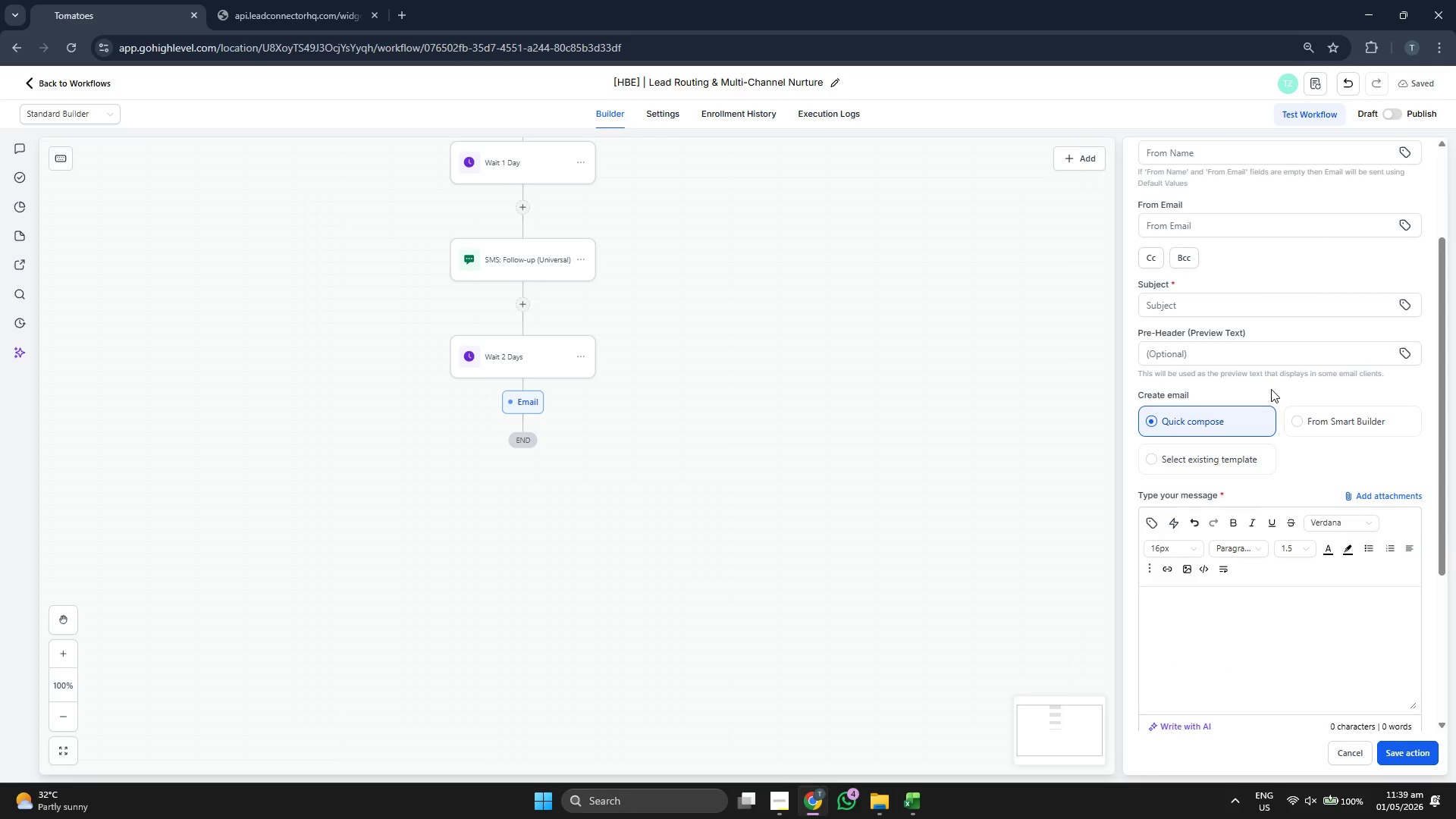 
scroll: coordinate [1271, 389], scroll_direction: down, amount: 3.0
 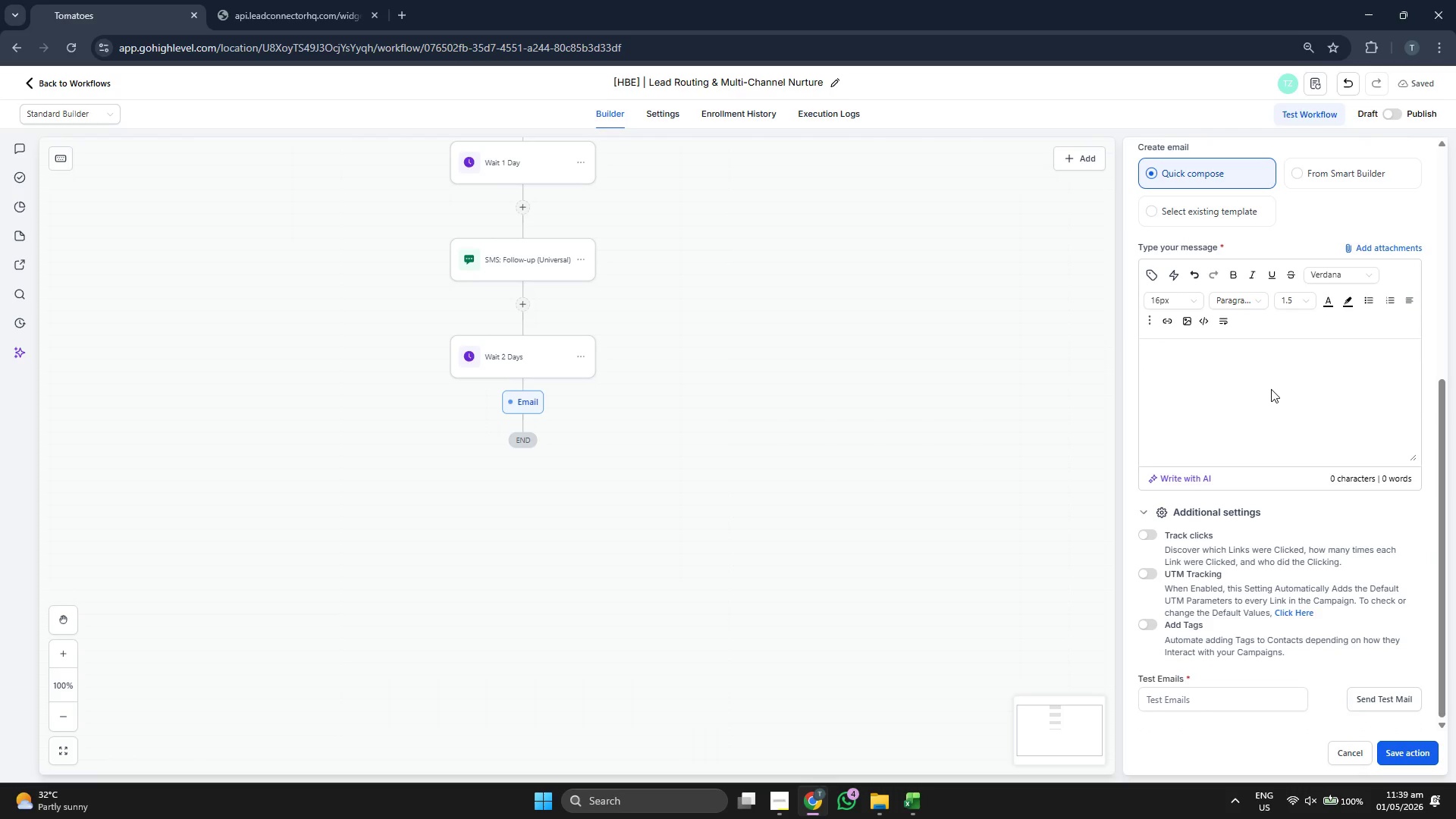 
scroll: coordinate [759, 374], scroll_direction: up, amount: 12.0
 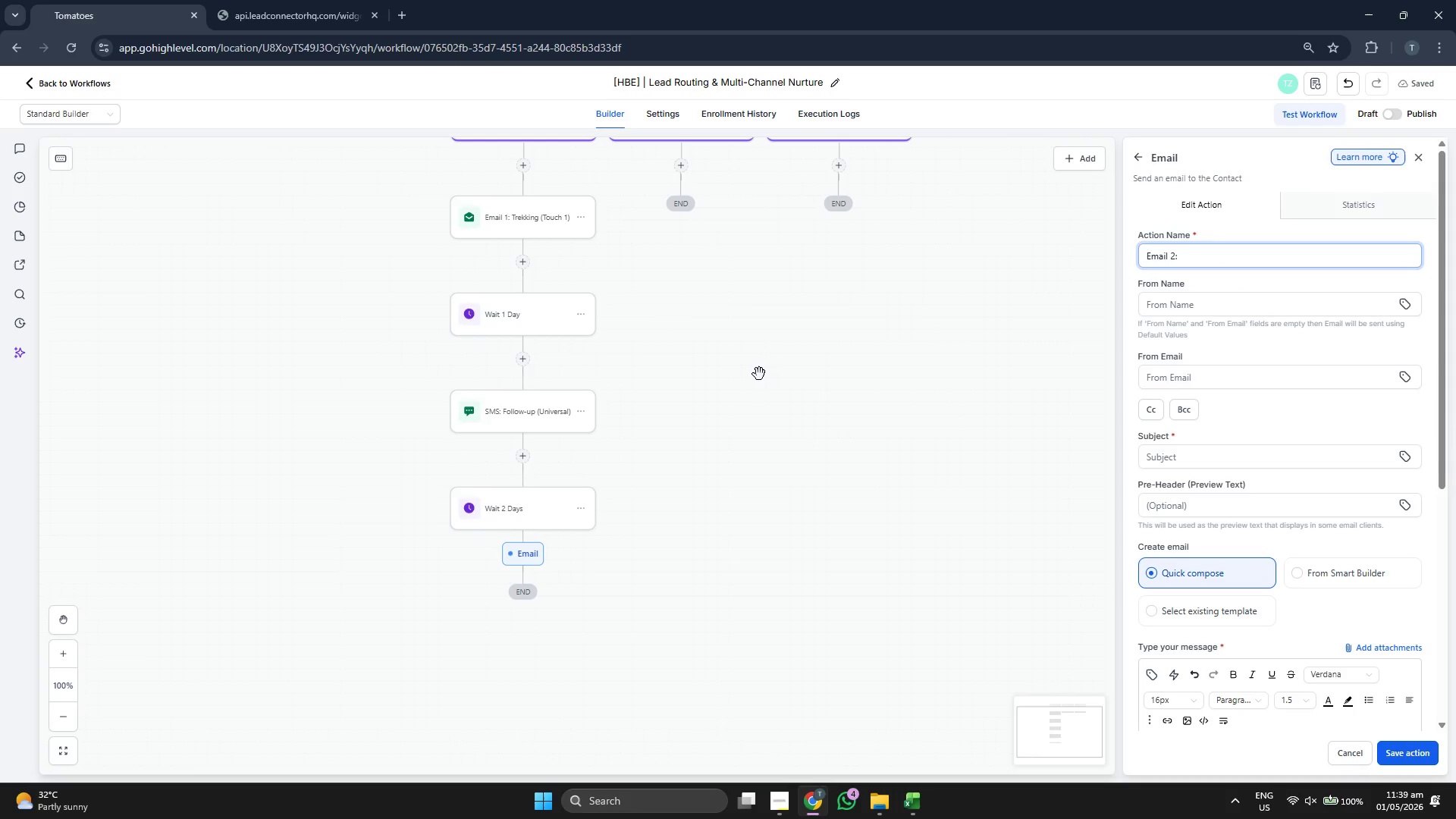 
scroll: coordinate [759, 374], scroll_direction: down, amount: 5.0
 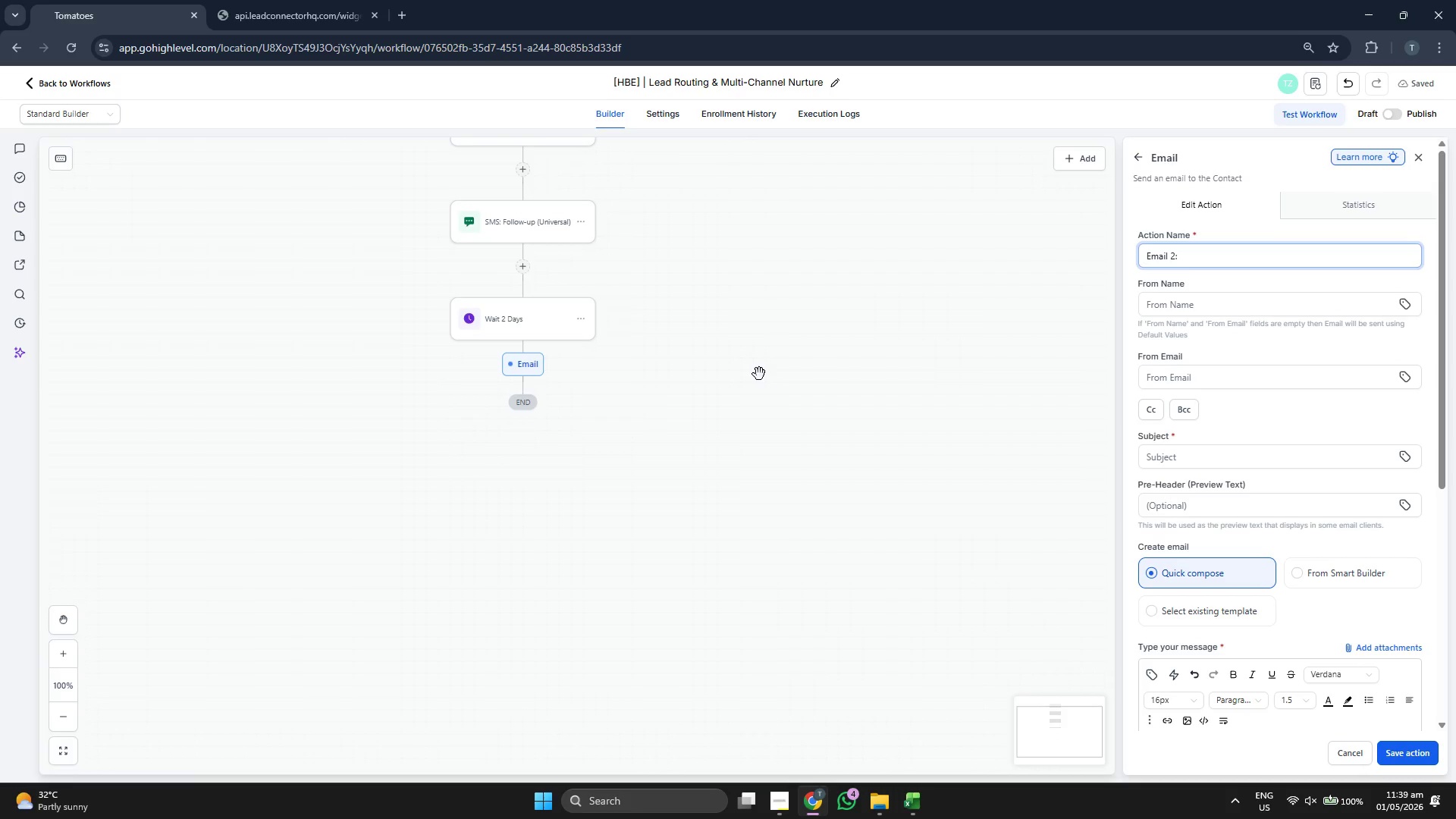 
scroll: coordinate [759, 374], scroll_direction: down, amount: 1.0
 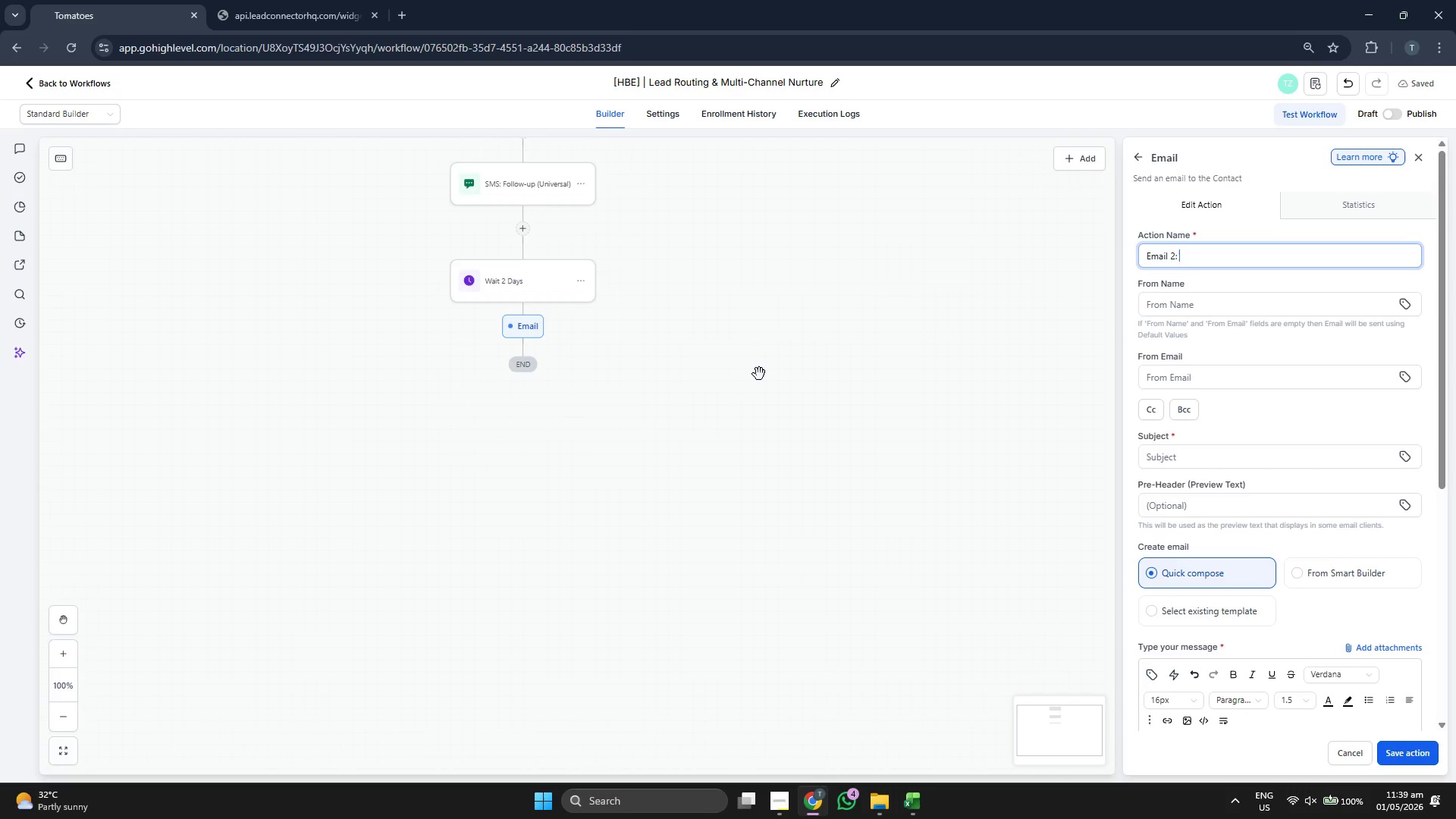 
scroll: coordinate [759, 374], scroll_direction: up, amount: 3.0
 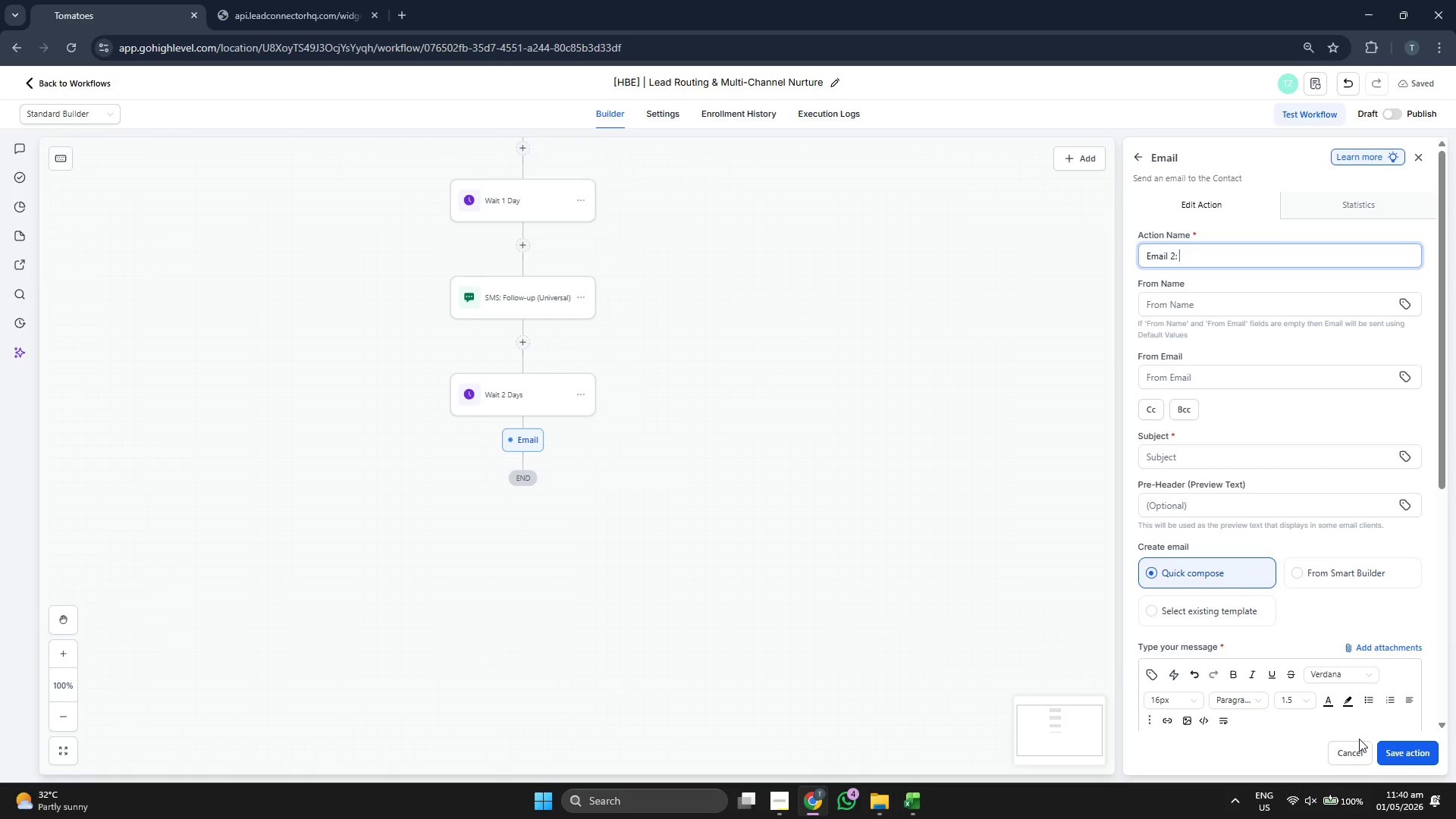 
left_click([1355, 758])
 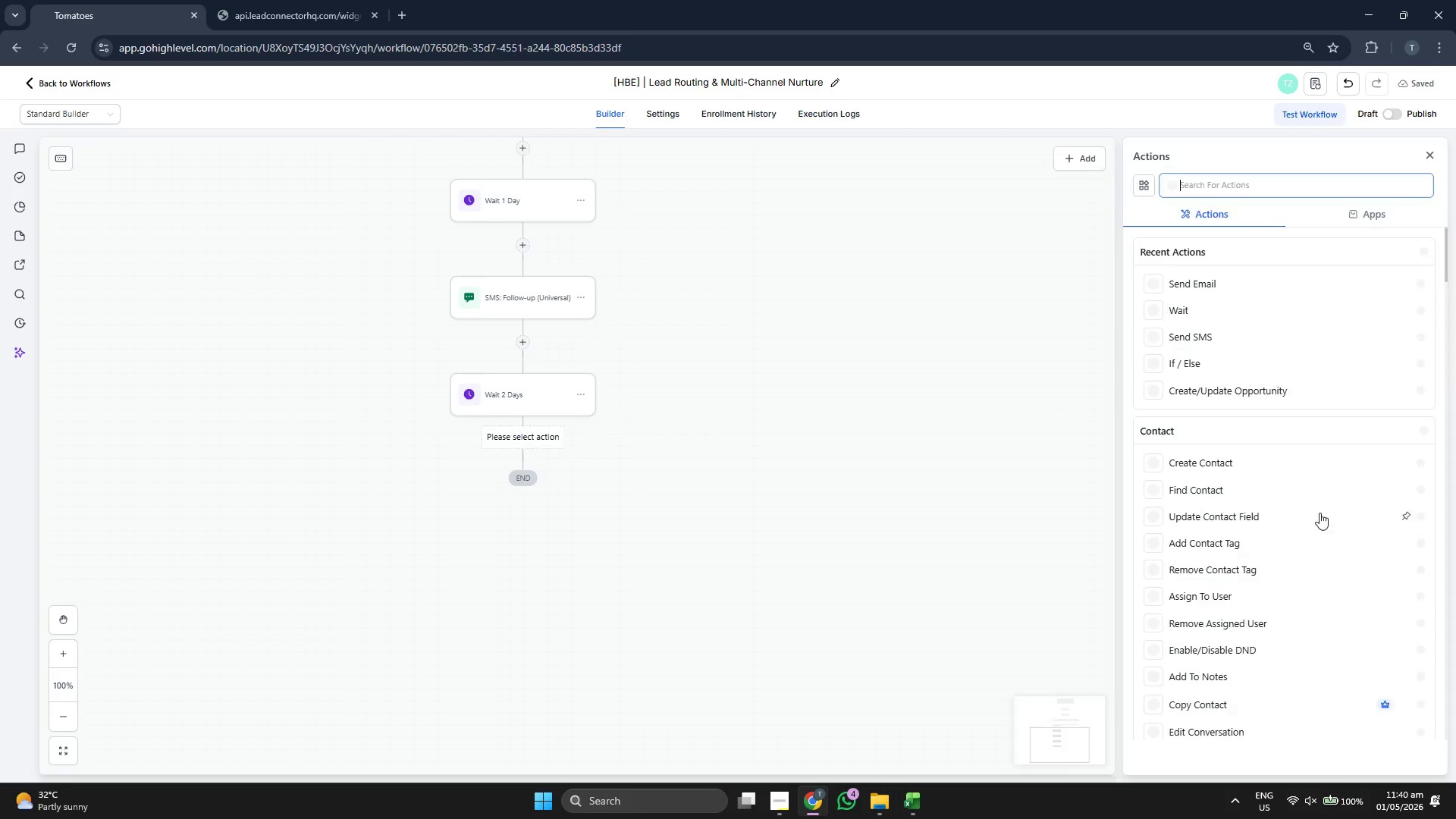 
scroll: coordinate [1291, 529], scroll_direction: down, amount: 7.0
 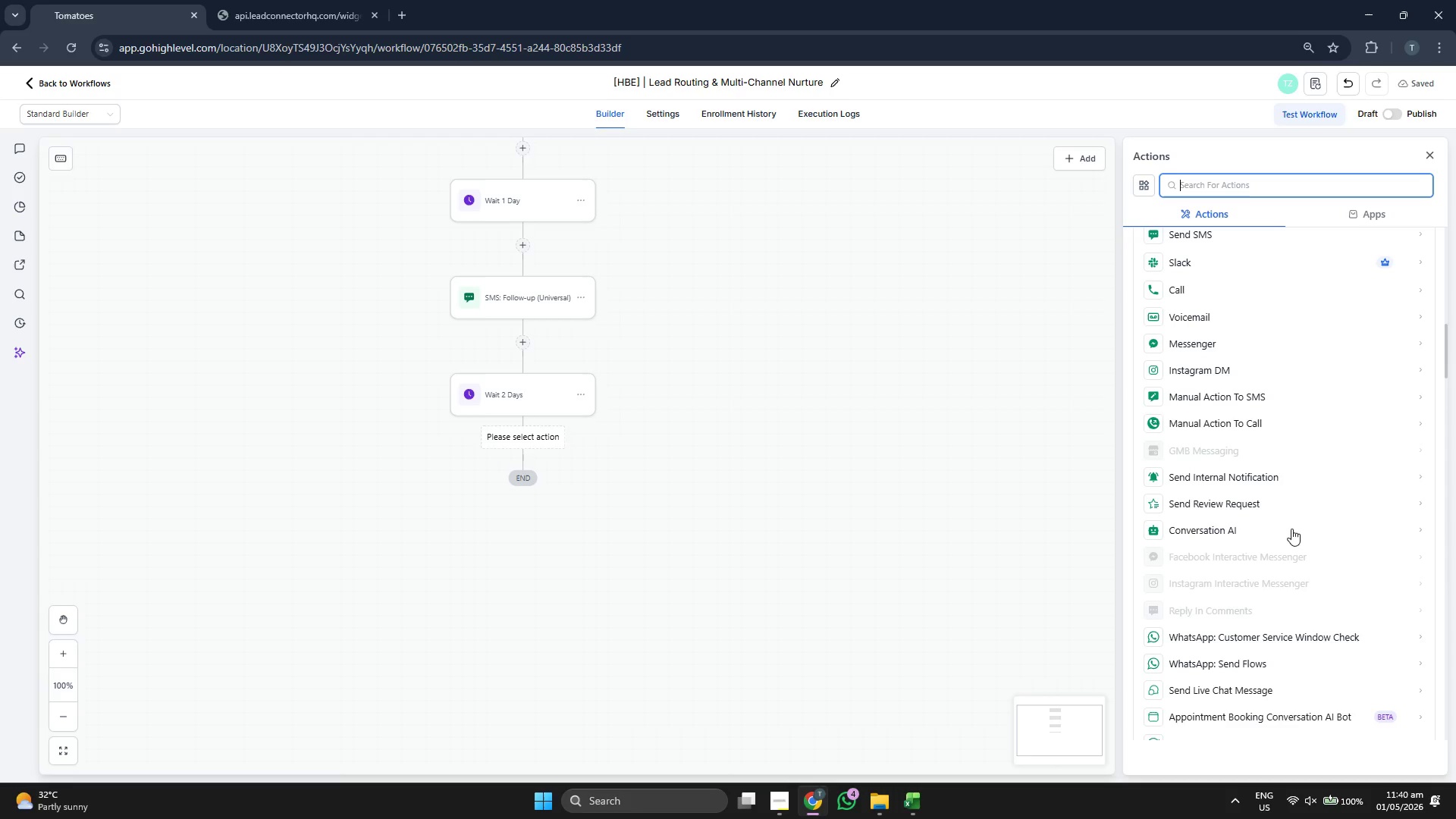 
scroll: coordinate [1282, 503], scroll_direction: up, amount: 3.0
 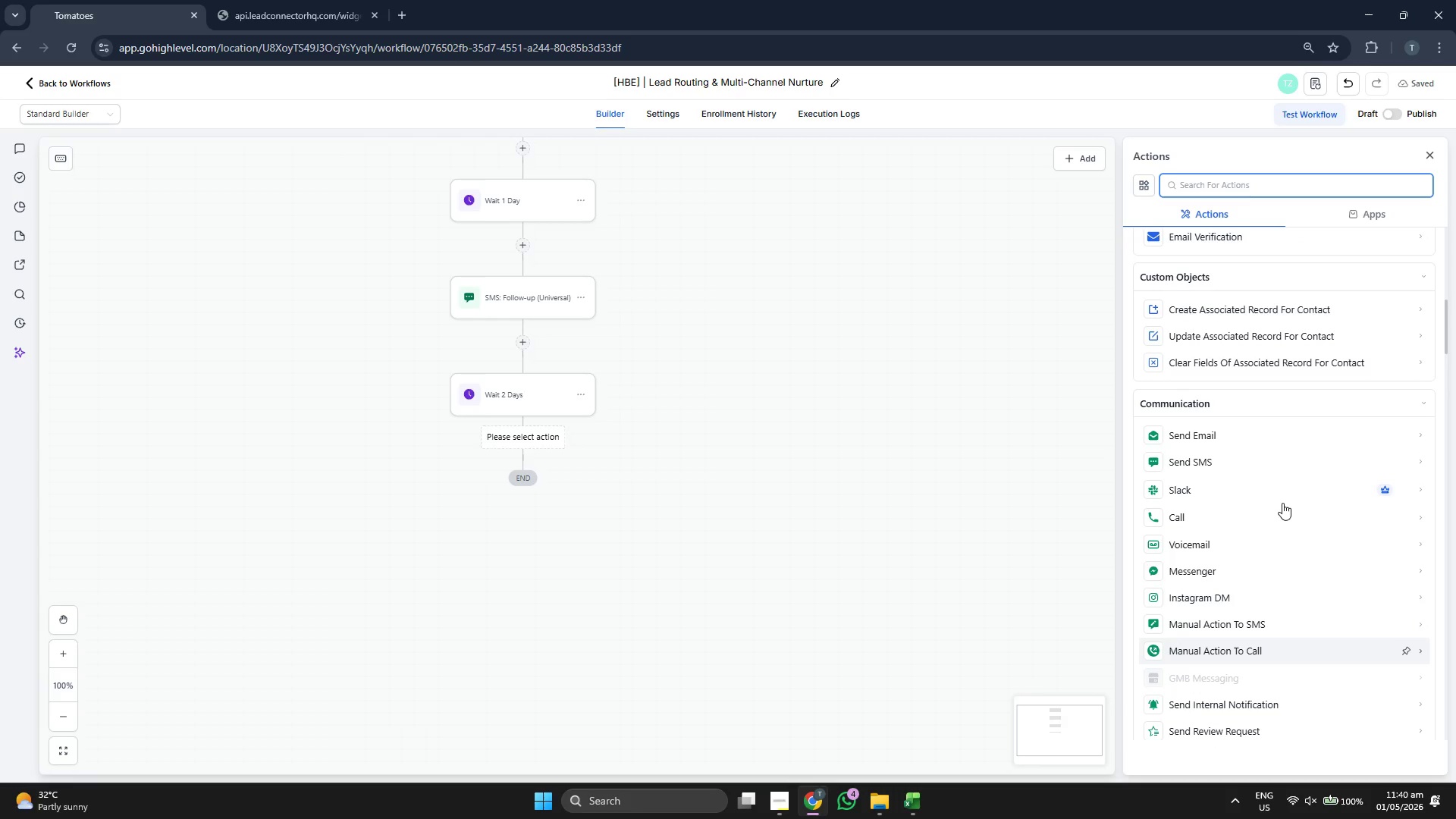 
scroll: coordinate [1282, 503], scroll_direction: down, amount: 1.0
 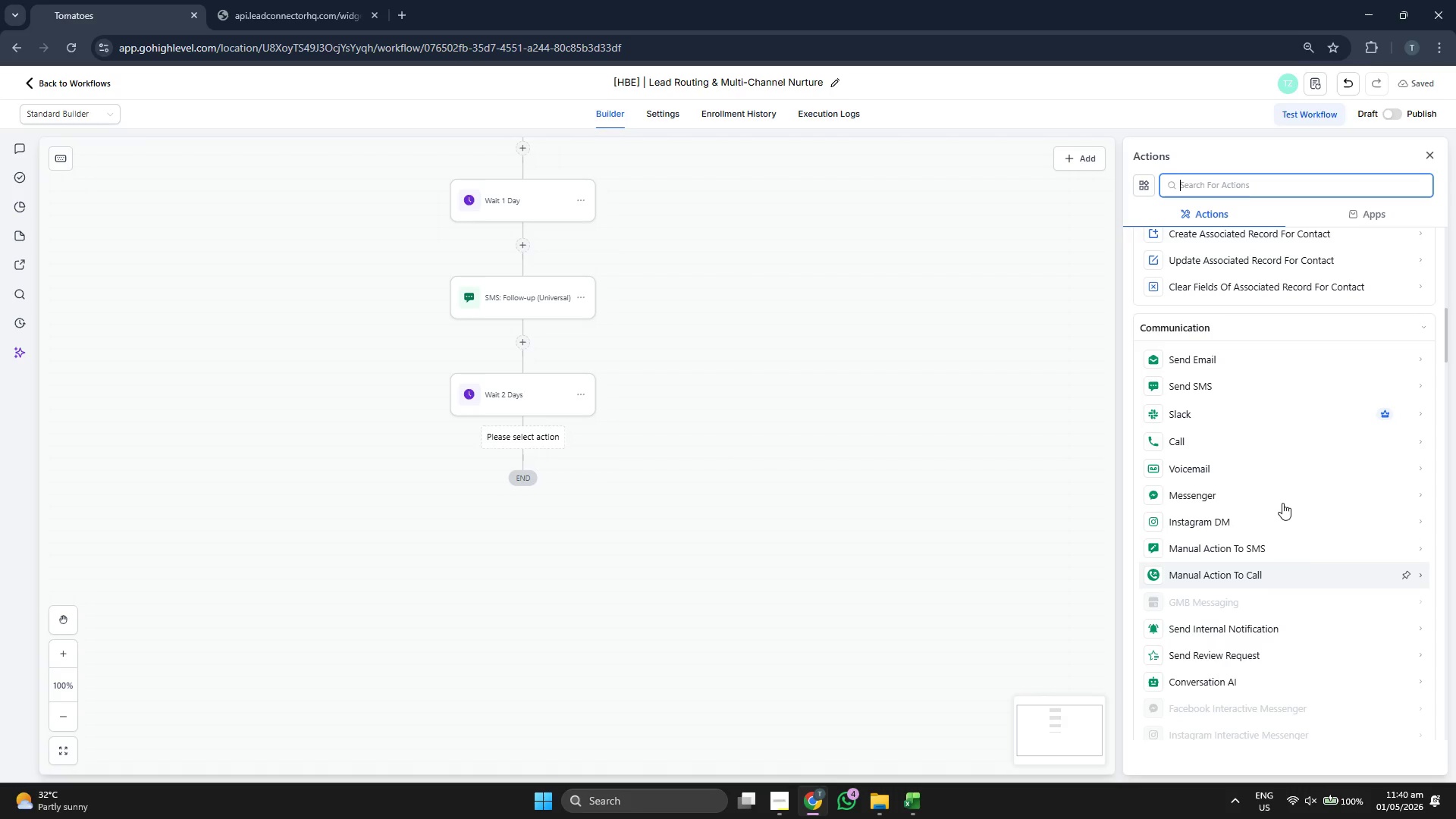 
scroll: coordinate [830, 427], scroll_direction: up, amount: 7.0
 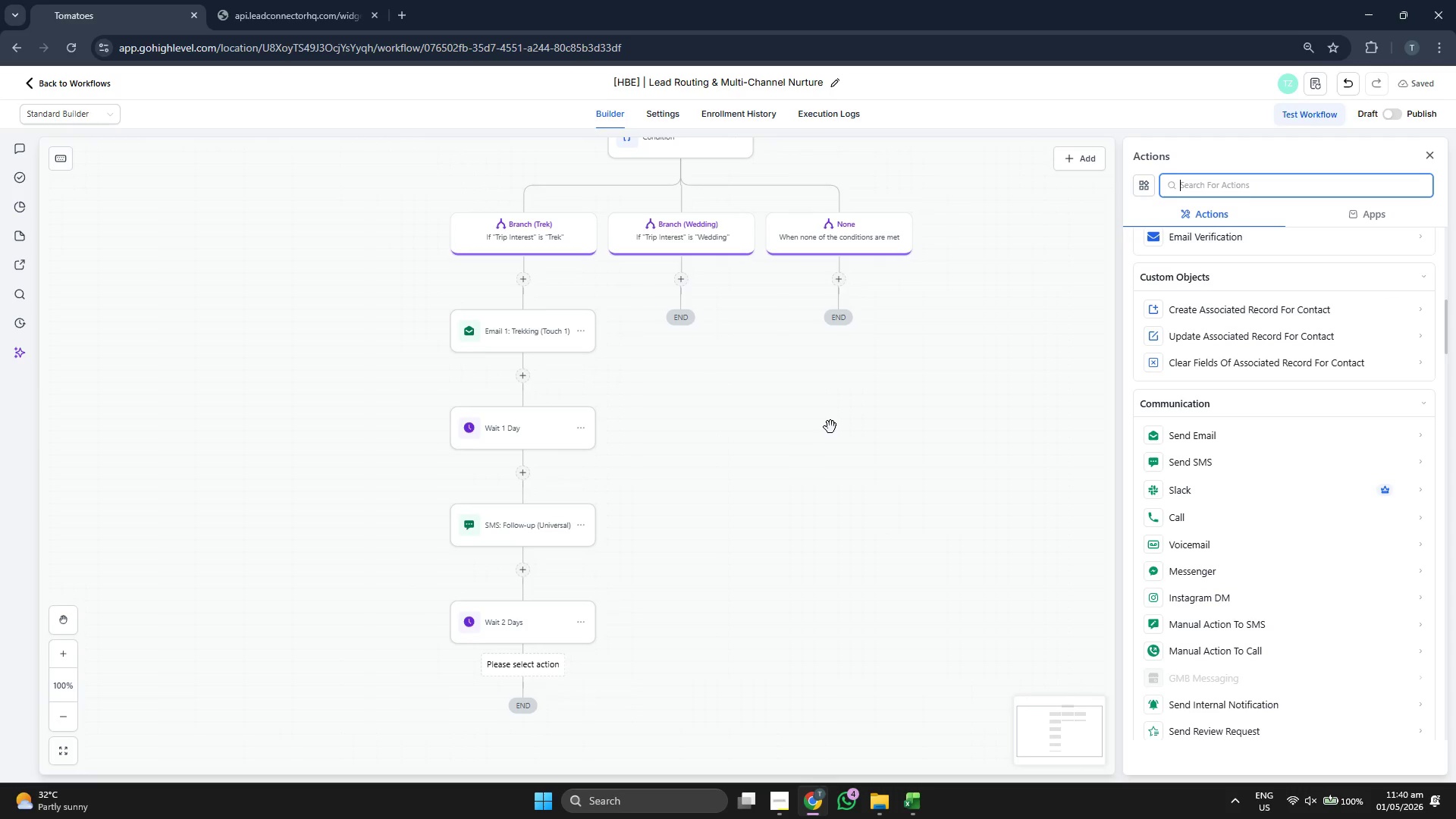 
scroll: coordinate [834, 426], scroll_direction: up, amount: 1.0
 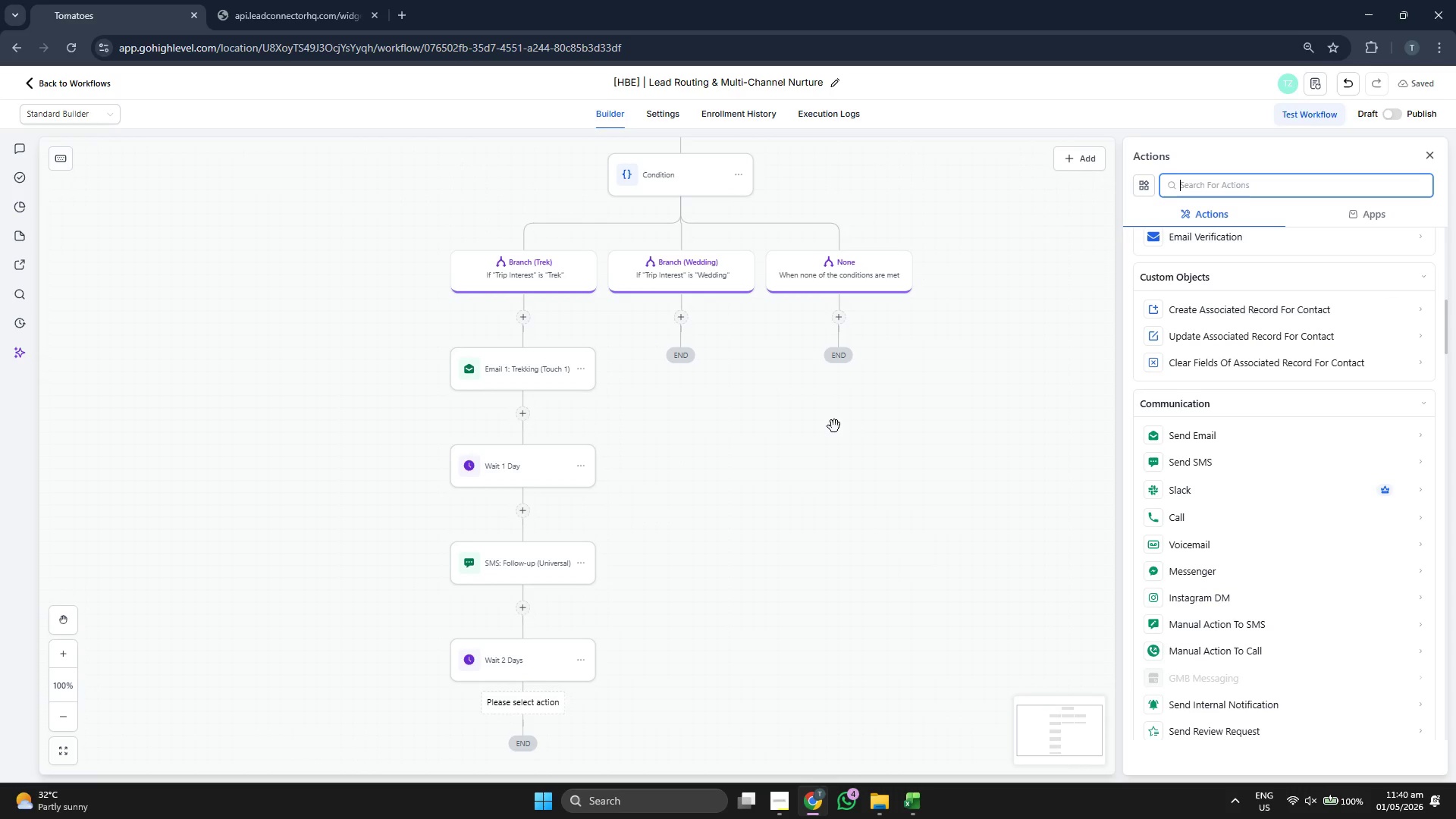 
scroll: coordinate [834, 426], scroll_direction: down, amount: 1.0
 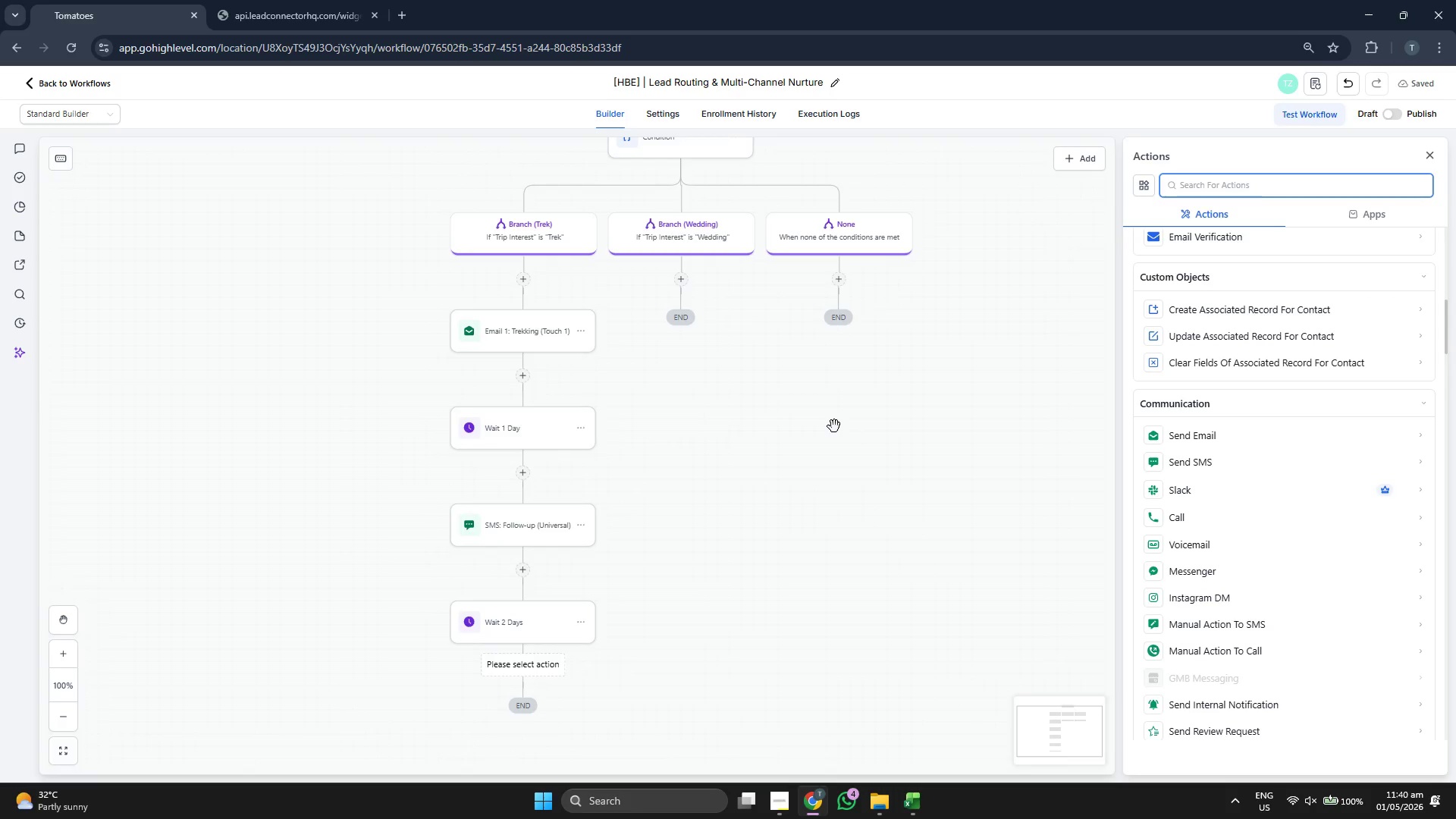 
scroll: coordinate [834, 426], scroll_direction: up, amount: 1.0
 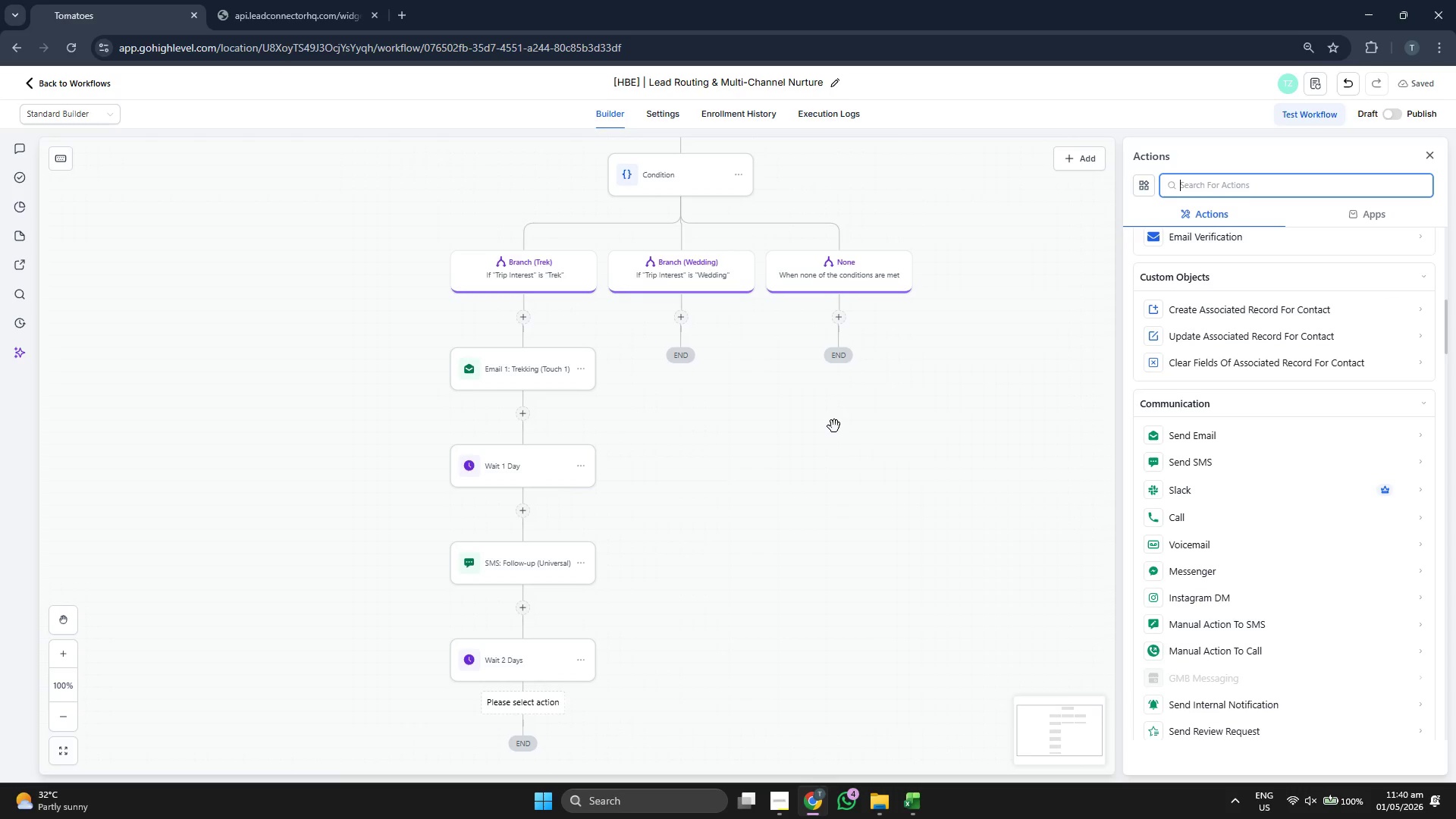 
scroll: coordinate [834, 426], scroll_direction: down, amount: 1.0
 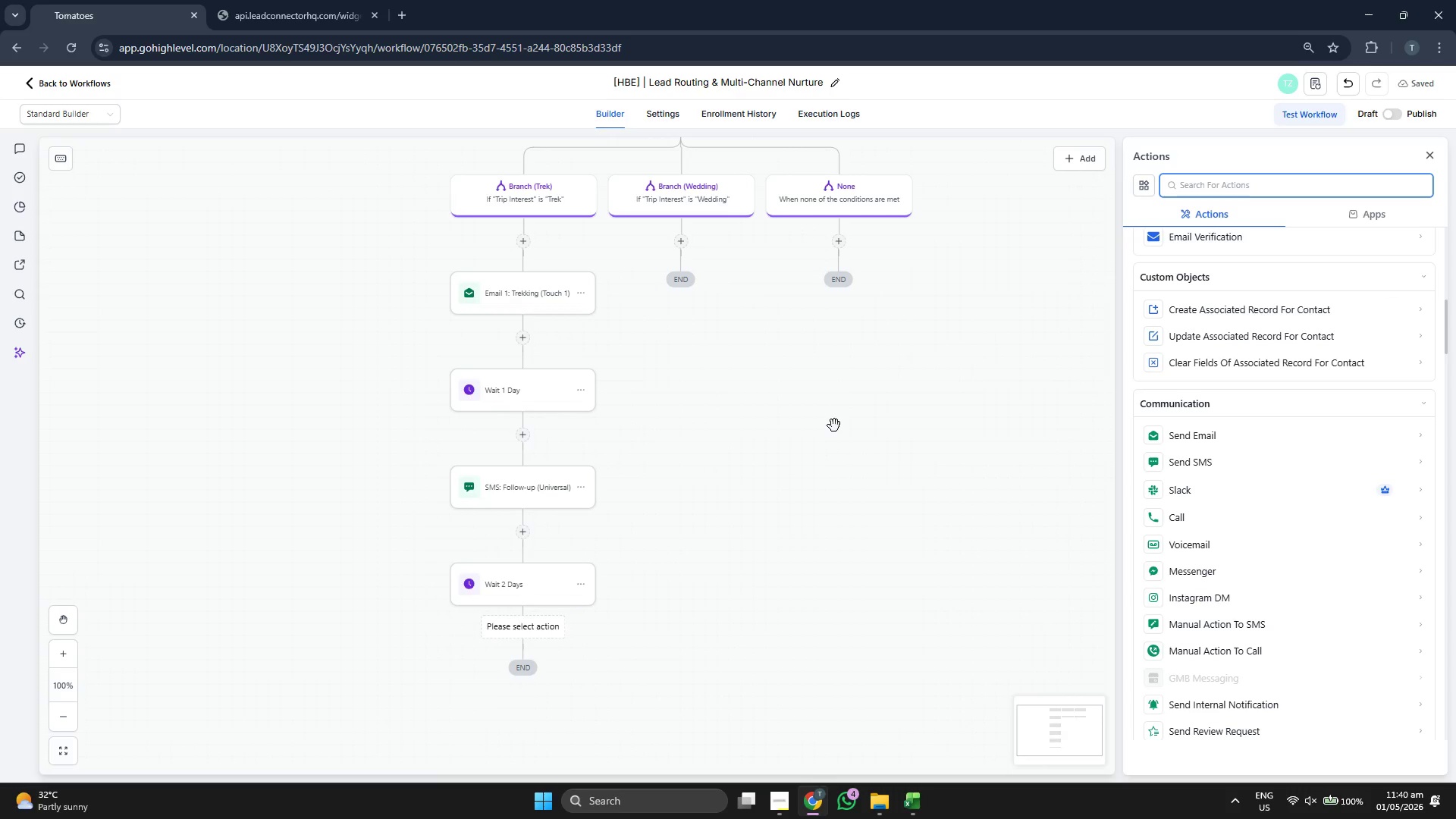 
scroll: coordinate [834, 425], scroll_direction: up, amount: 1.0
 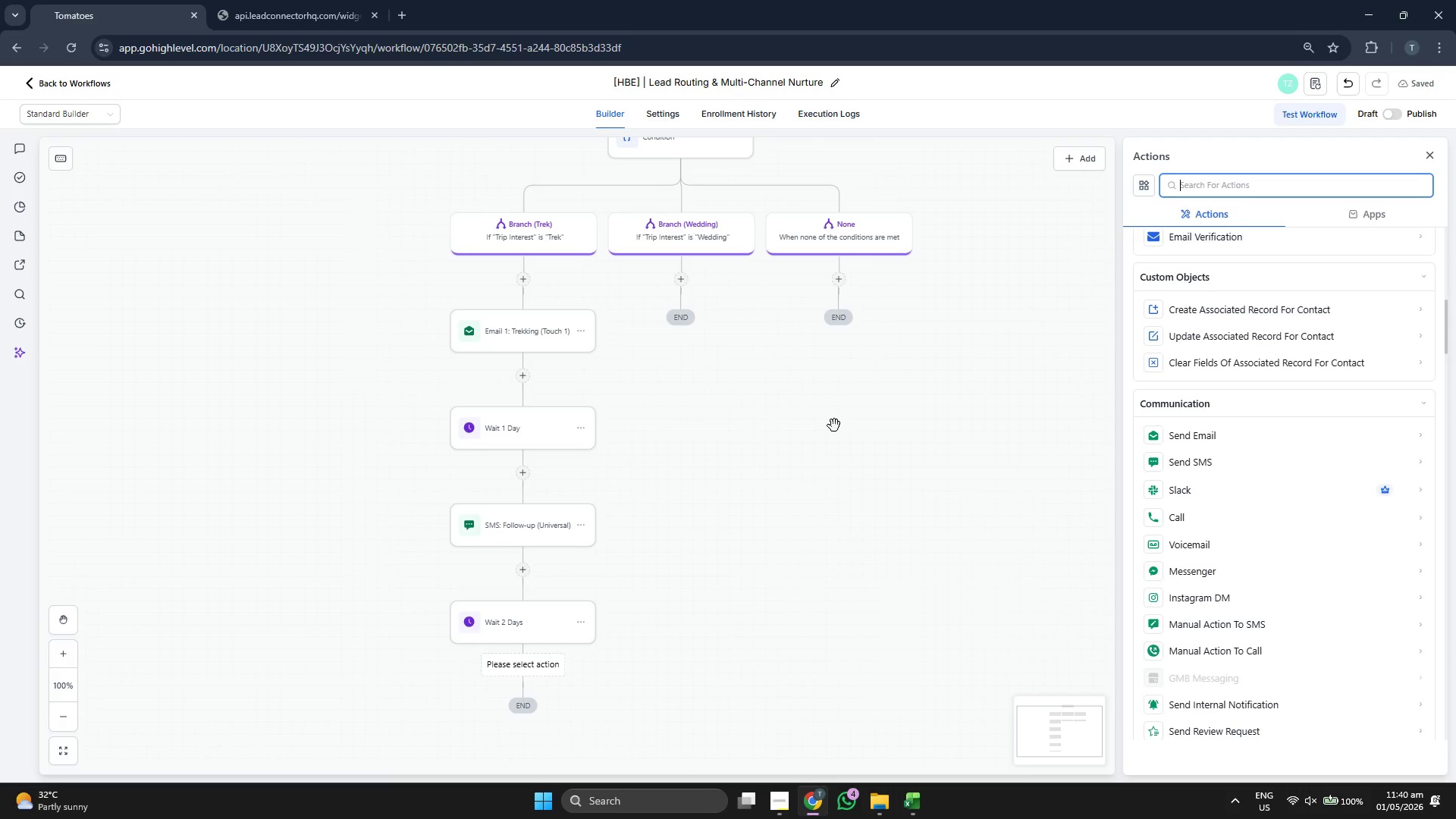 
scroll: coordinate [835, 420], scroll_direction: down, amount: 7.0
 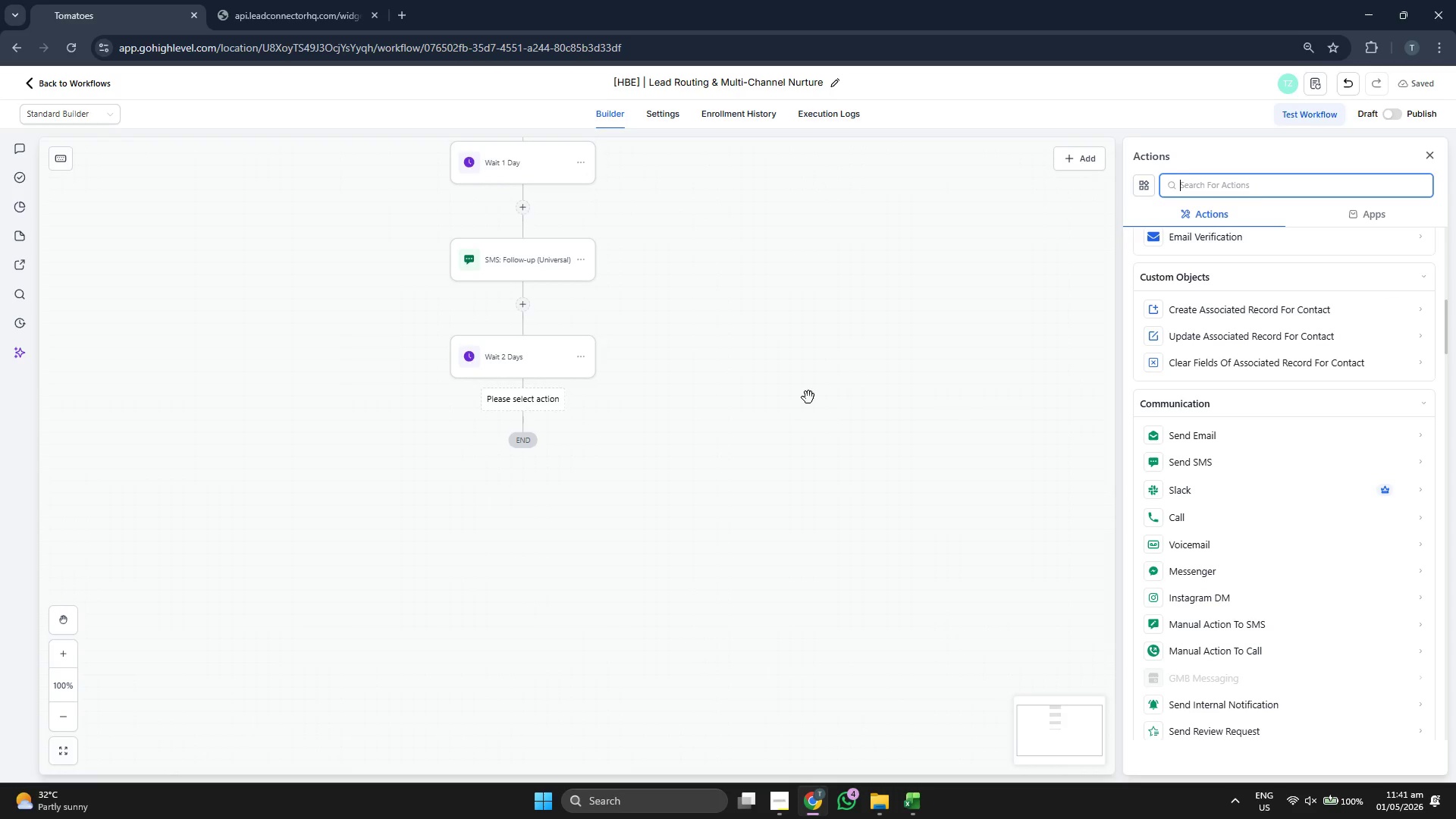 
scroll: coordinate [1335, 510], scroll_direction: none, amount: 0.0
 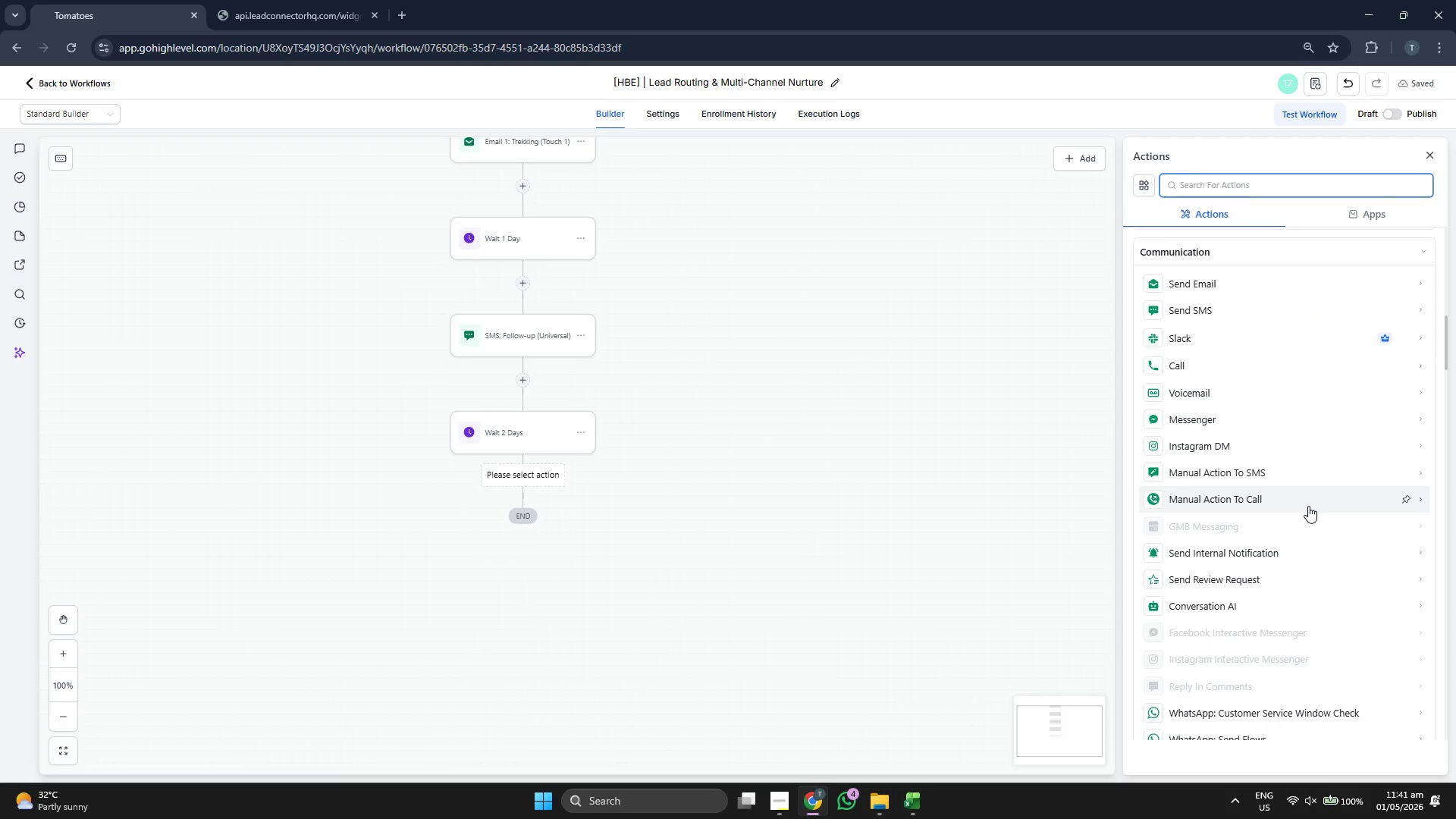 
scroll: coordinate [1308, 506], scroll_direction: down, amount: 4.0
 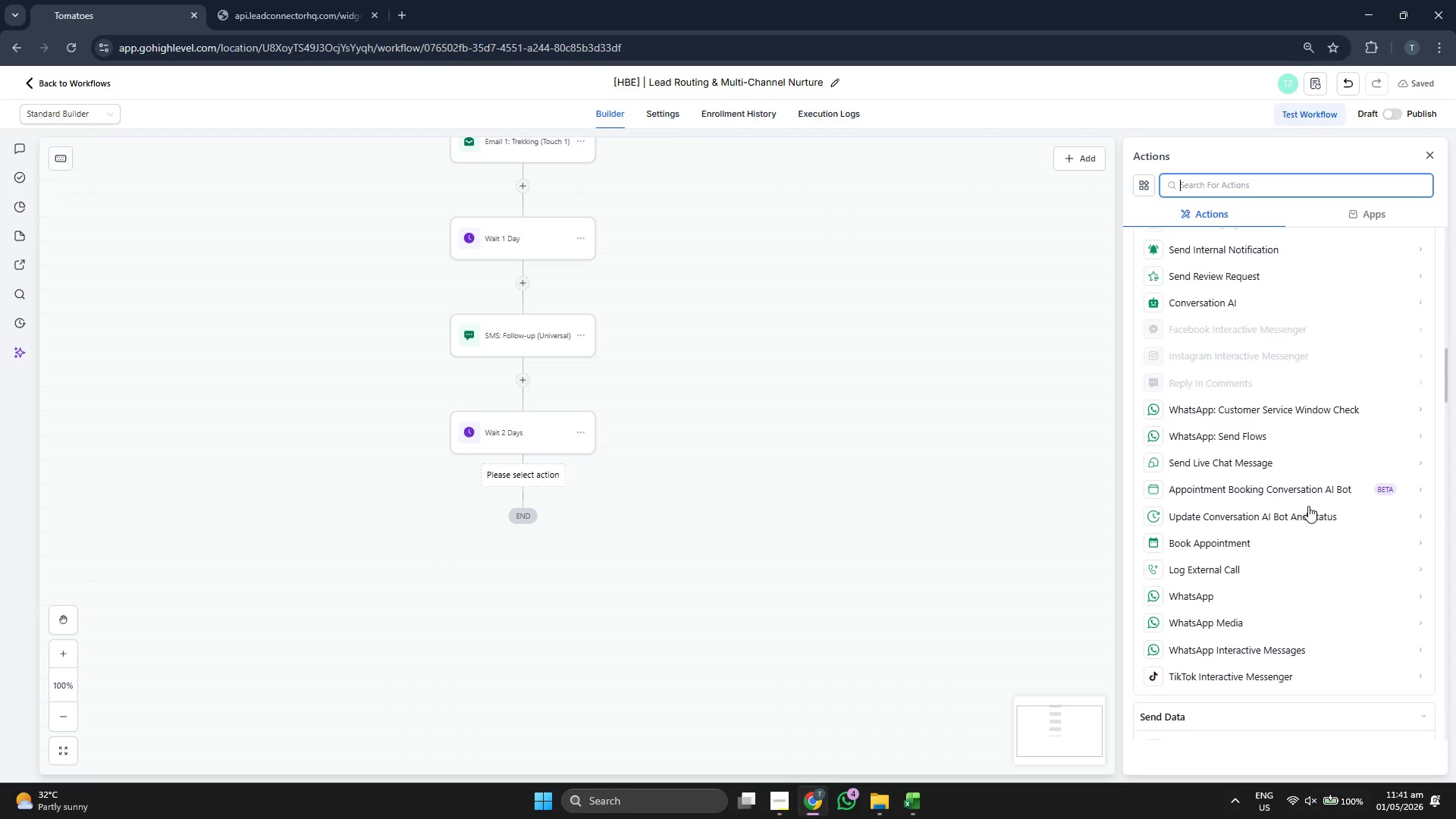 
scroll: coordinate [1257, 406], scroll_direction: up, amount: 3.0
 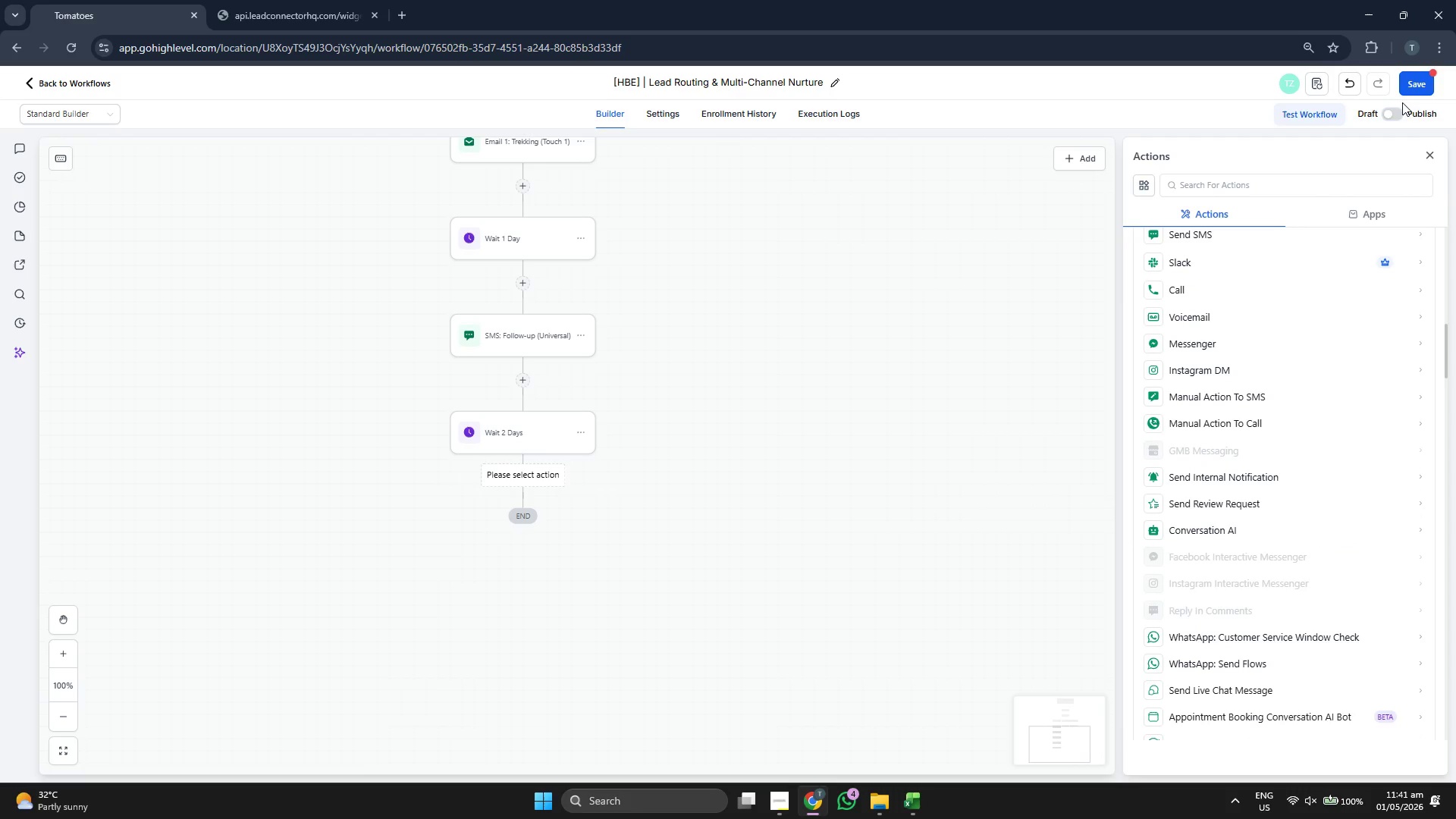 
double_click([1414, 91])
 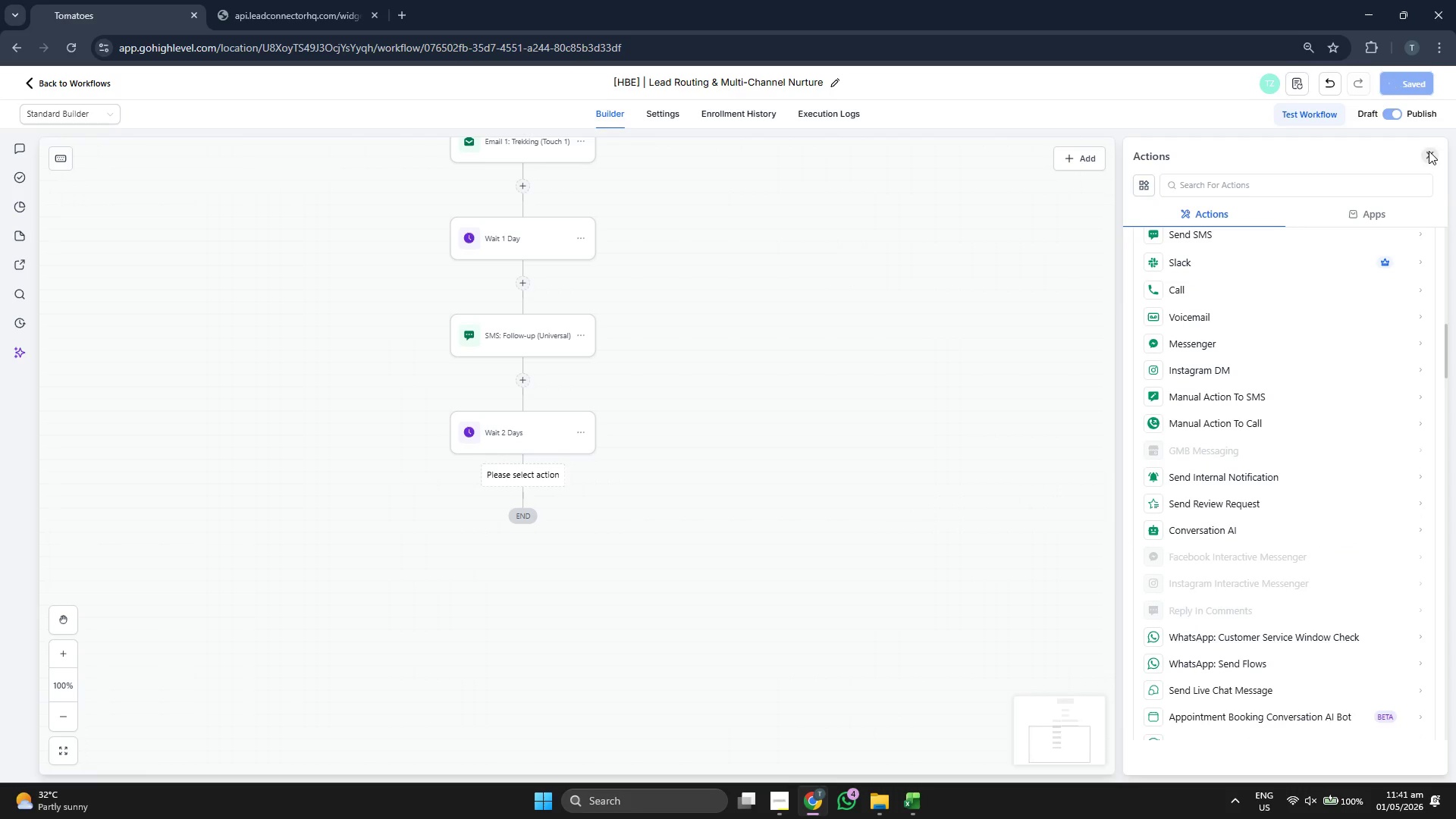 
left_click([1429, 151])
 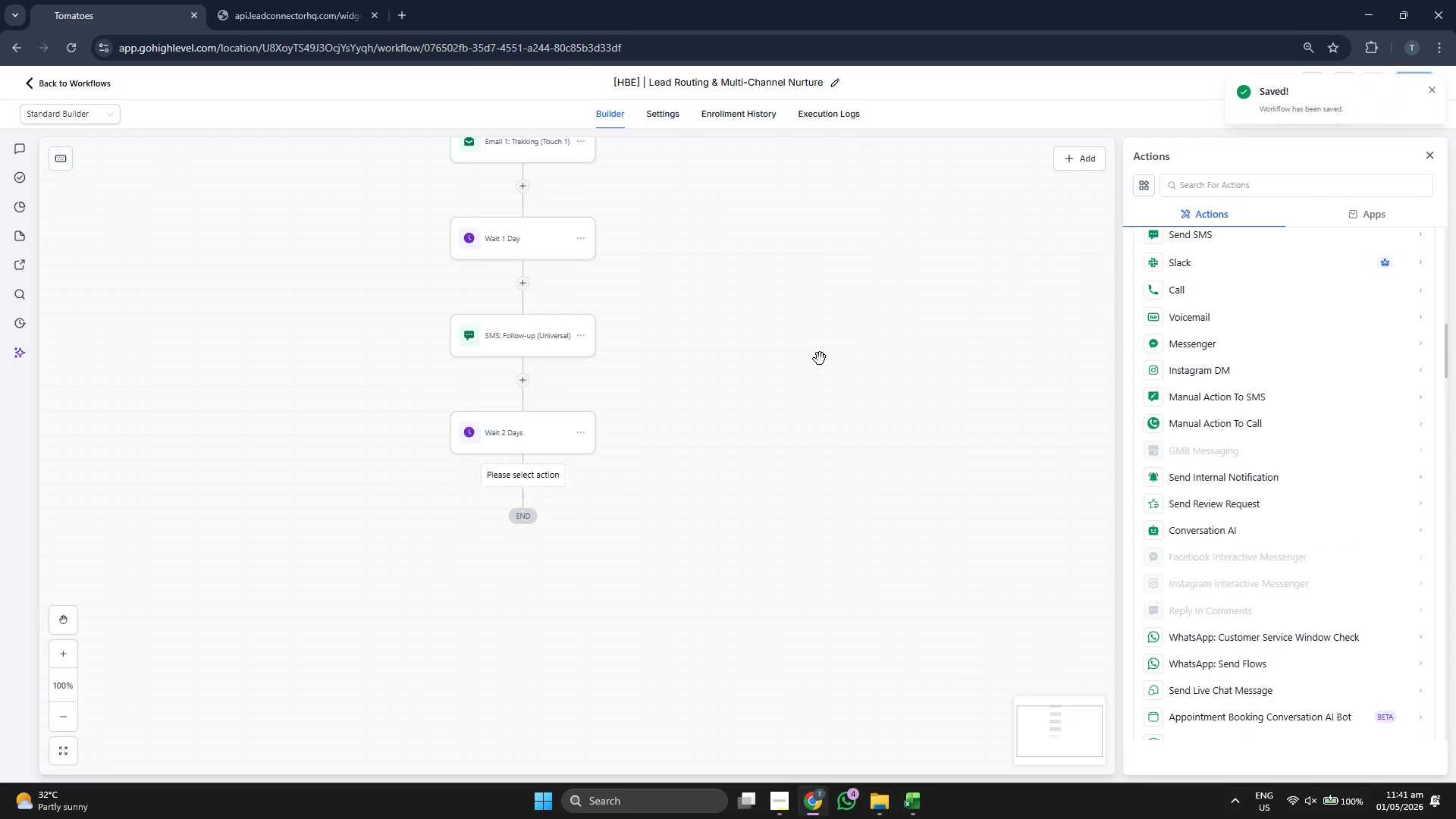 
scroll: coordinate [317, 231], scroll_direction: up, amount: 9.0
 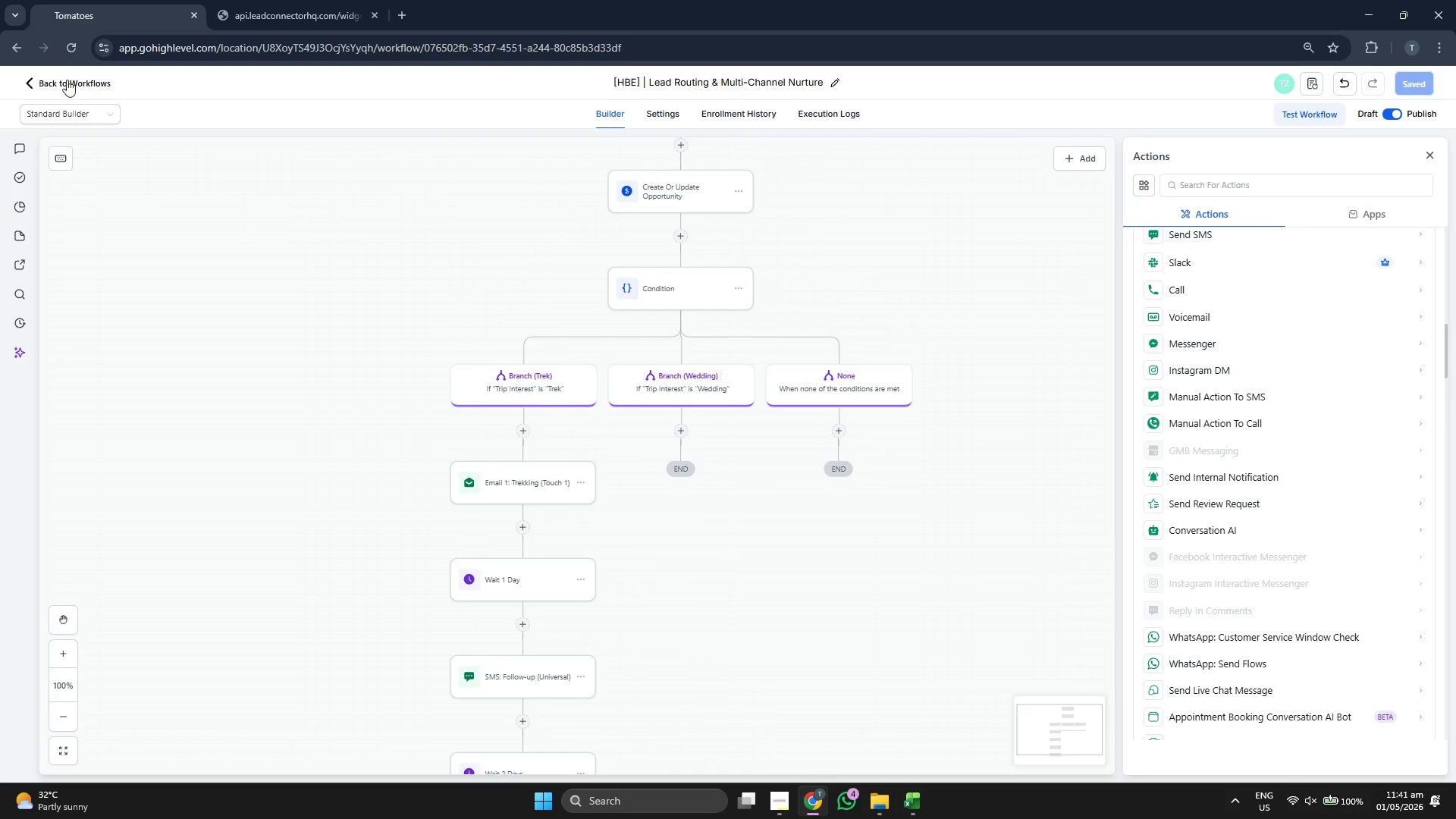 
left_click([46, 85])
 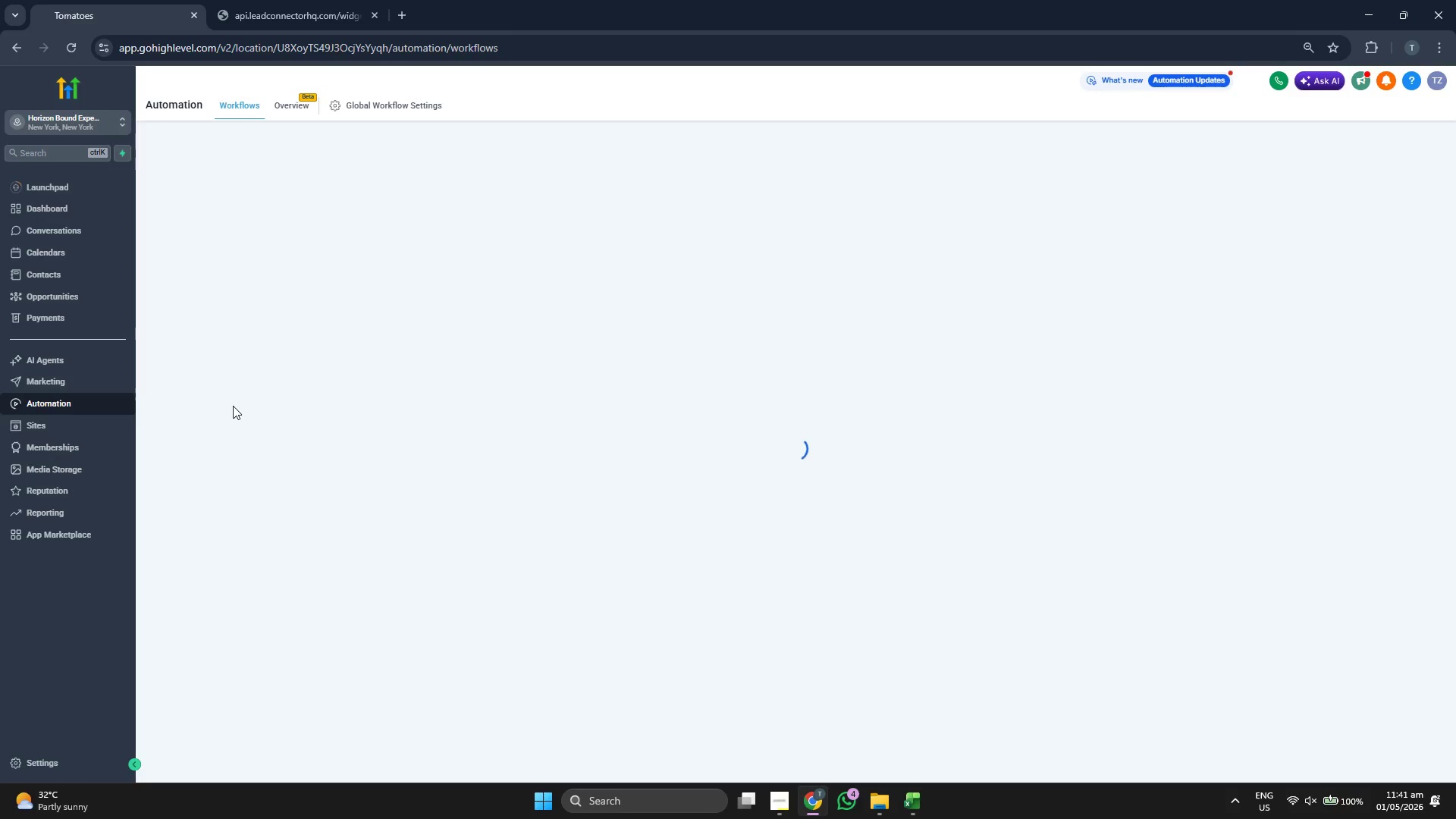 
wait(8.58)
 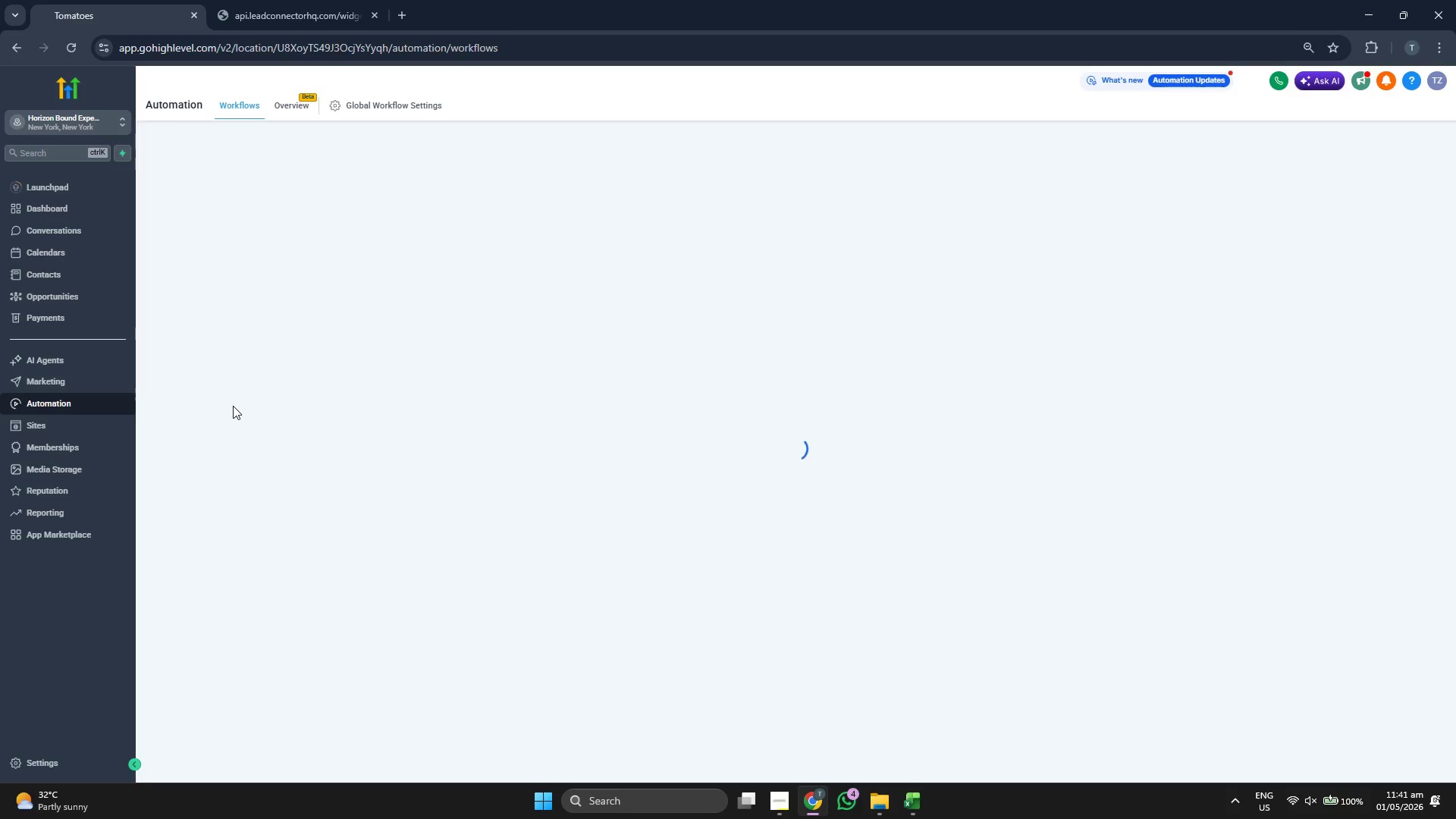 
left_click([124, 378])
 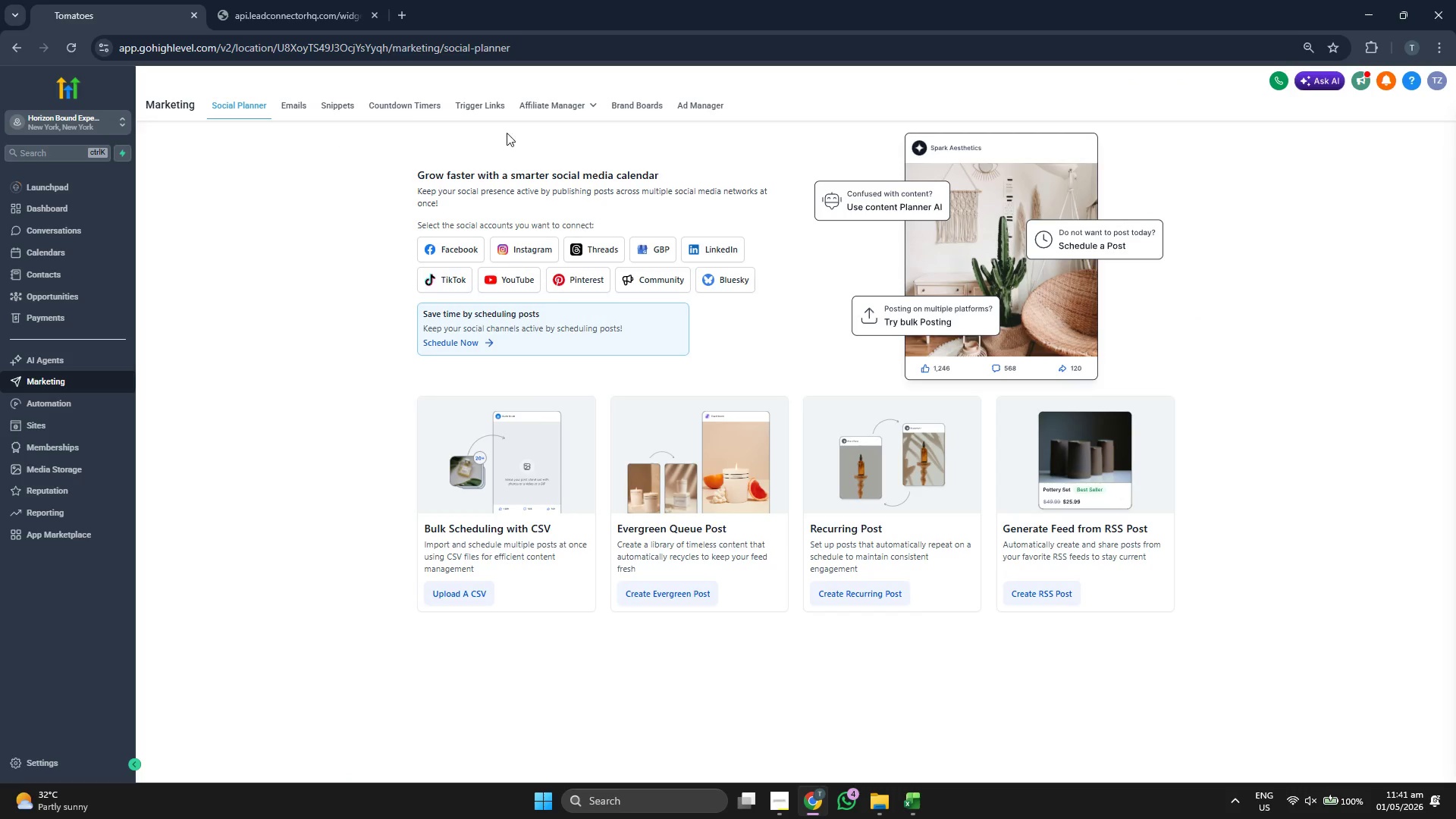 
left_click([291, 106])
 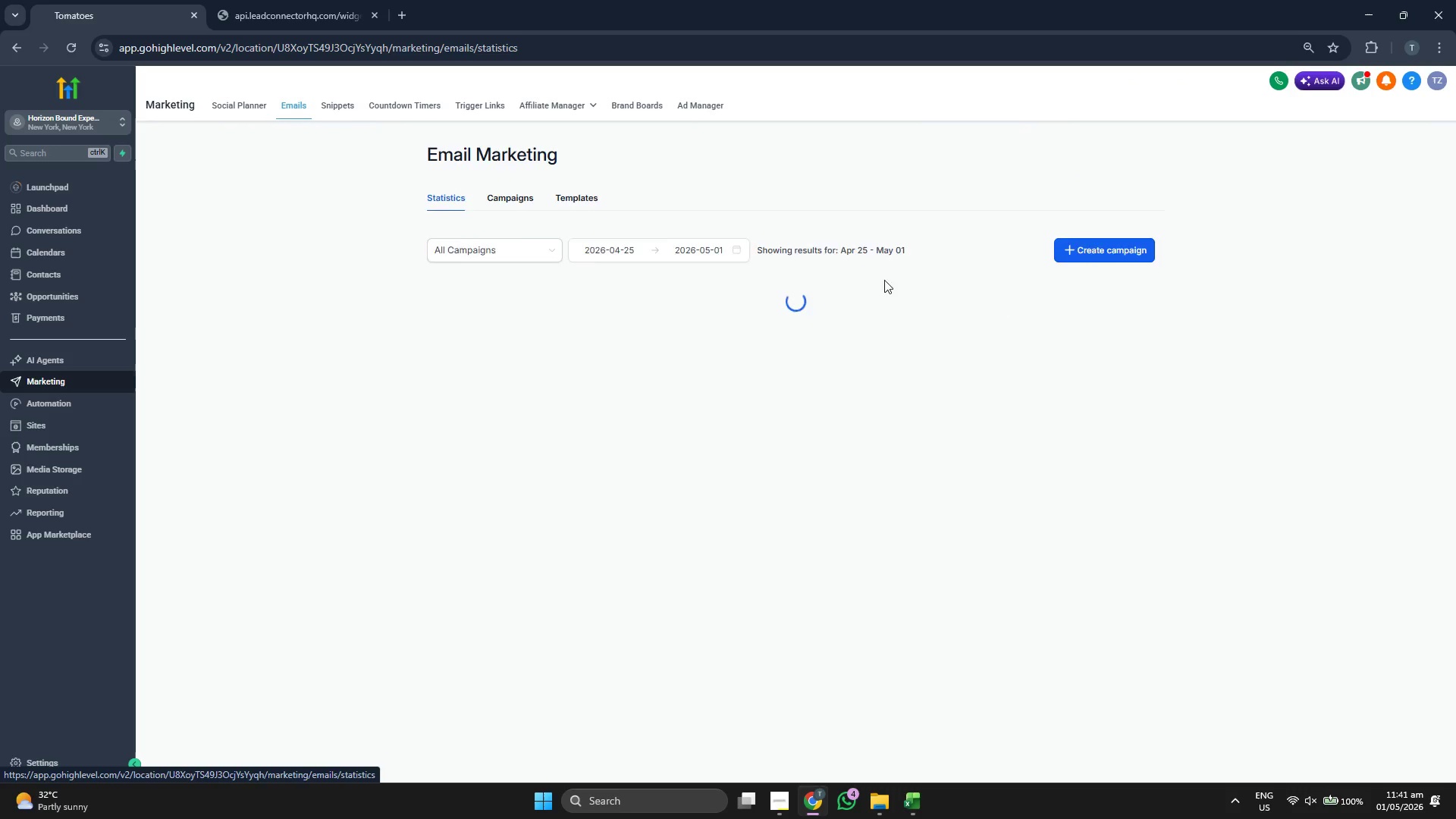 
left_click([579, 200])
 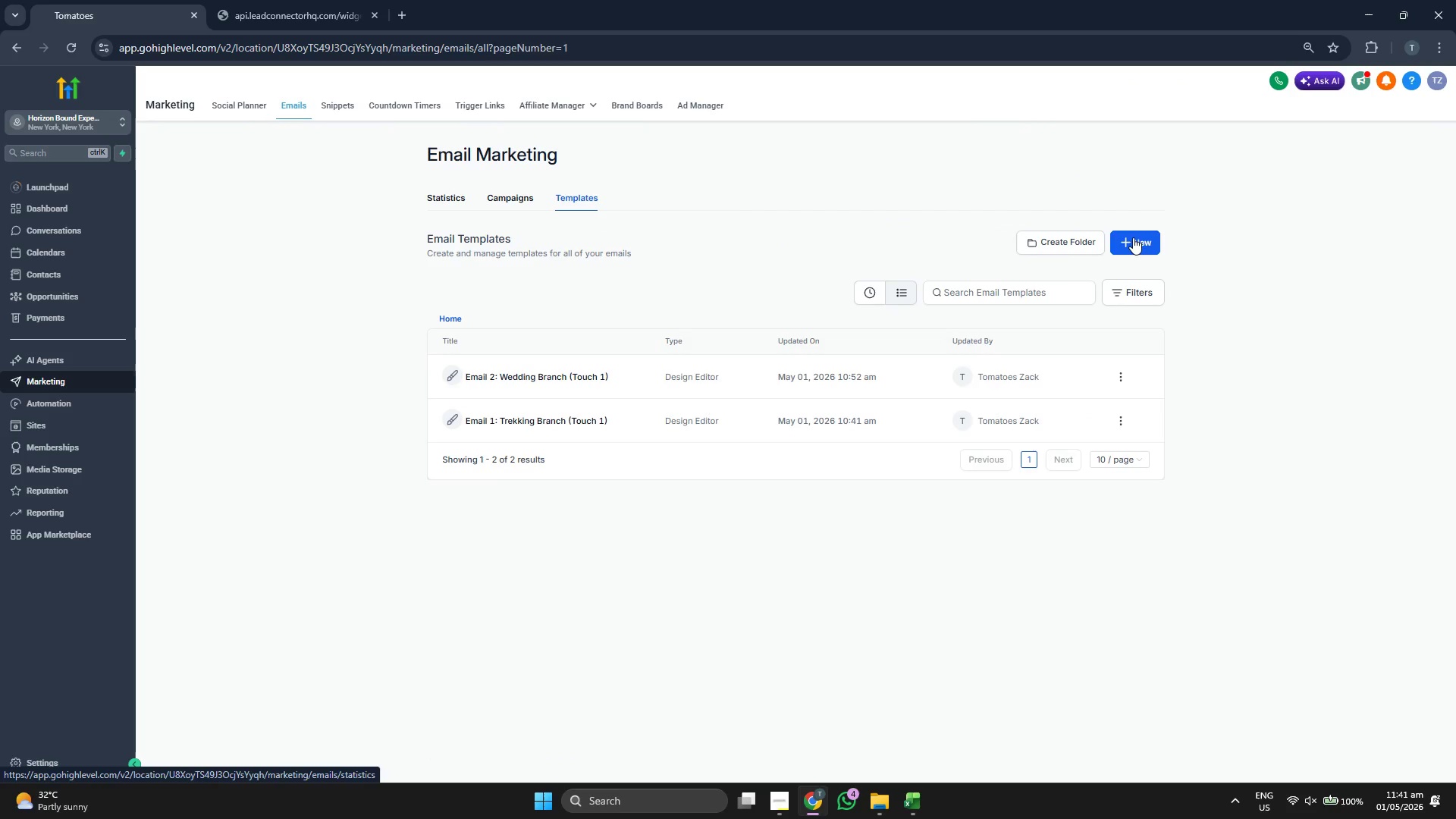 
left_click([1134, 237])
 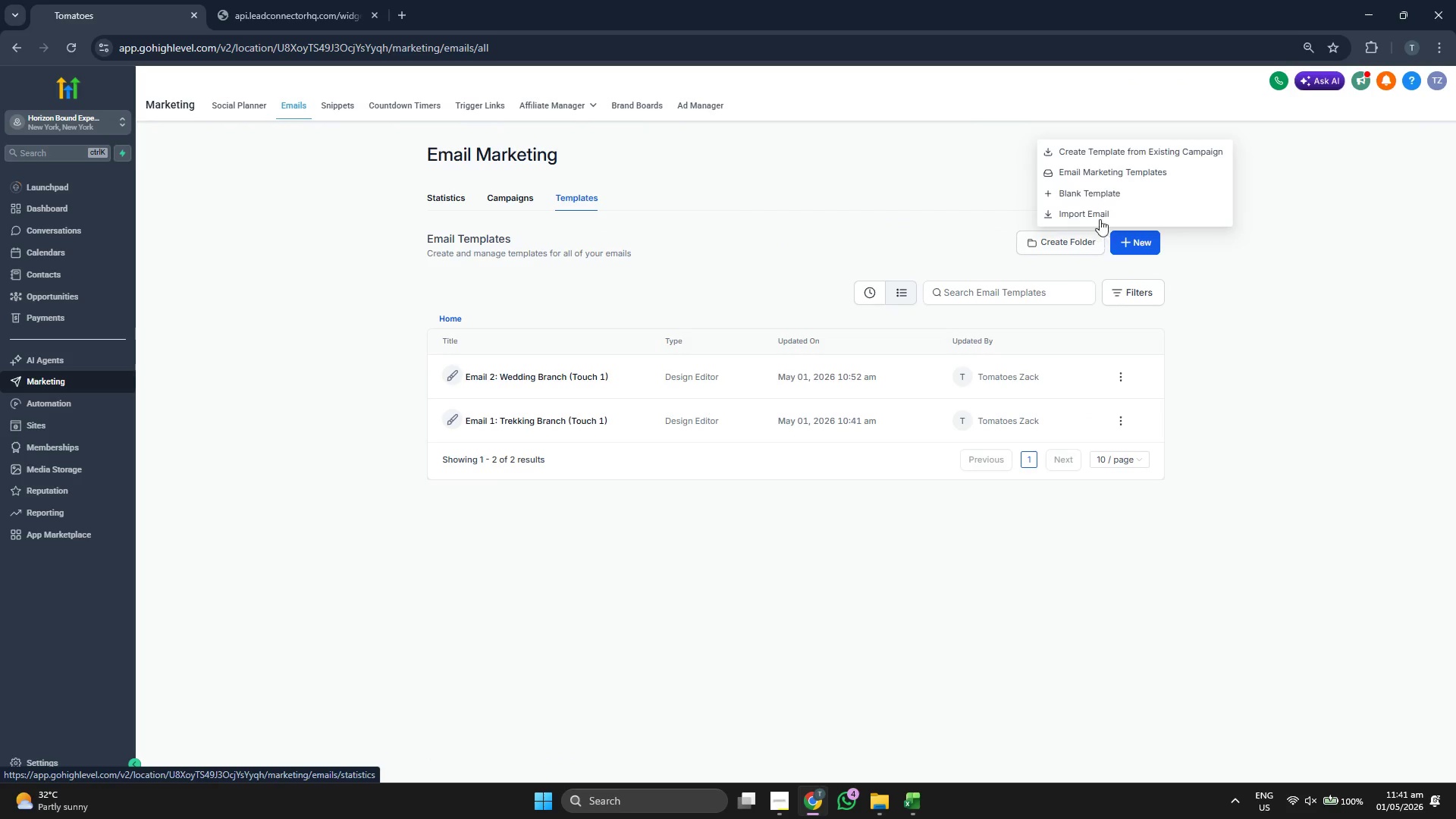 
left_click([1103, 196])
 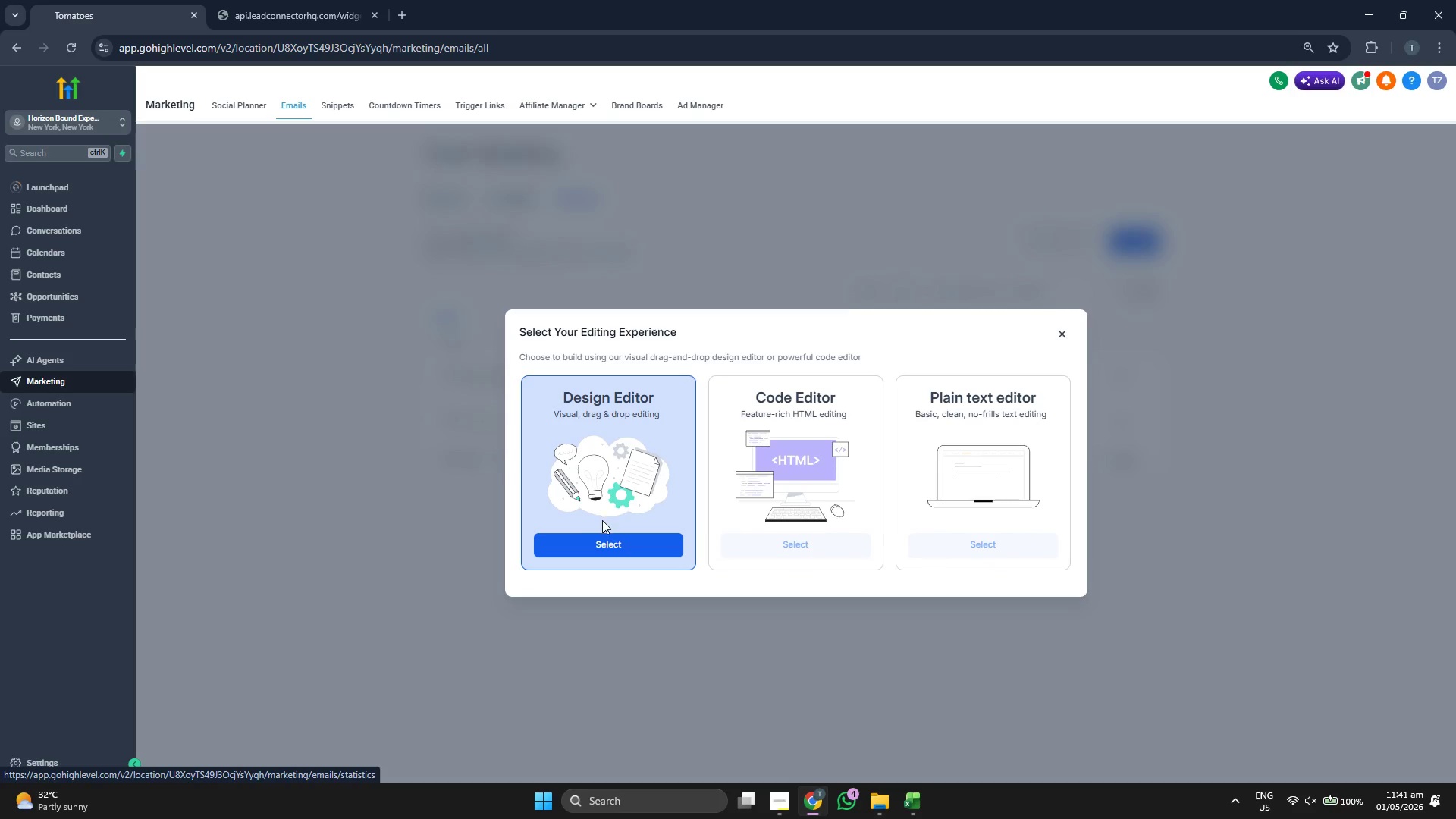 
left_click([616, 540])
 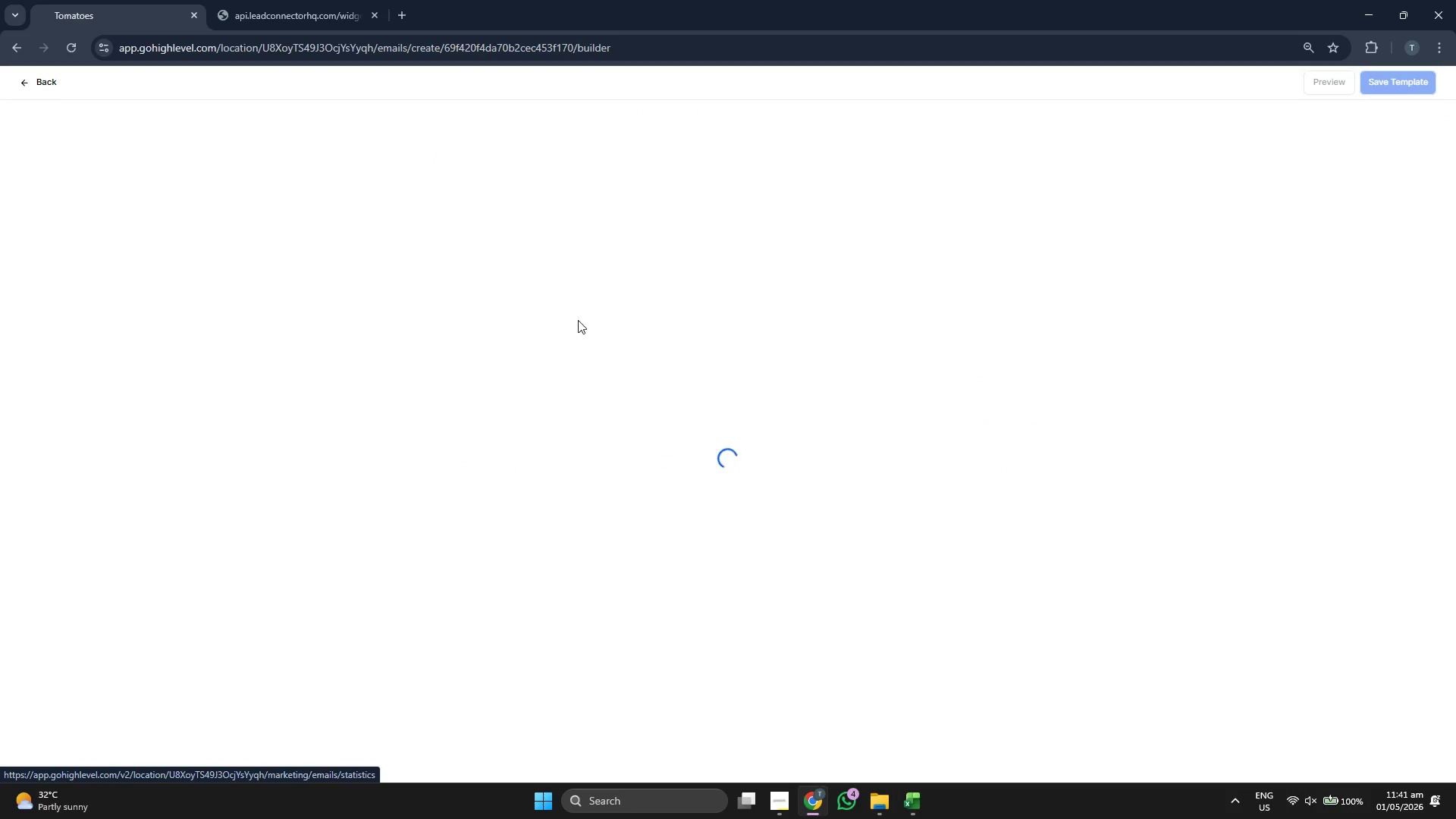 
wait(7.07)
 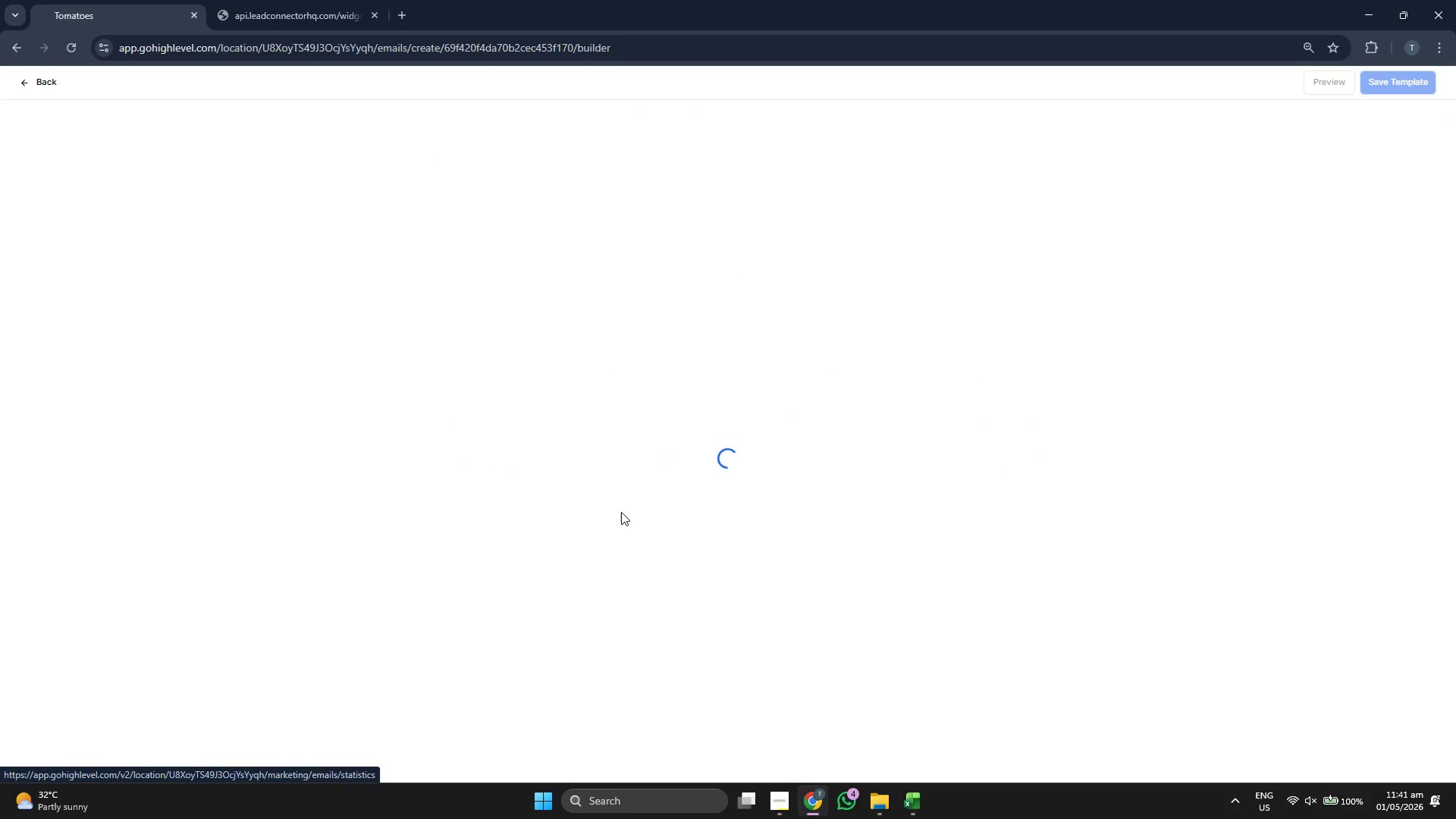 
mouse_move([645, 196])
 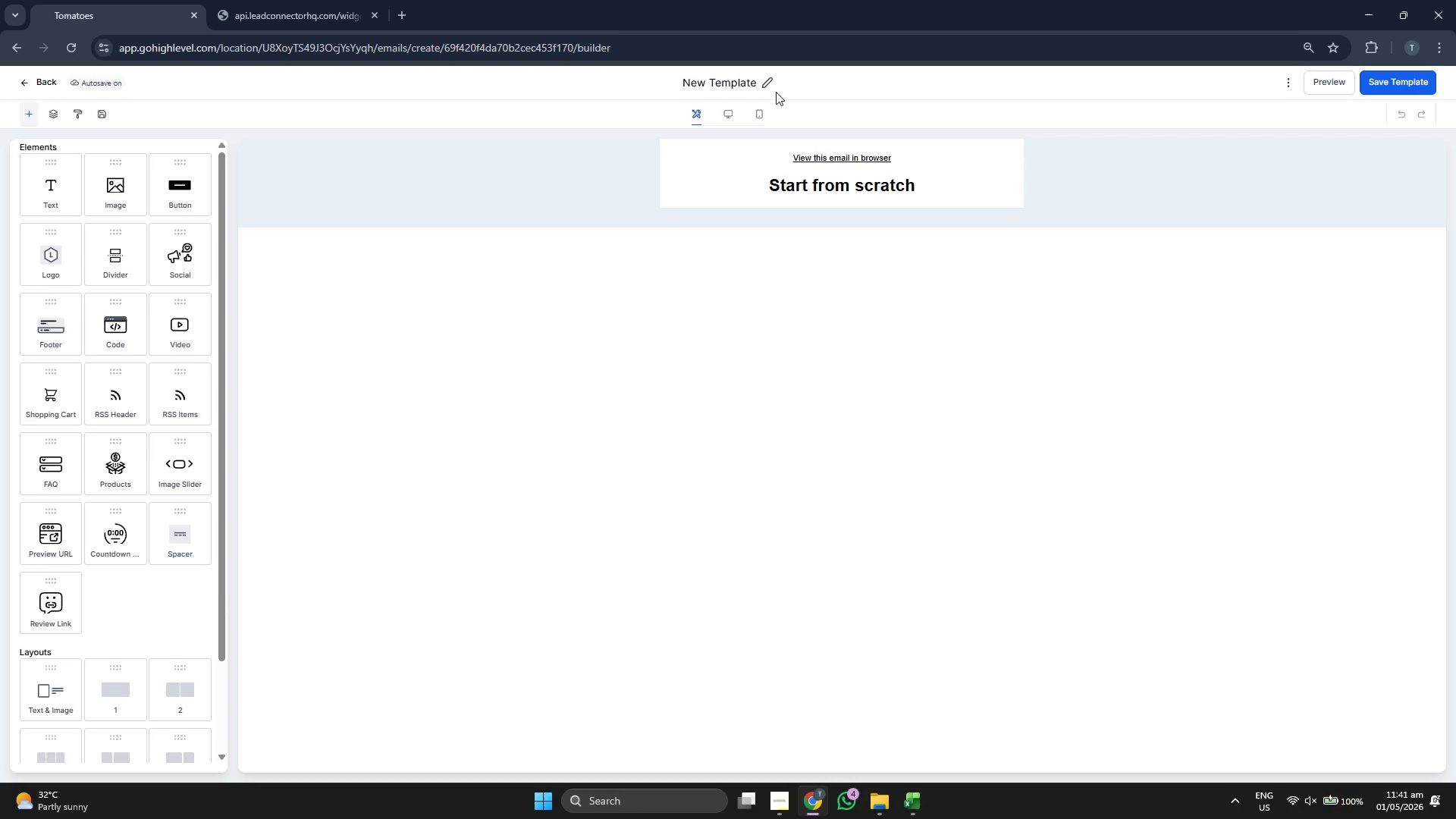 
key(ArrowRight)
 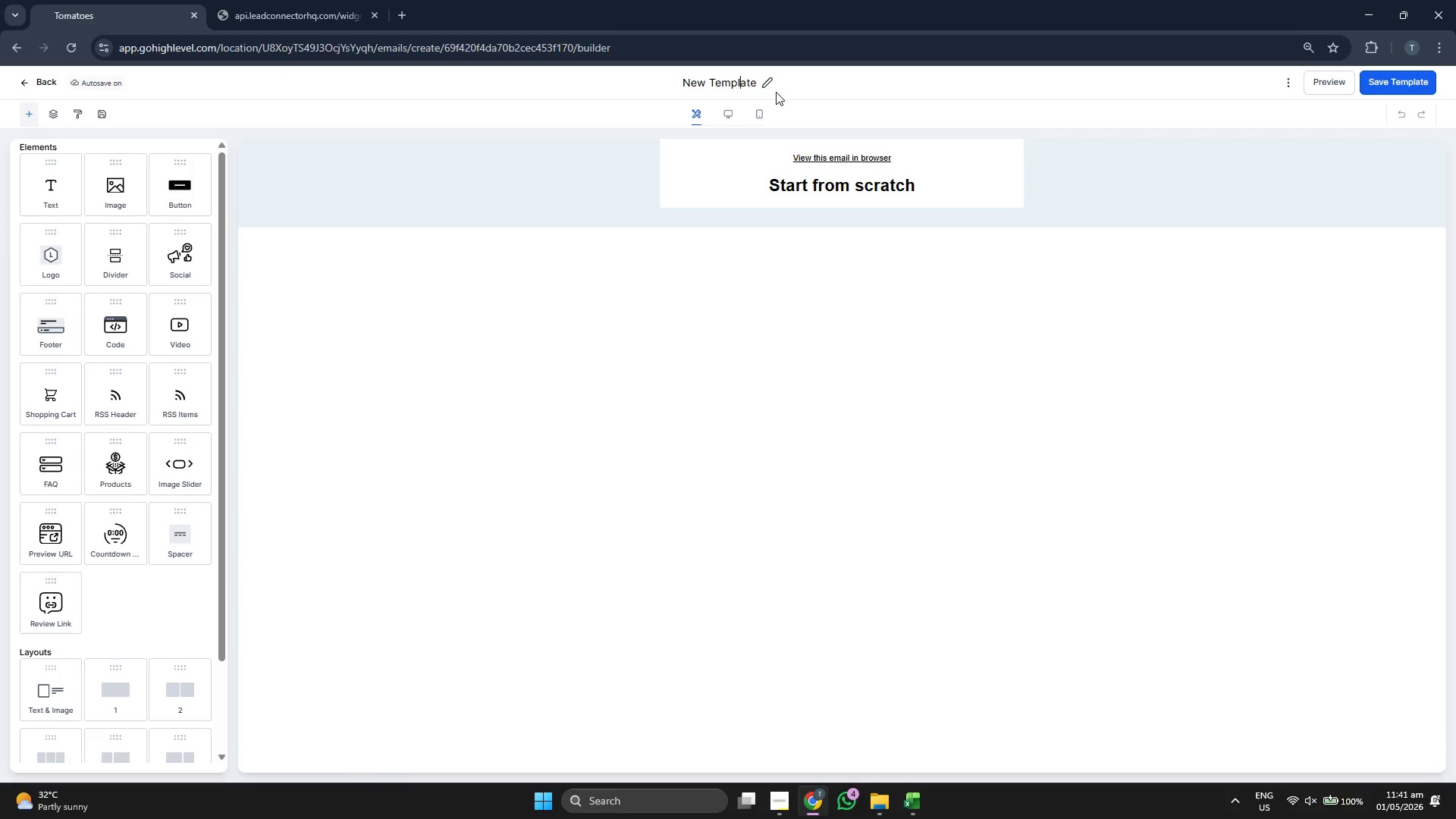 
key(ArrowRight)
 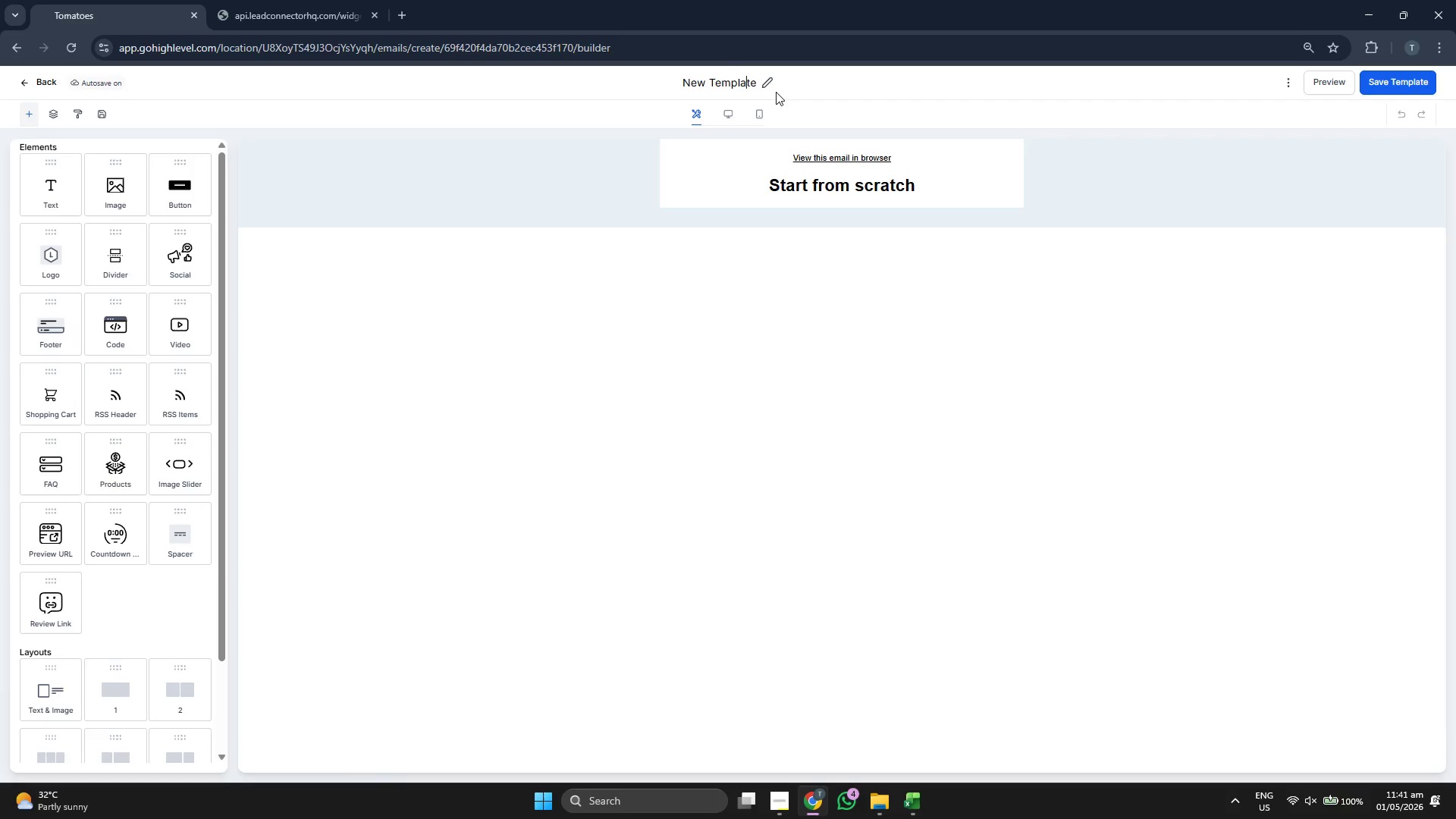 
key(ArrowRight)
 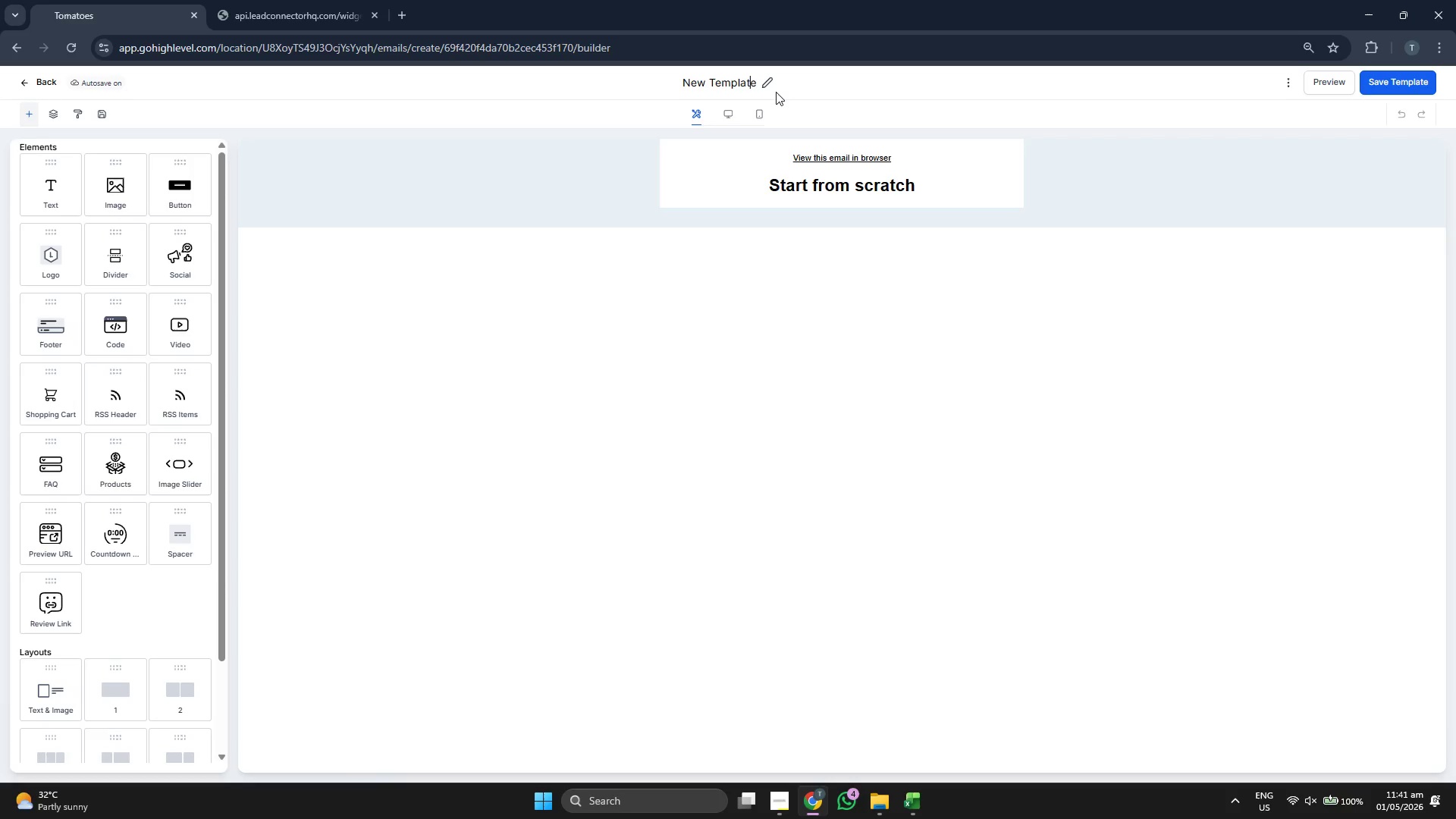 
key(ArrowRight)
 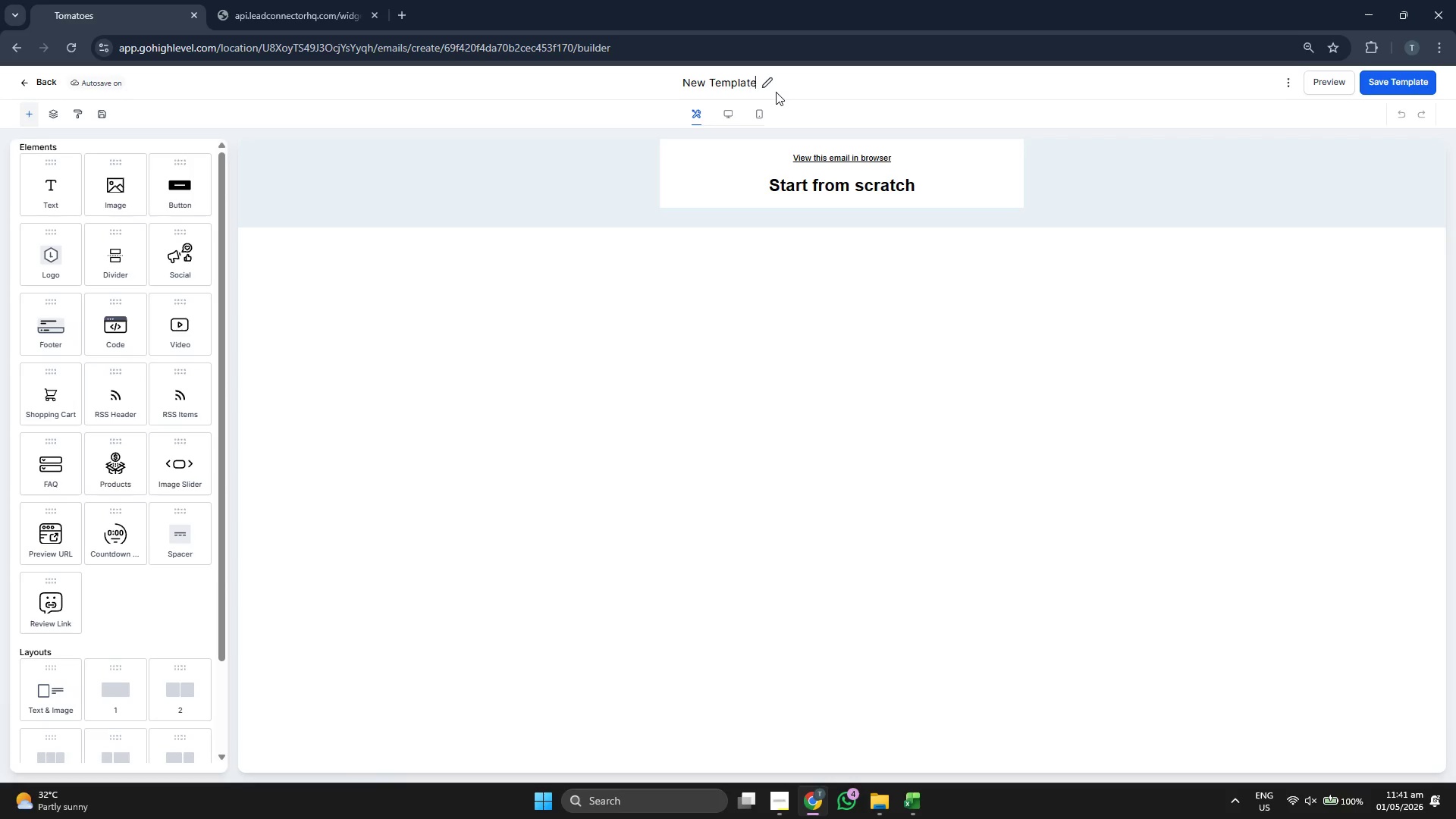 
key(ArrowRight)
 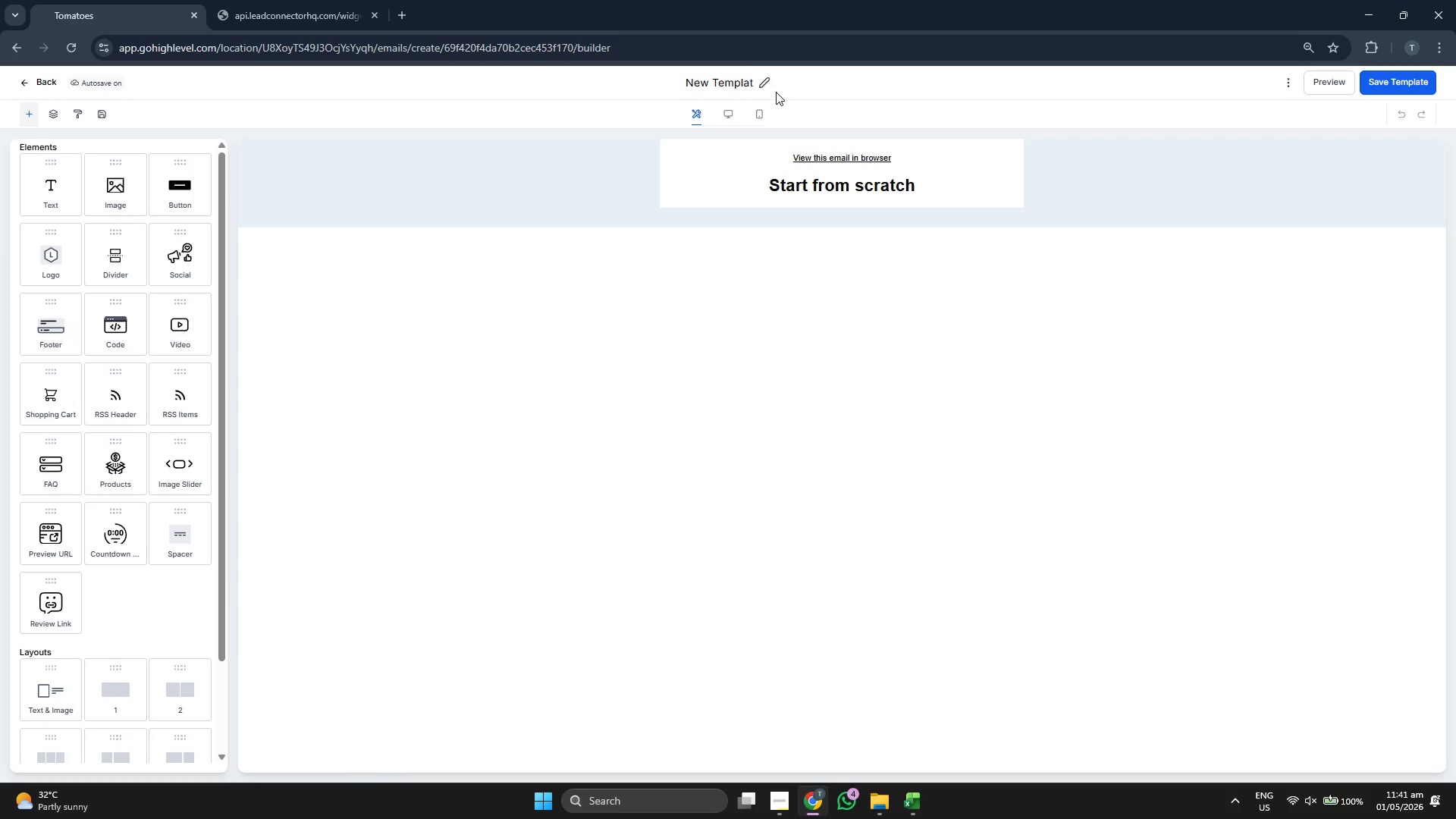 
hold_key(key=Backspace, duration=0.92)
 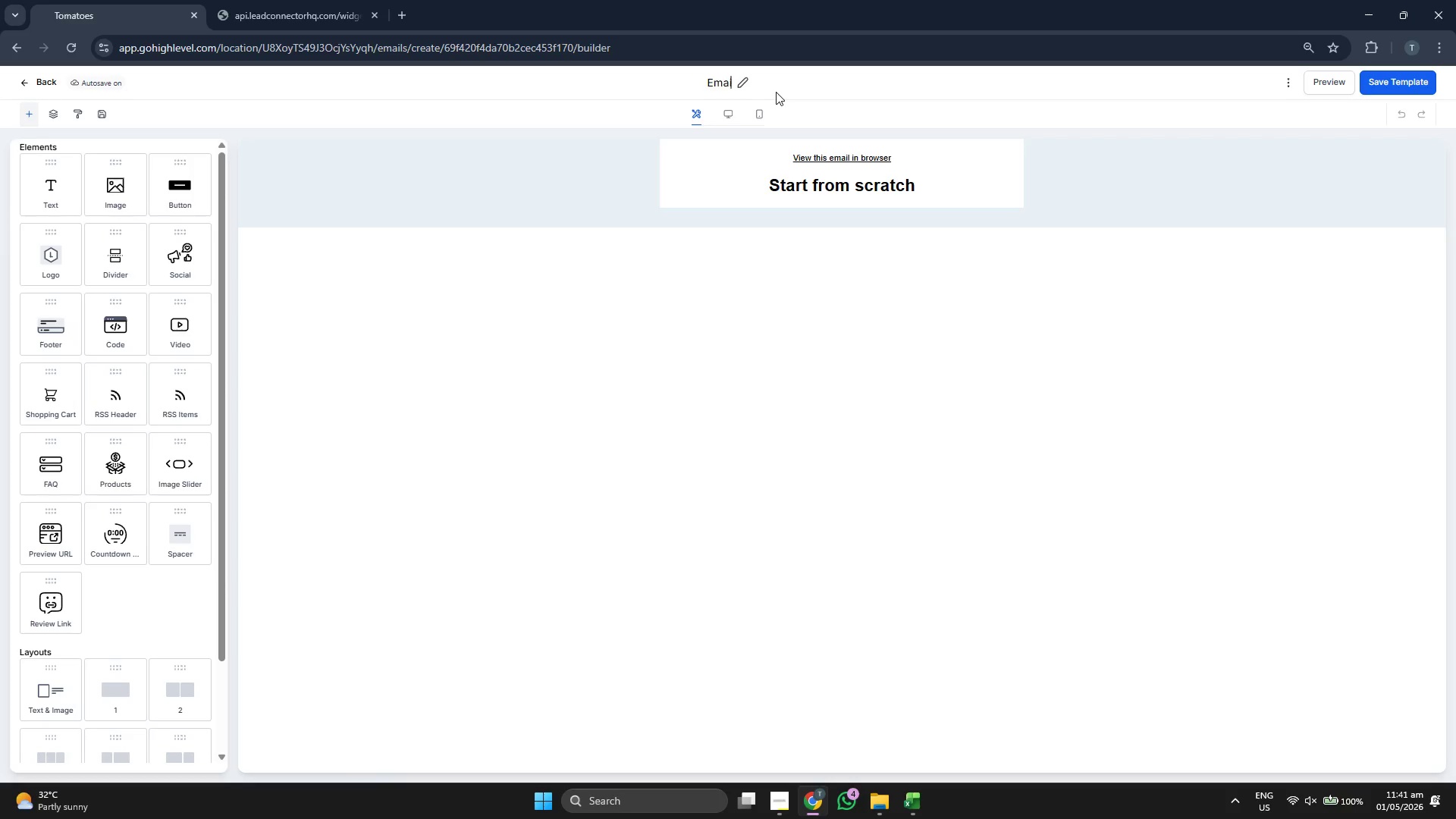 
type(Email 2: T)
 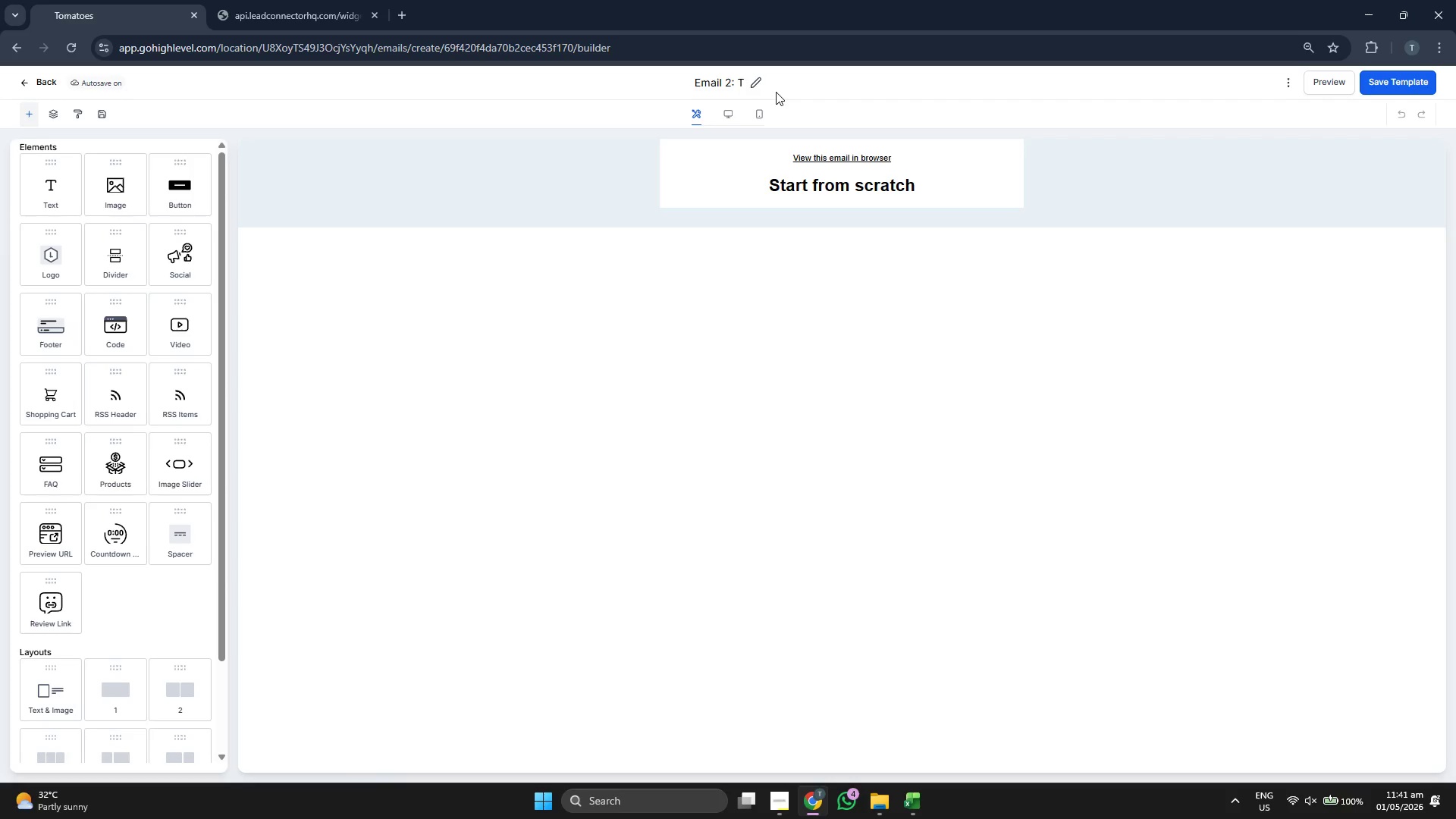 
type(rekkinf)
key(Backspace)
type(f)
key(Backspace)
type(g Bracnk)
key(Backspace)
key(Backspace)
key(Backspace)
type(nch)
 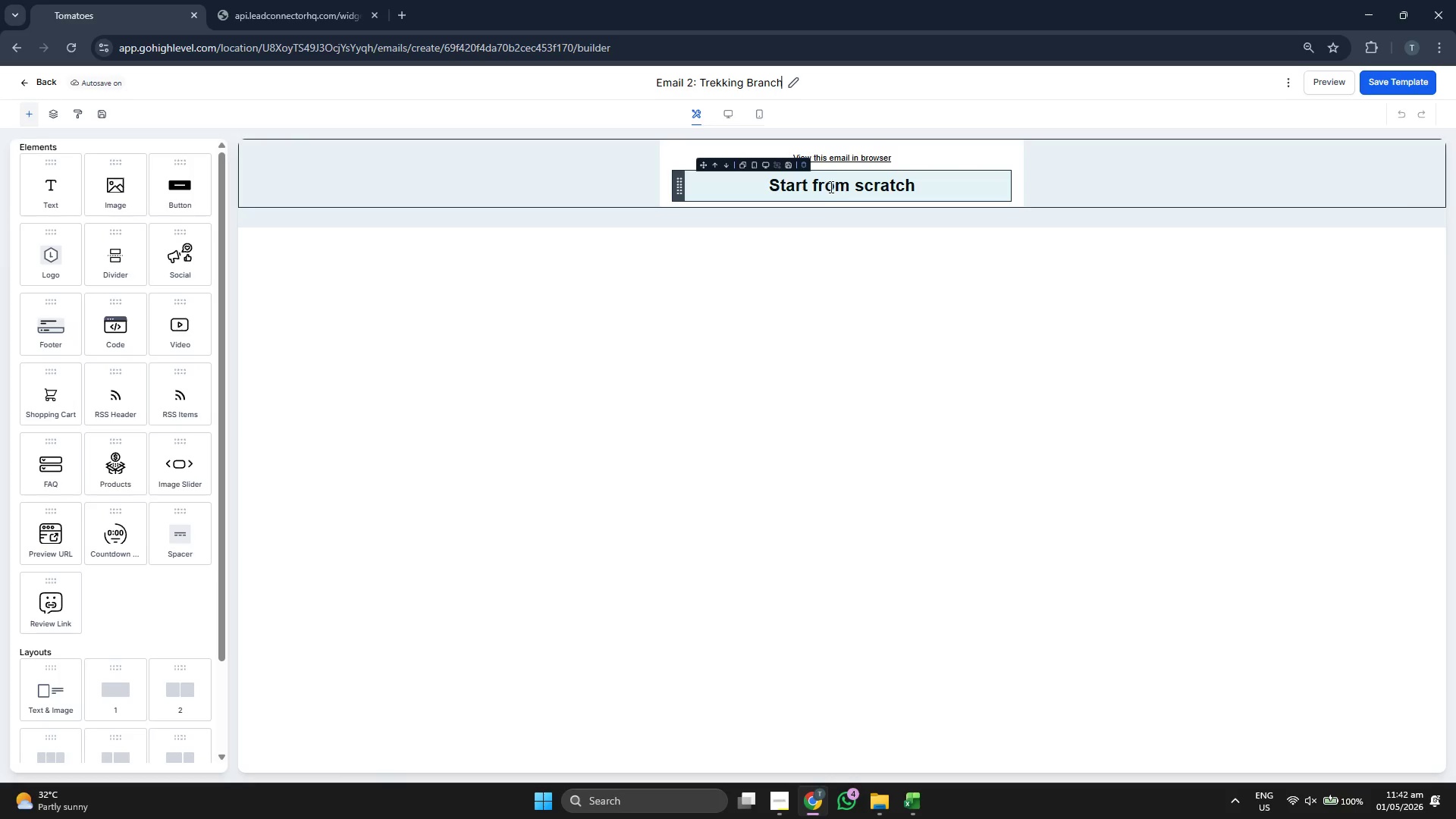 
left_click([800, 164])
 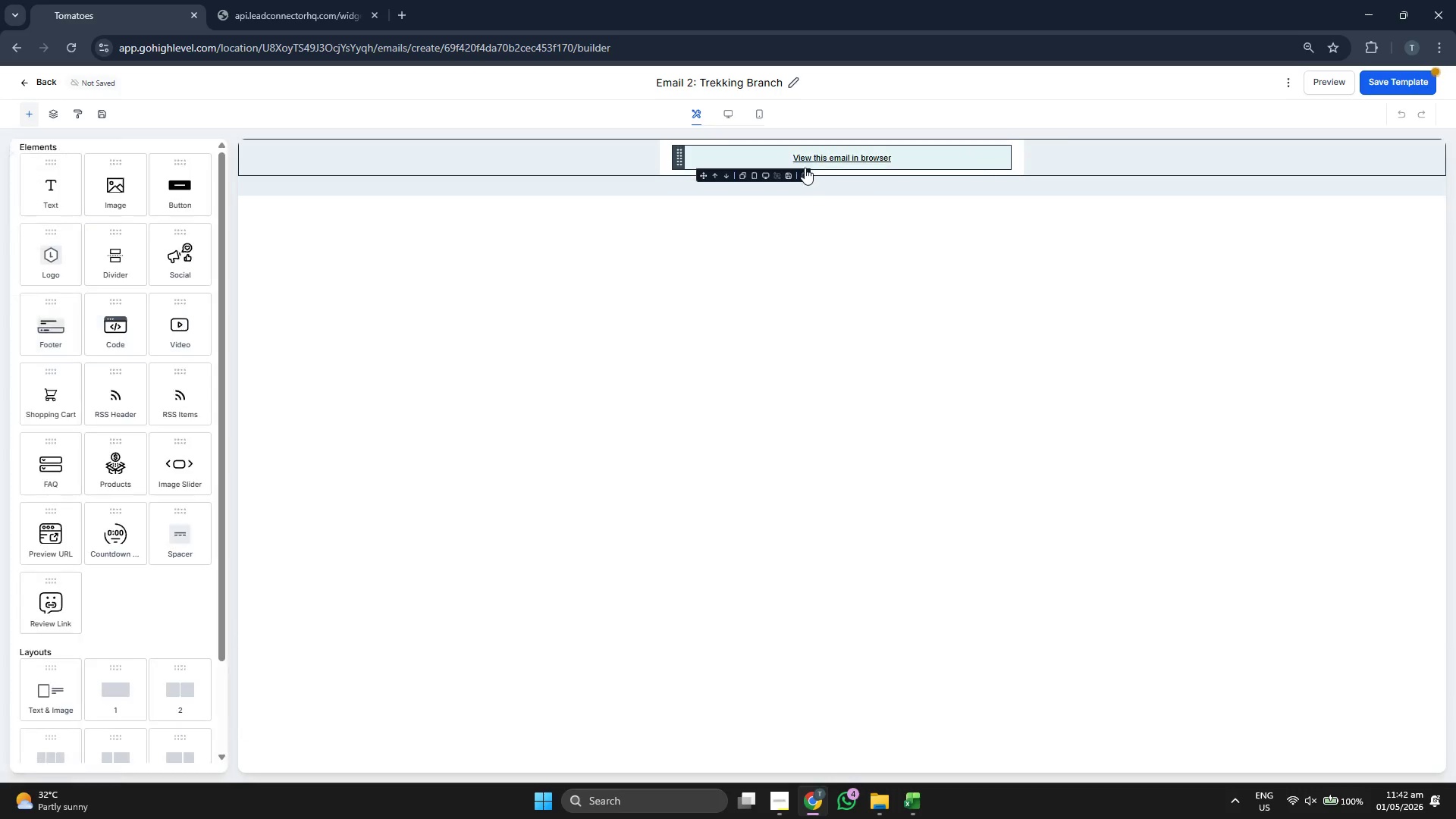 
triple_click([805, 168])
 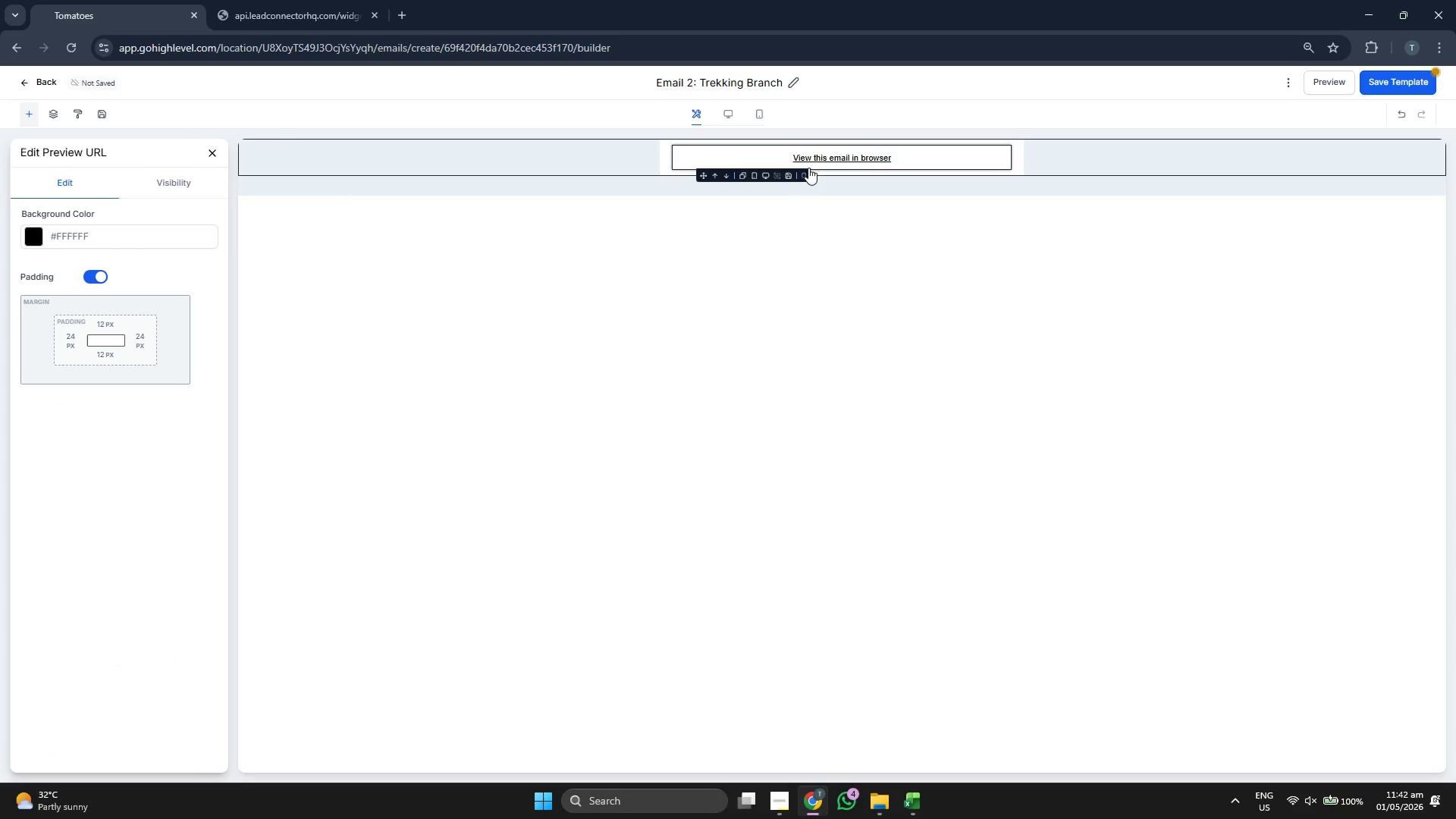 
left_click([805, 177])
 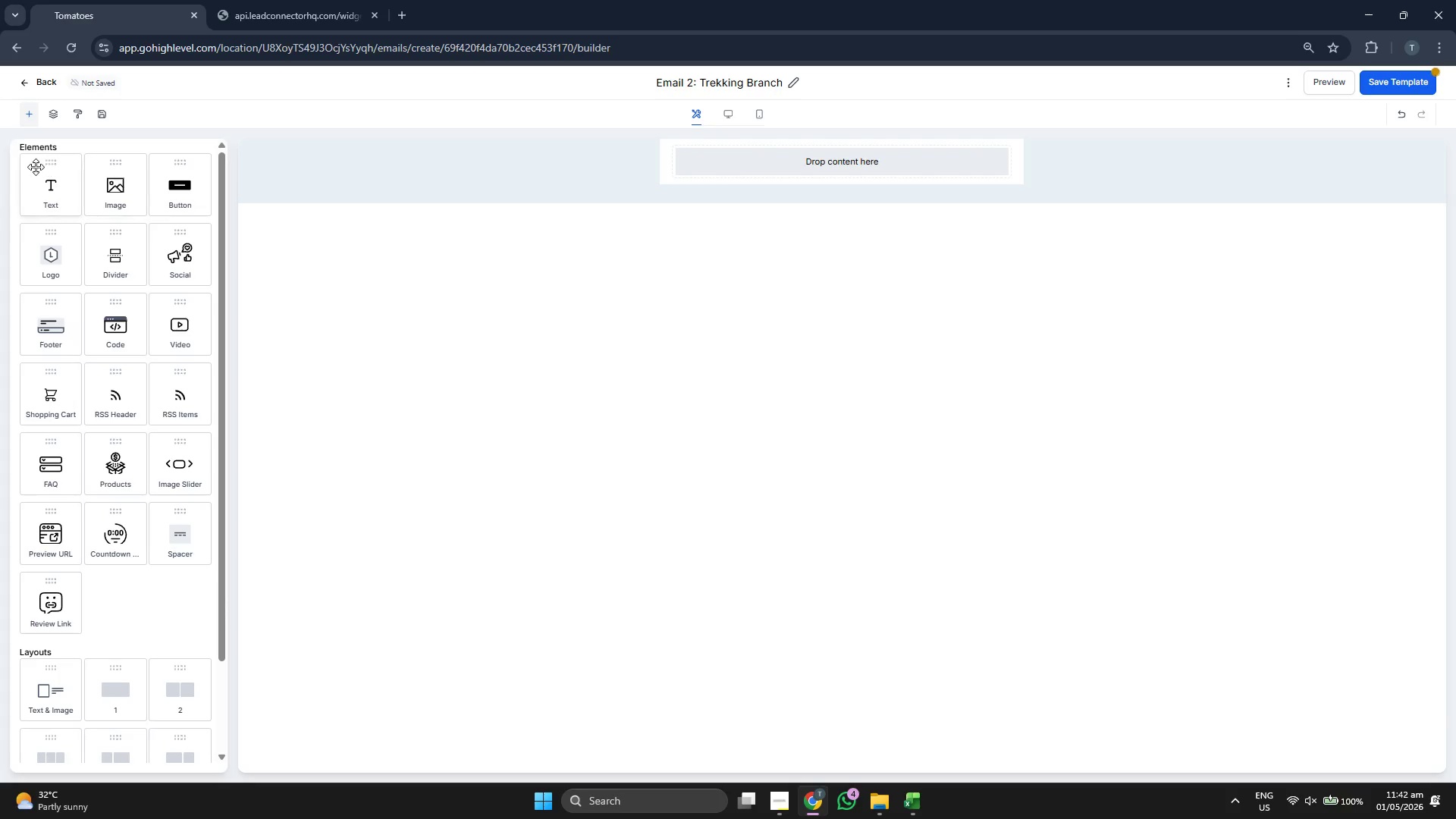 
left_click_drag(start_coordinate=[46, 183], to_coordinate=[708, 155])
 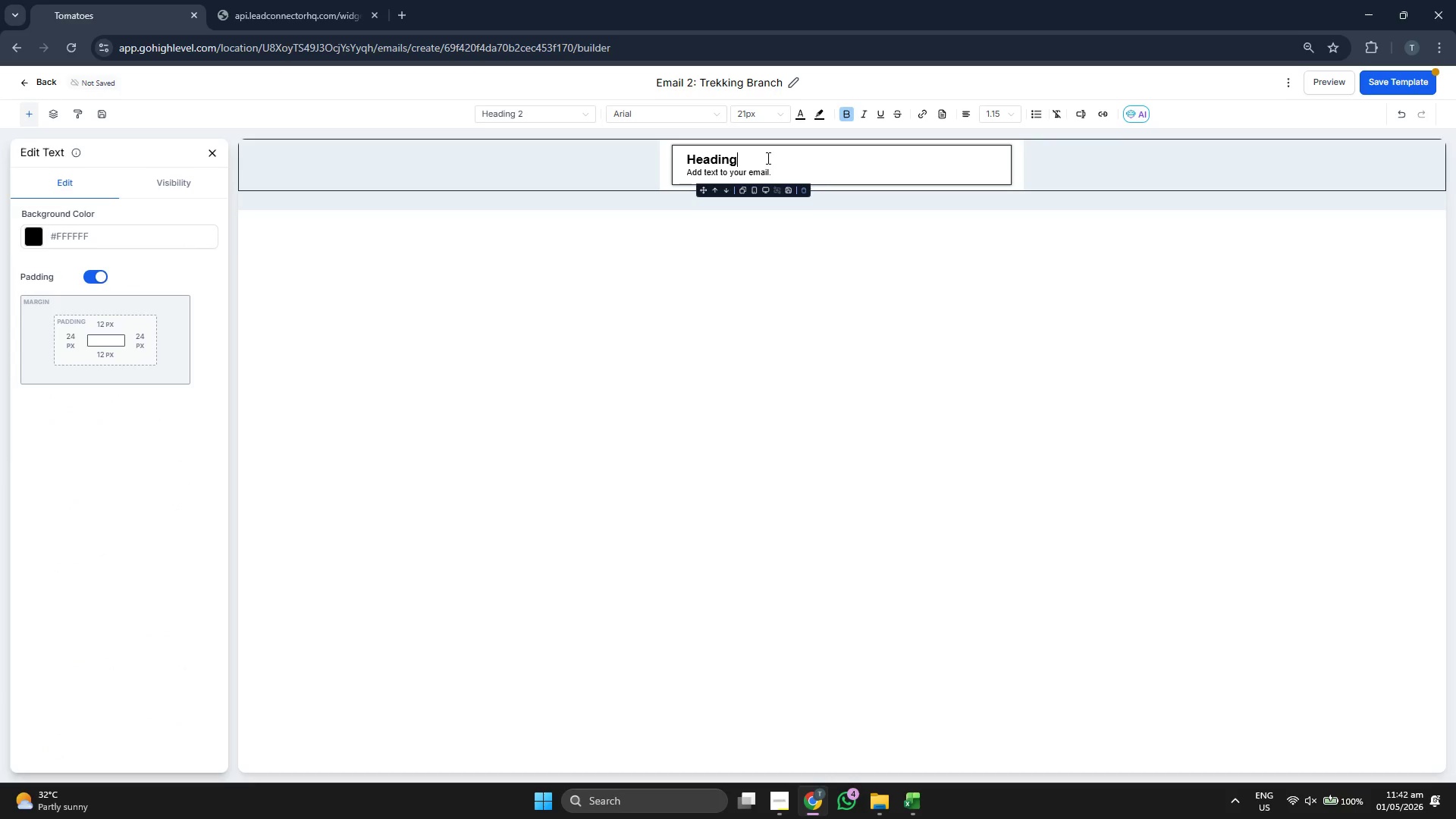 
key(Backspace)
 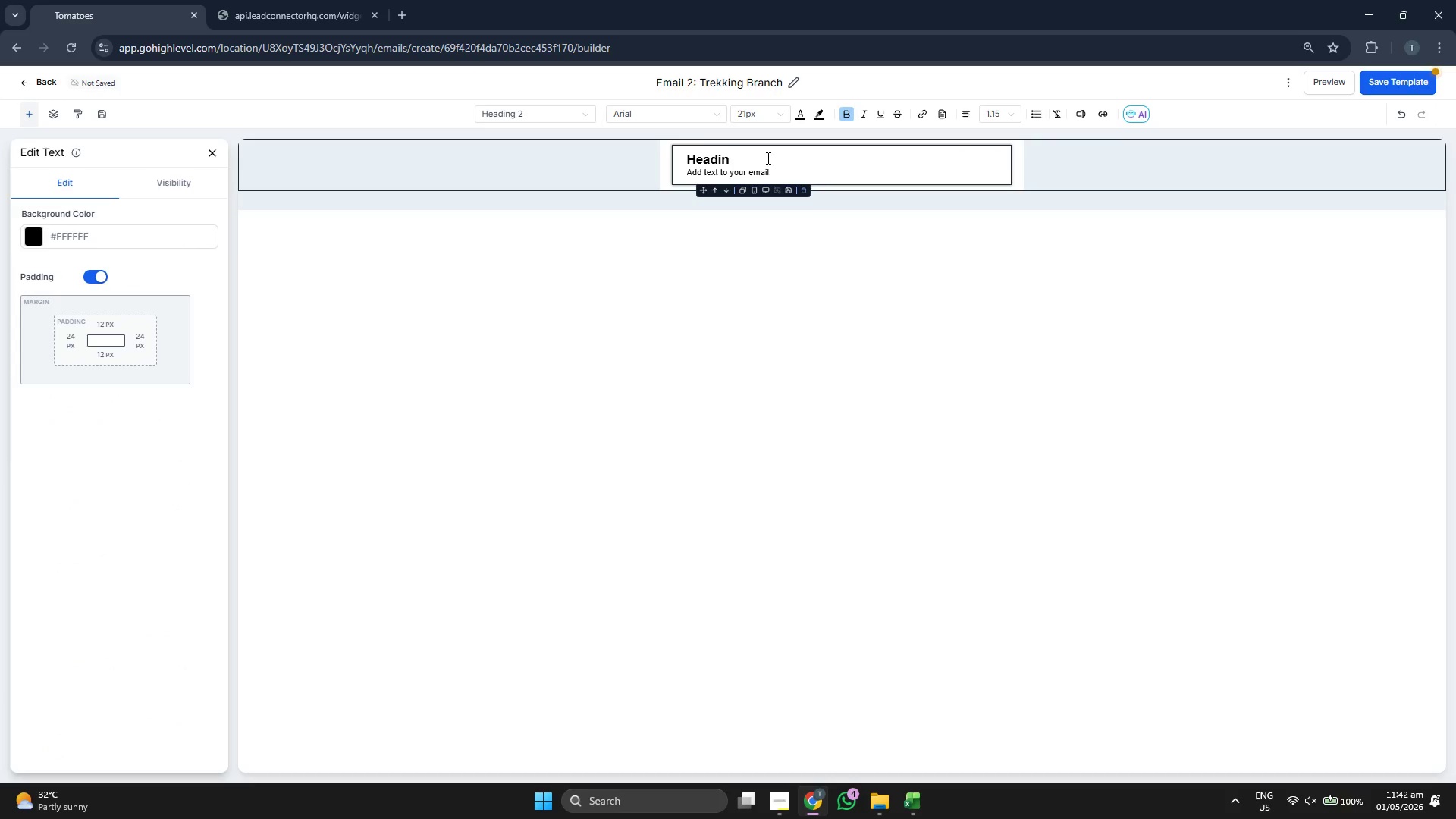 
key(Backspace)
 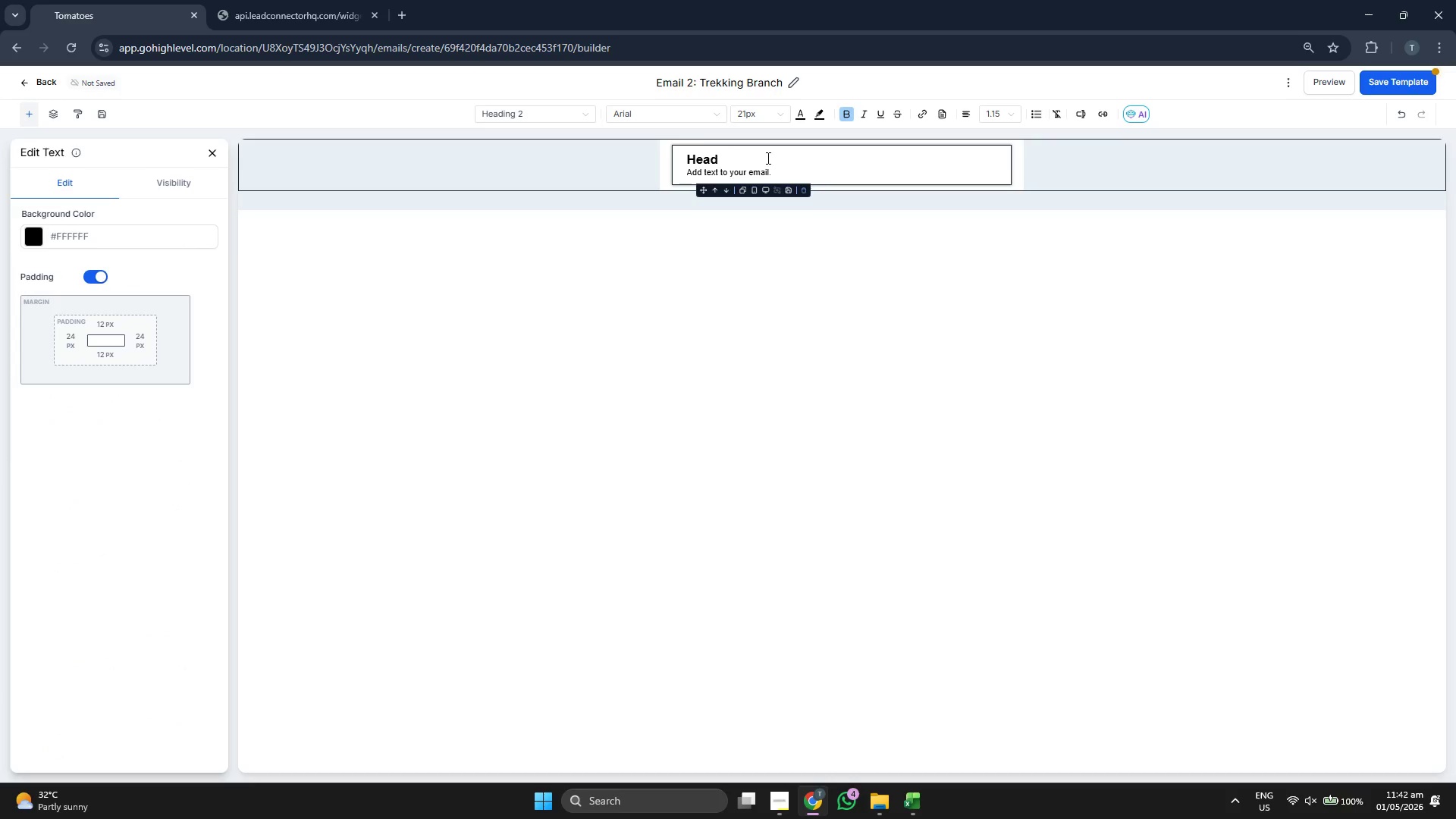 
key(Backspace)
 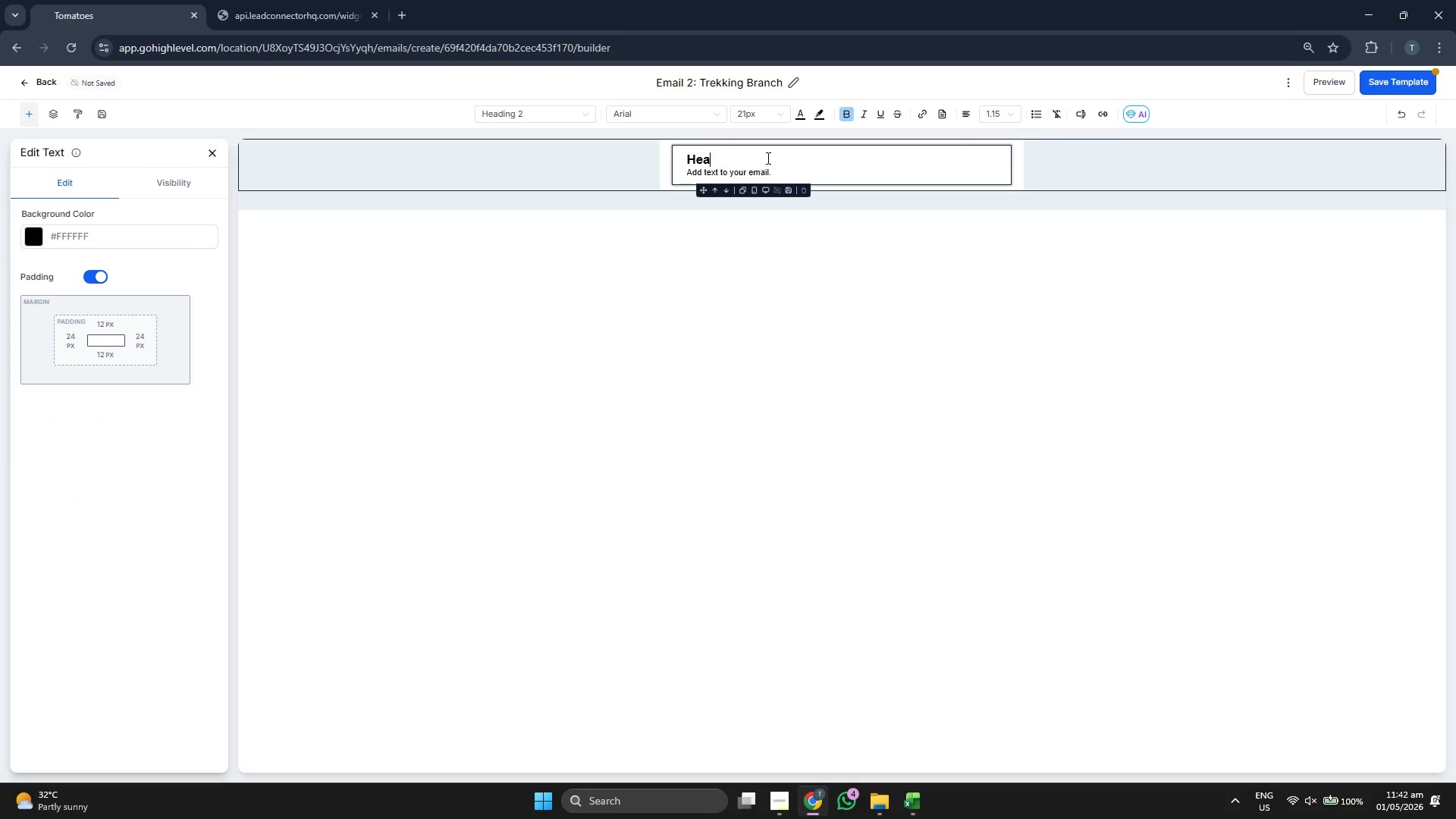 
key(Backspace)
 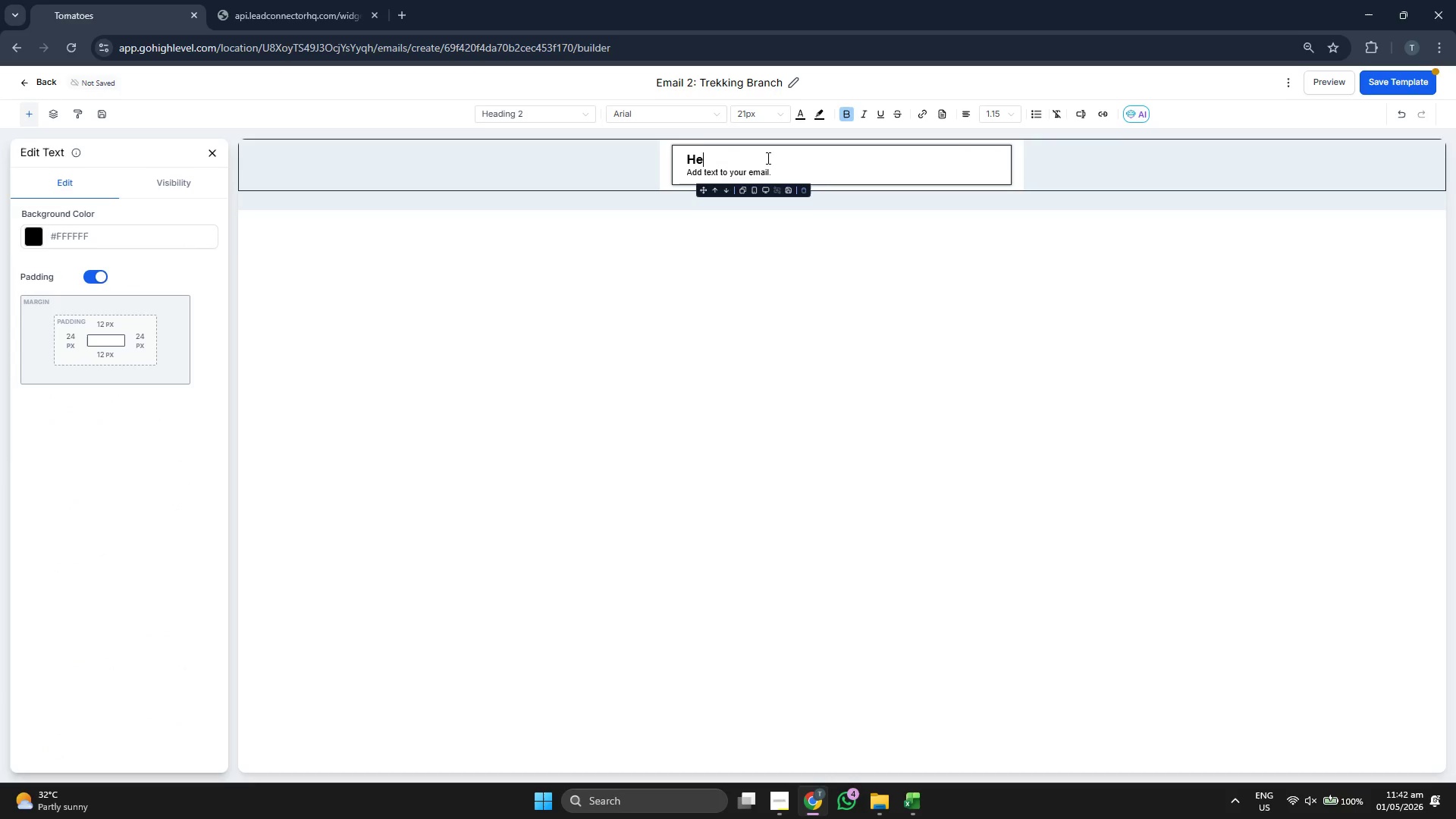 
key(Backspace)
 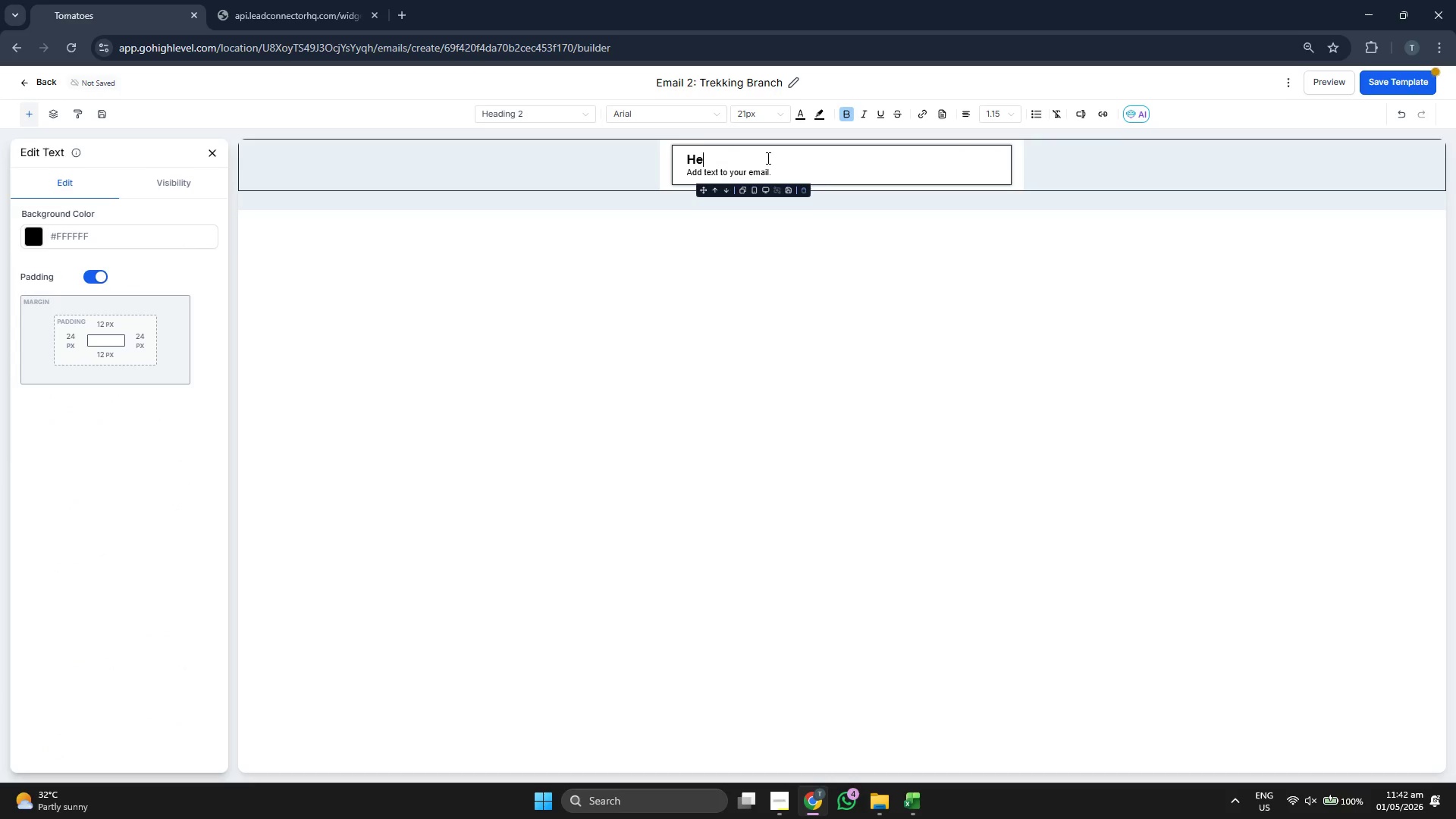 
key(Backspace)
 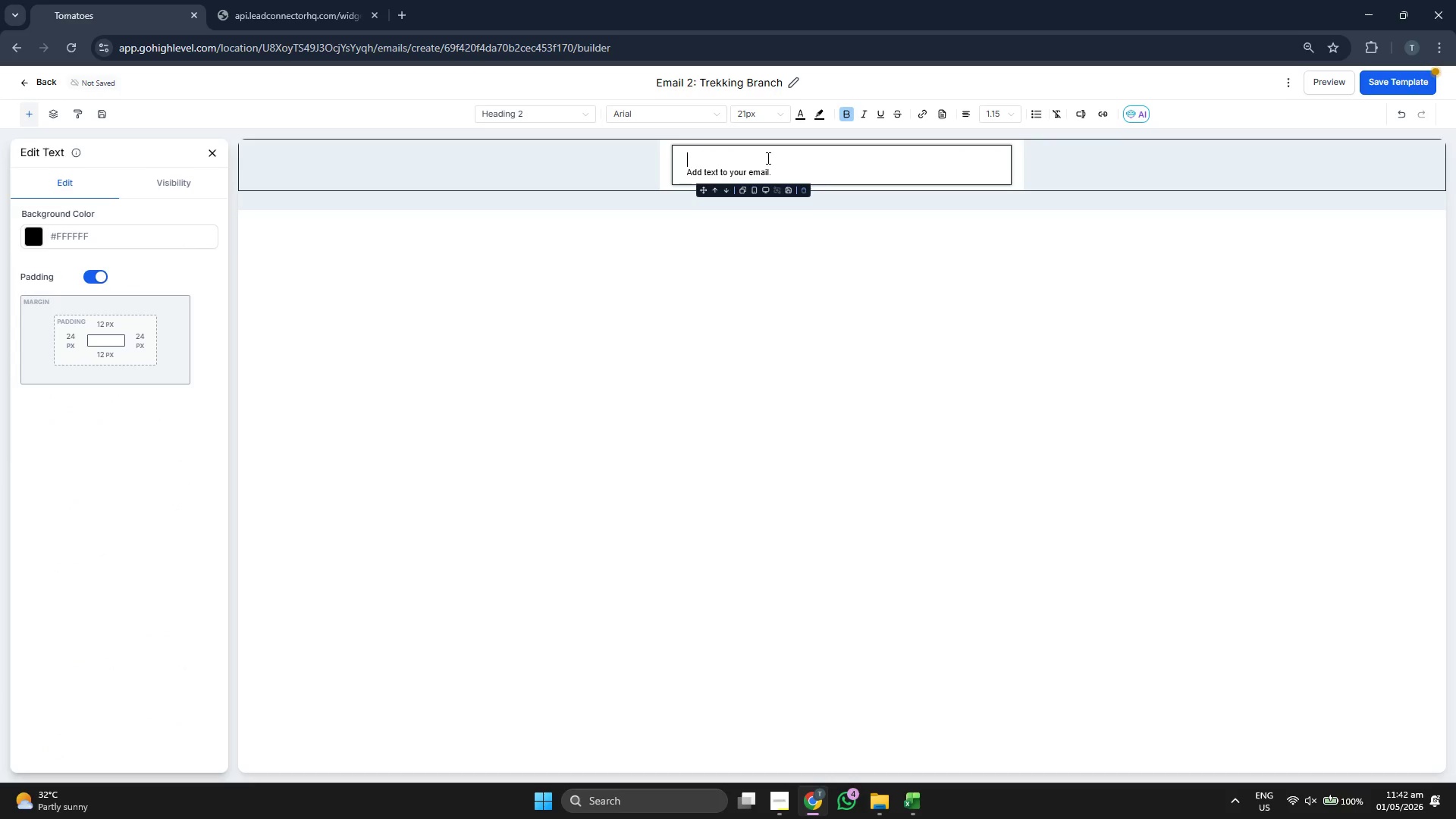 
key(Backspace)
 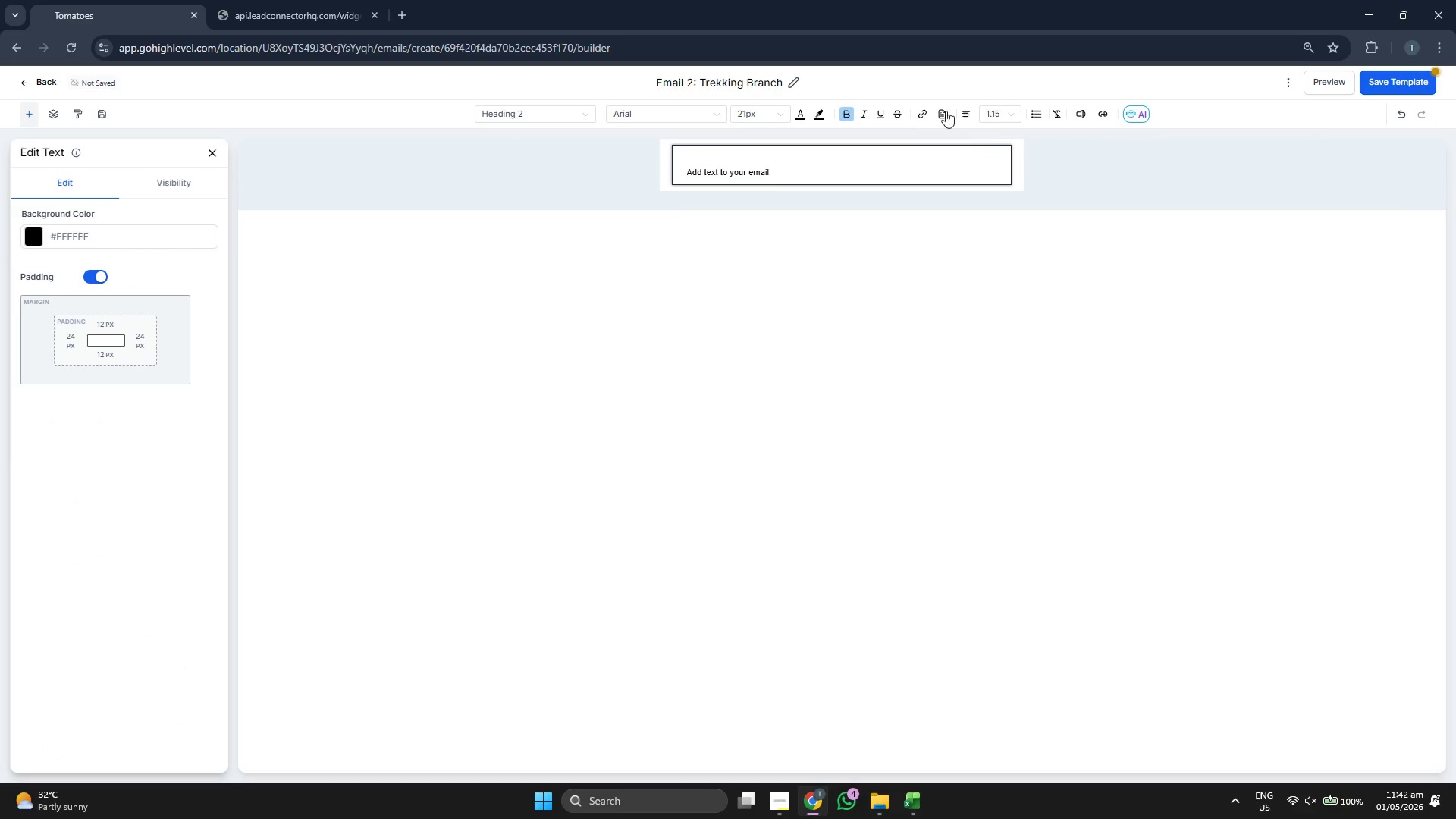 
left_click([995, 116])
 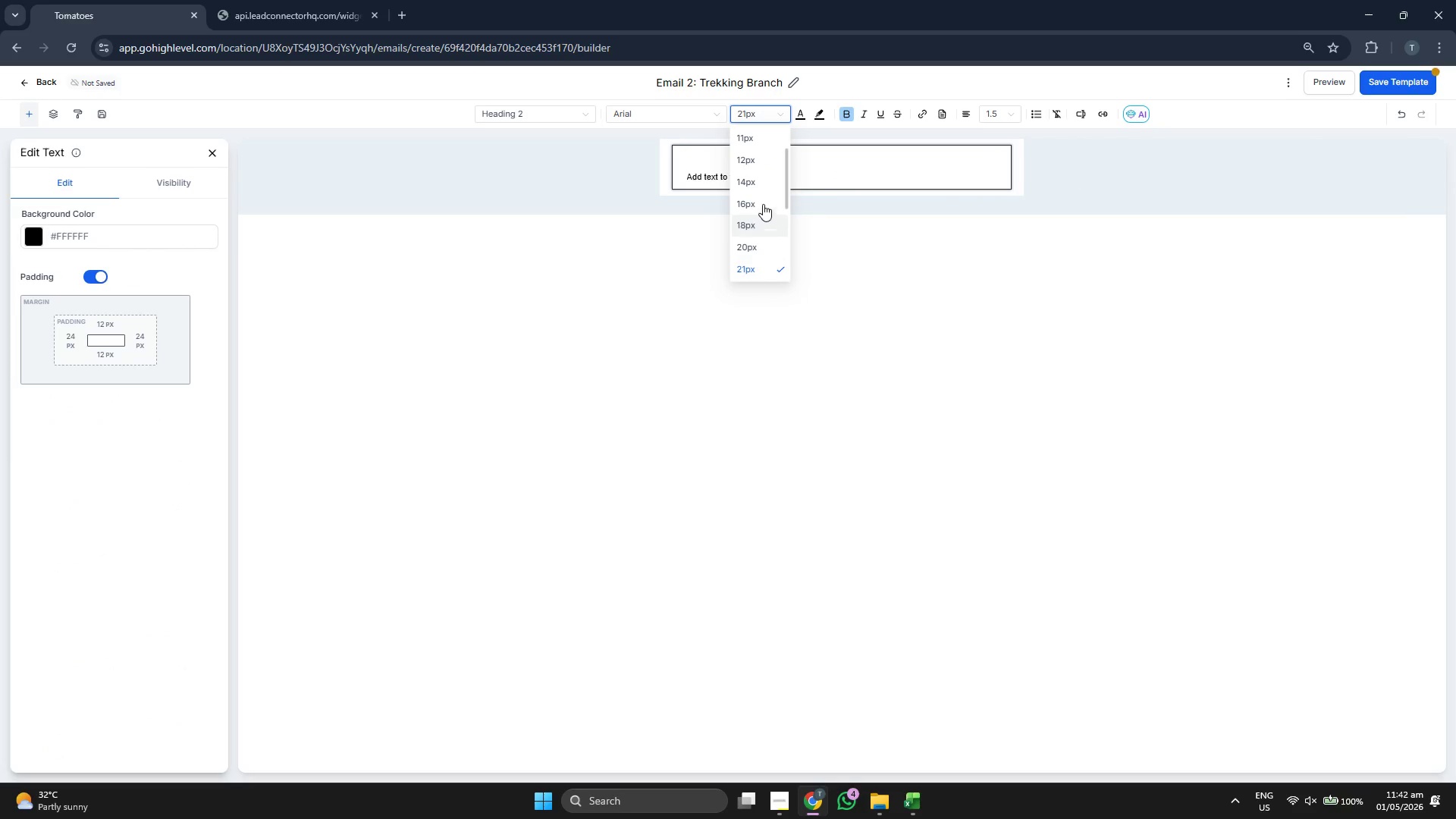 
scroll: coordinate [767, 203], scroll_direction: down, amount: 1.0
 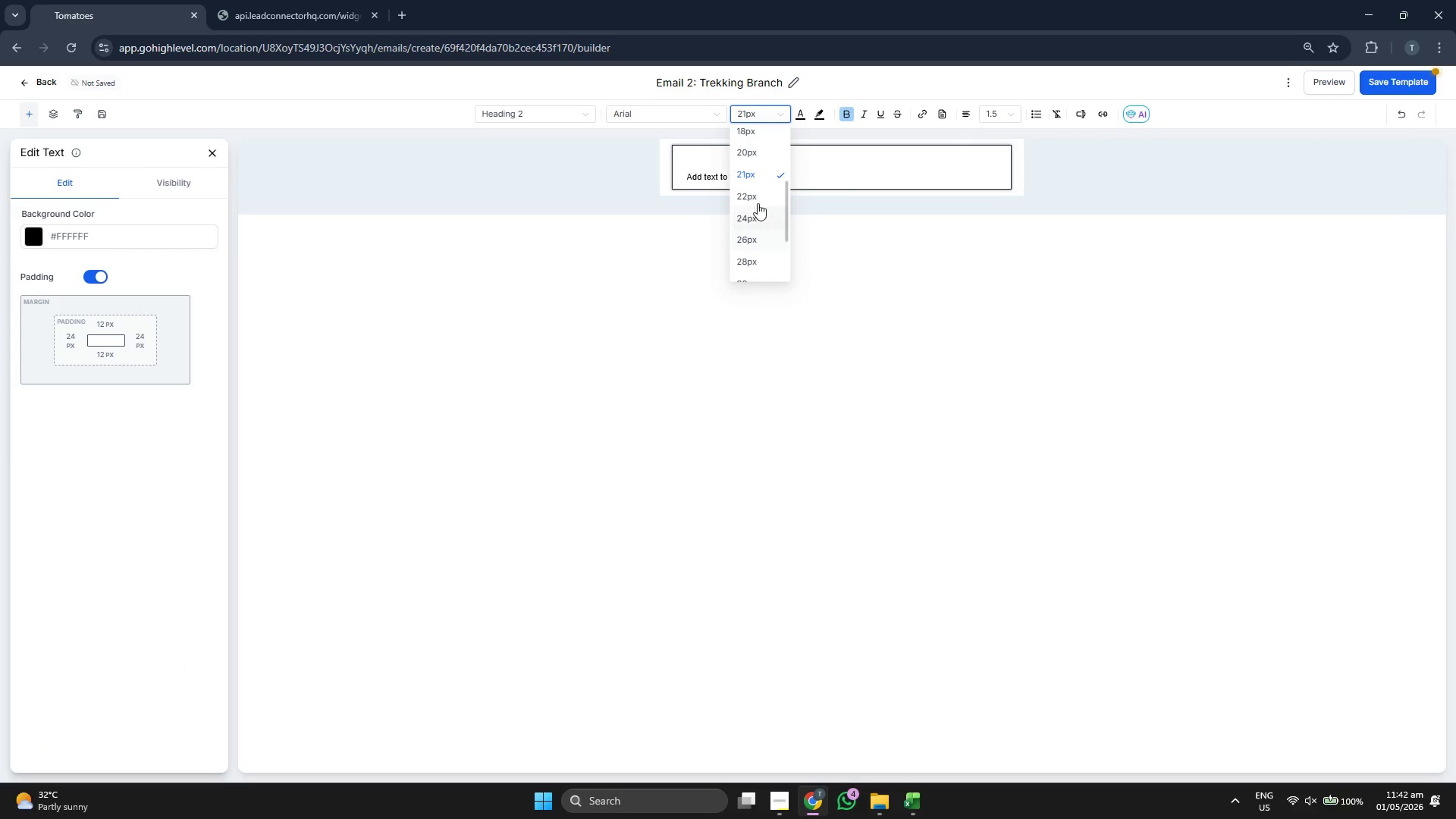 
left_click([758, 197])
 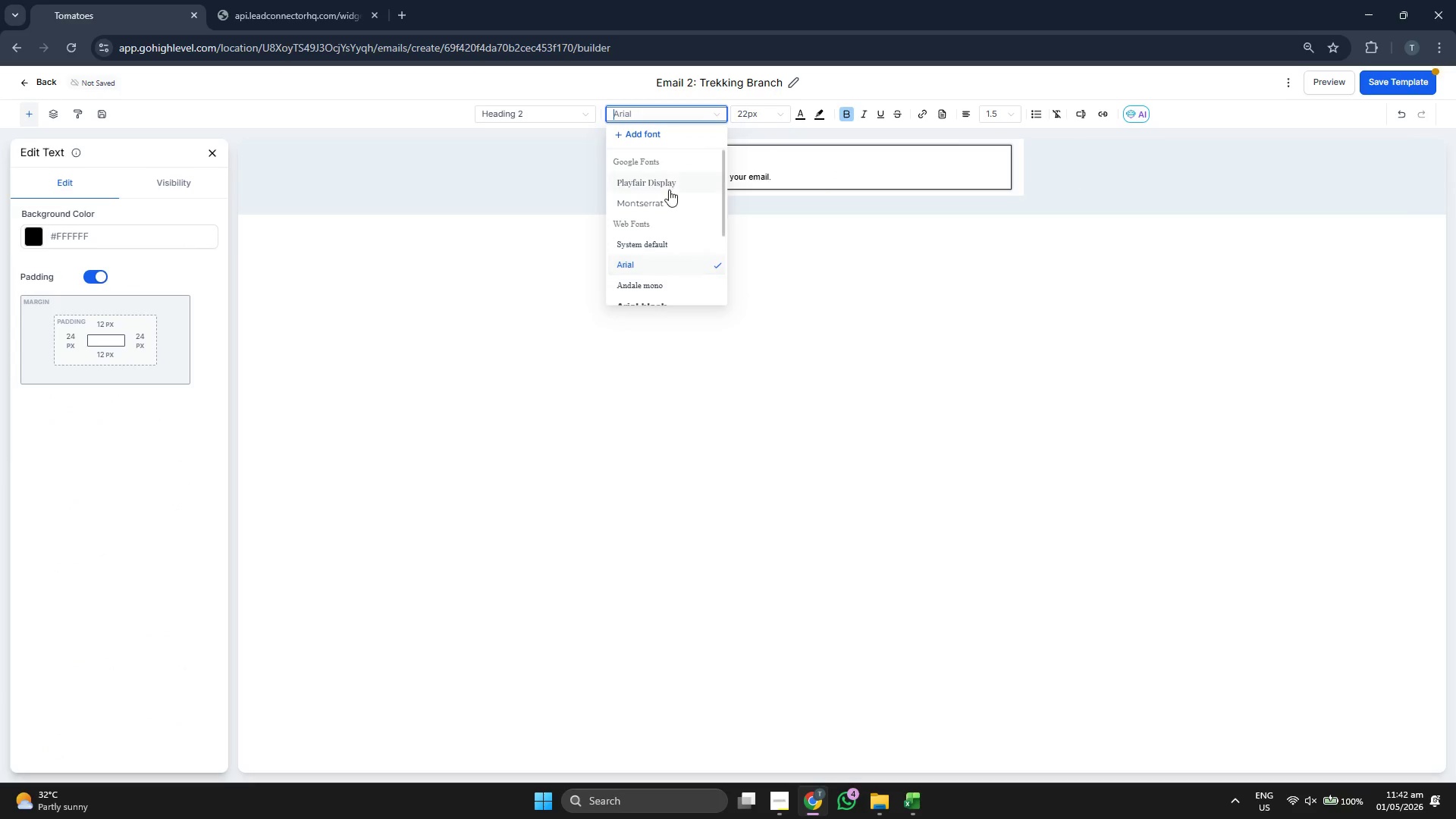 
left_click([667, 180])
 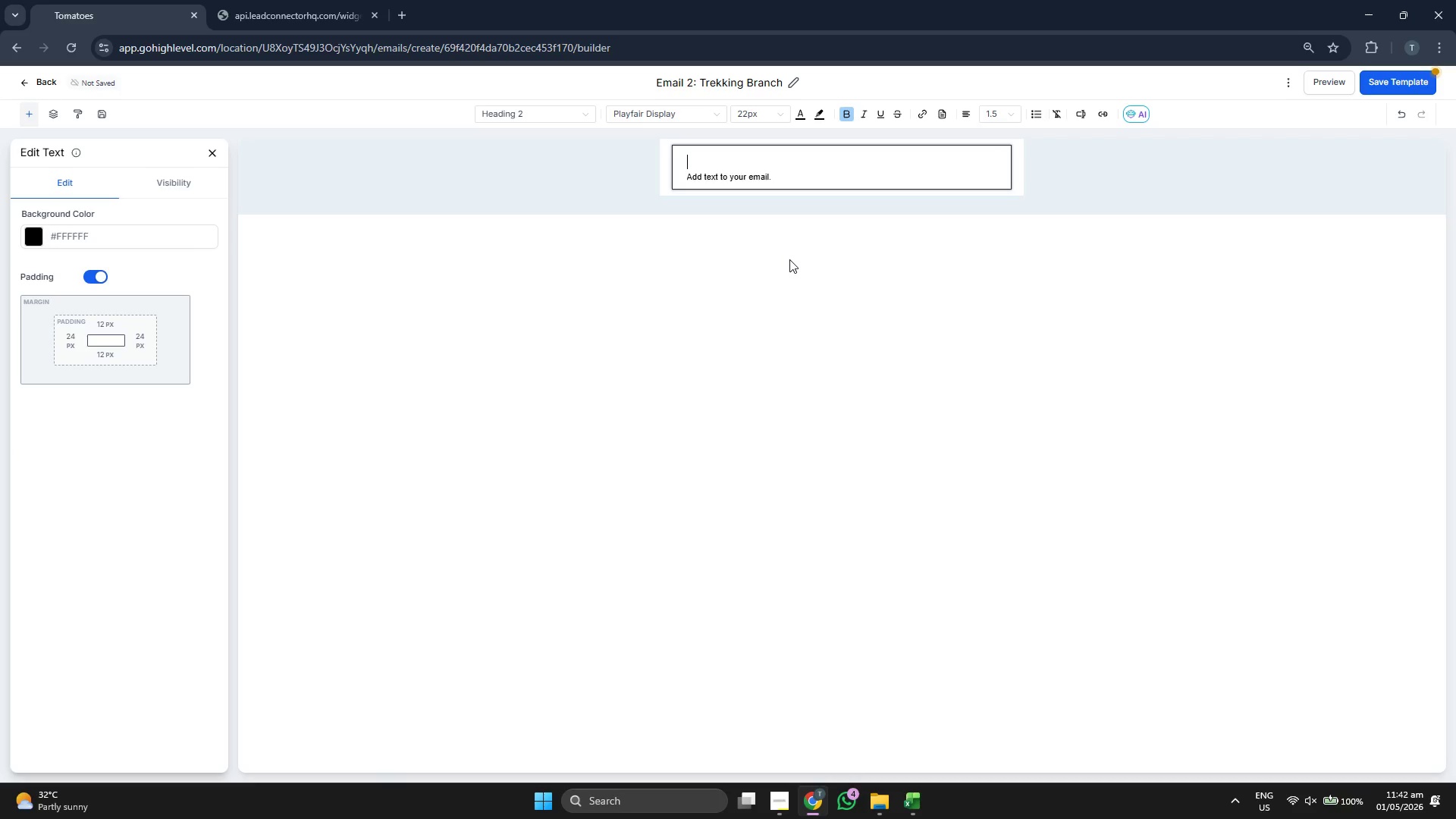 
type(Hi P)
key(Backspace)
type({{contact.first_na,me)
key(Backspace)
key(Backspace)
type(e}},)
 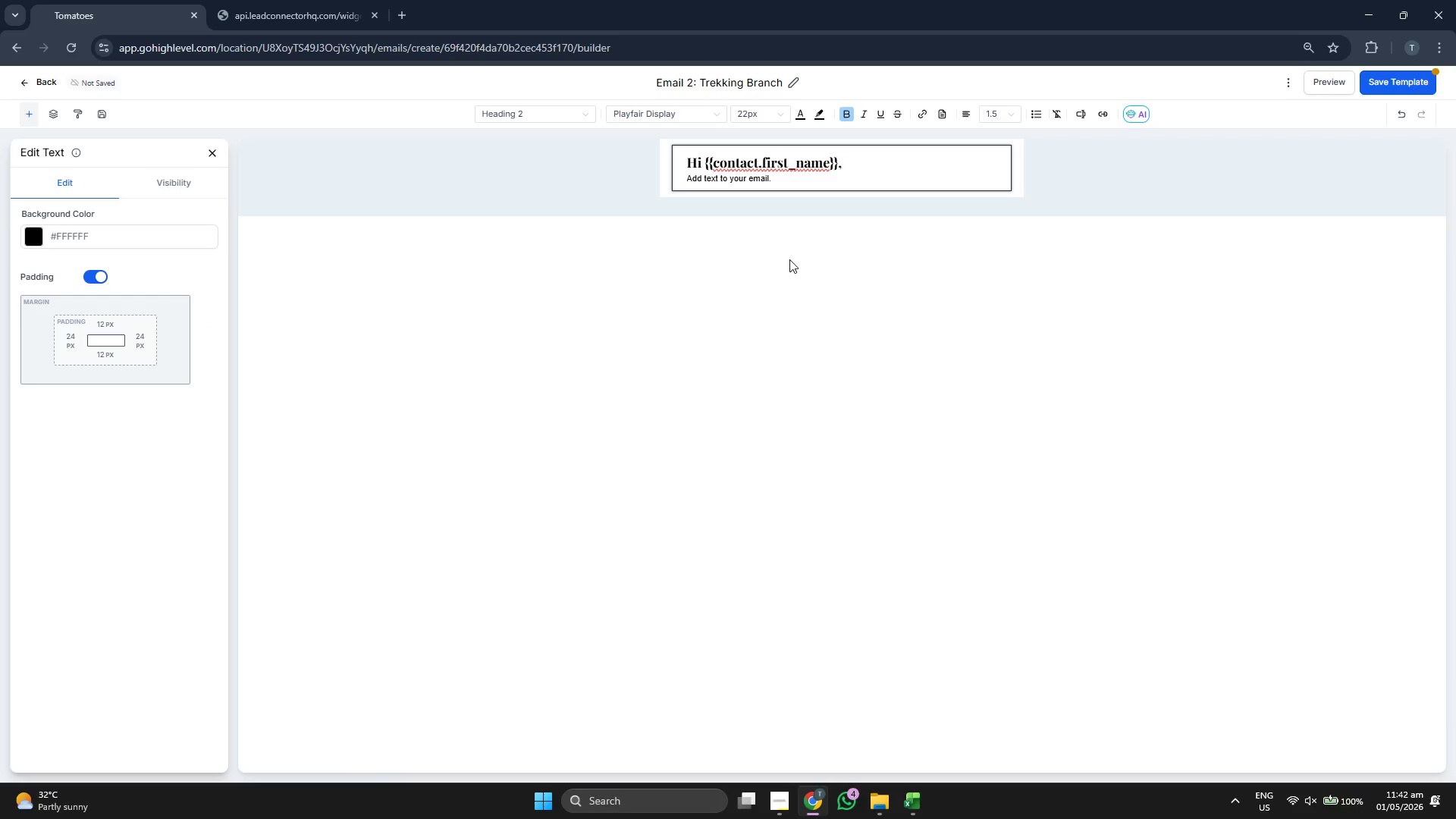 
key(ArrowDown)
 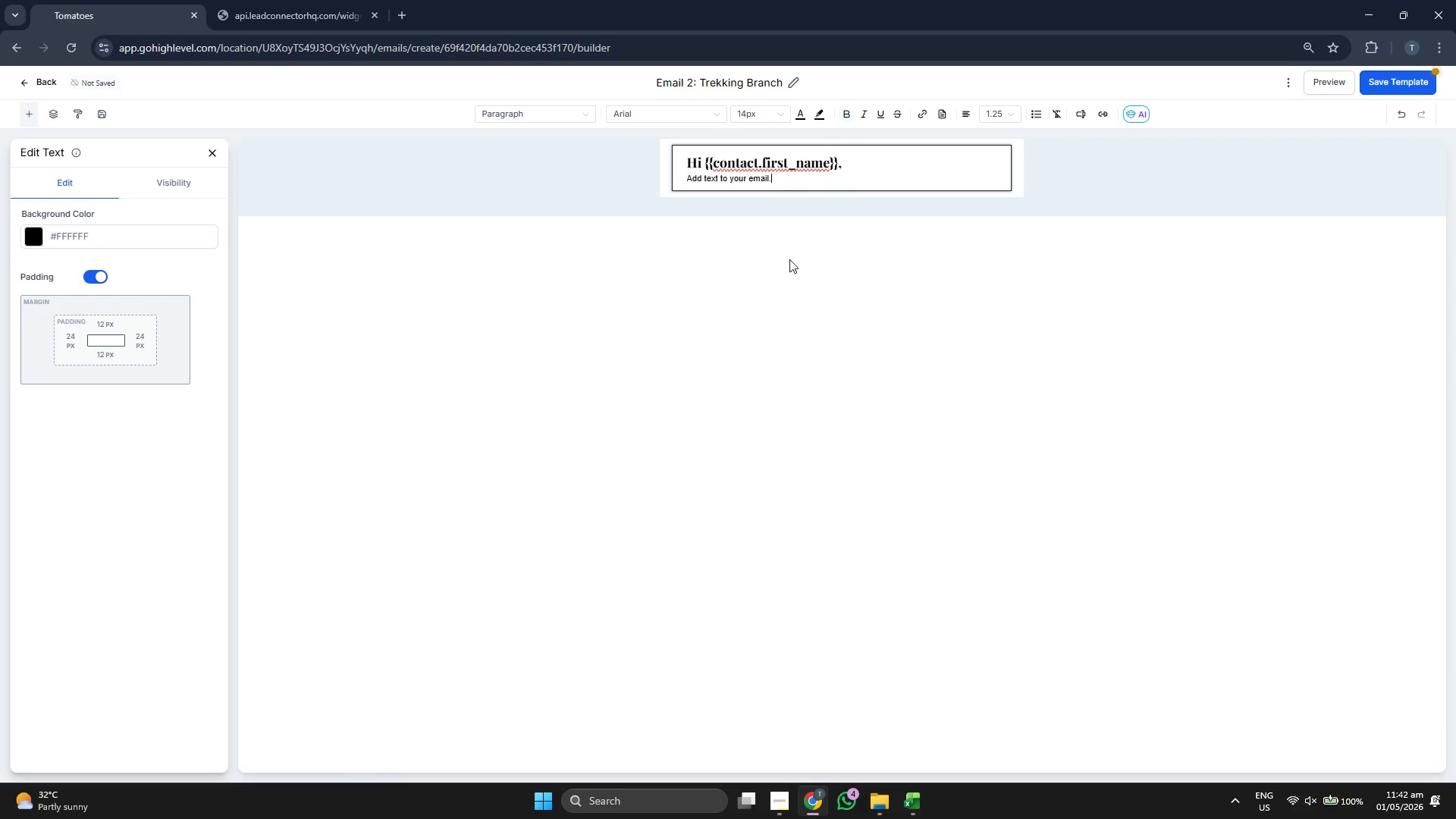 
hold_key(key=Backspace, duration=1.19)
 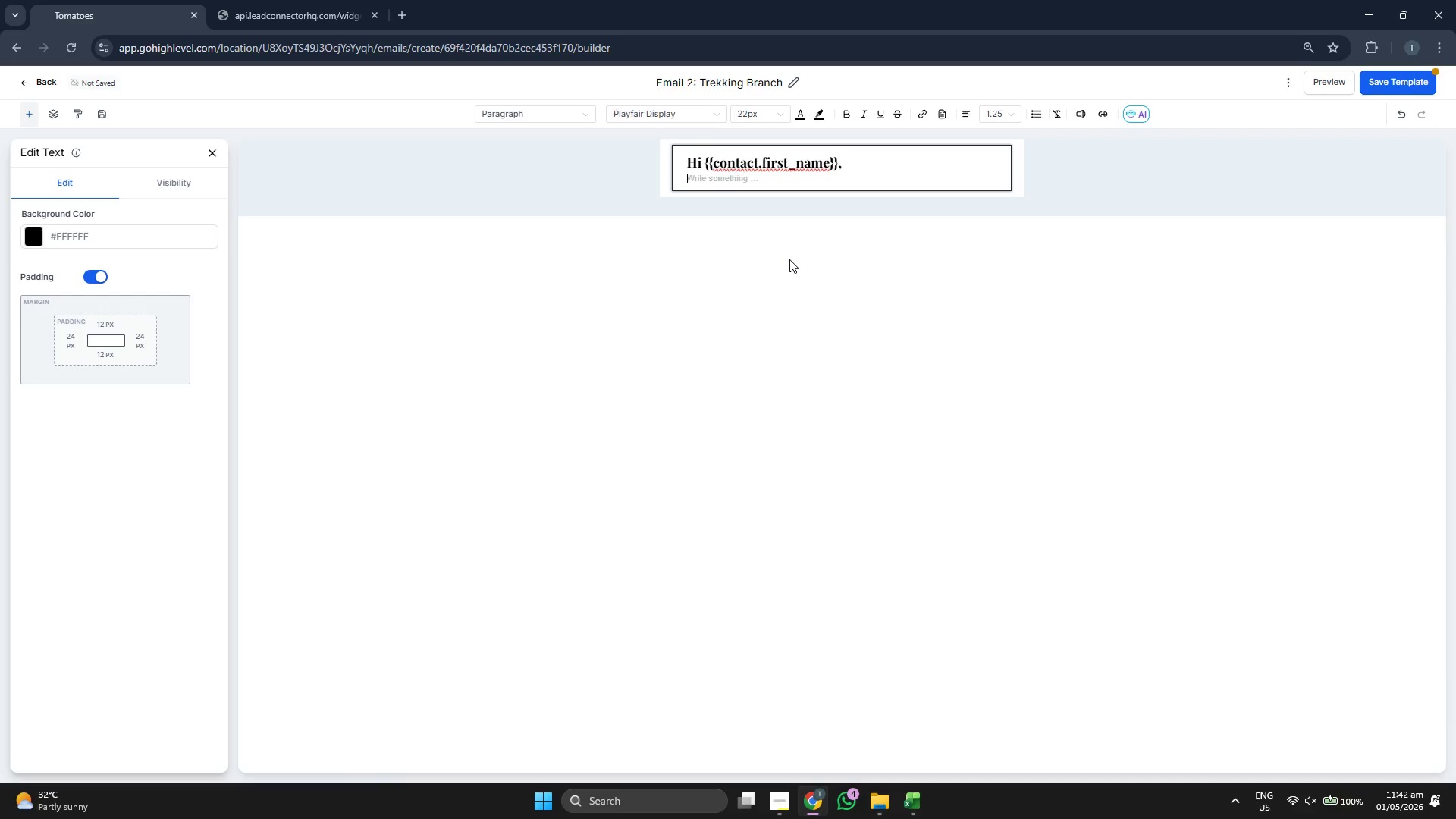 
key(Backspace)
 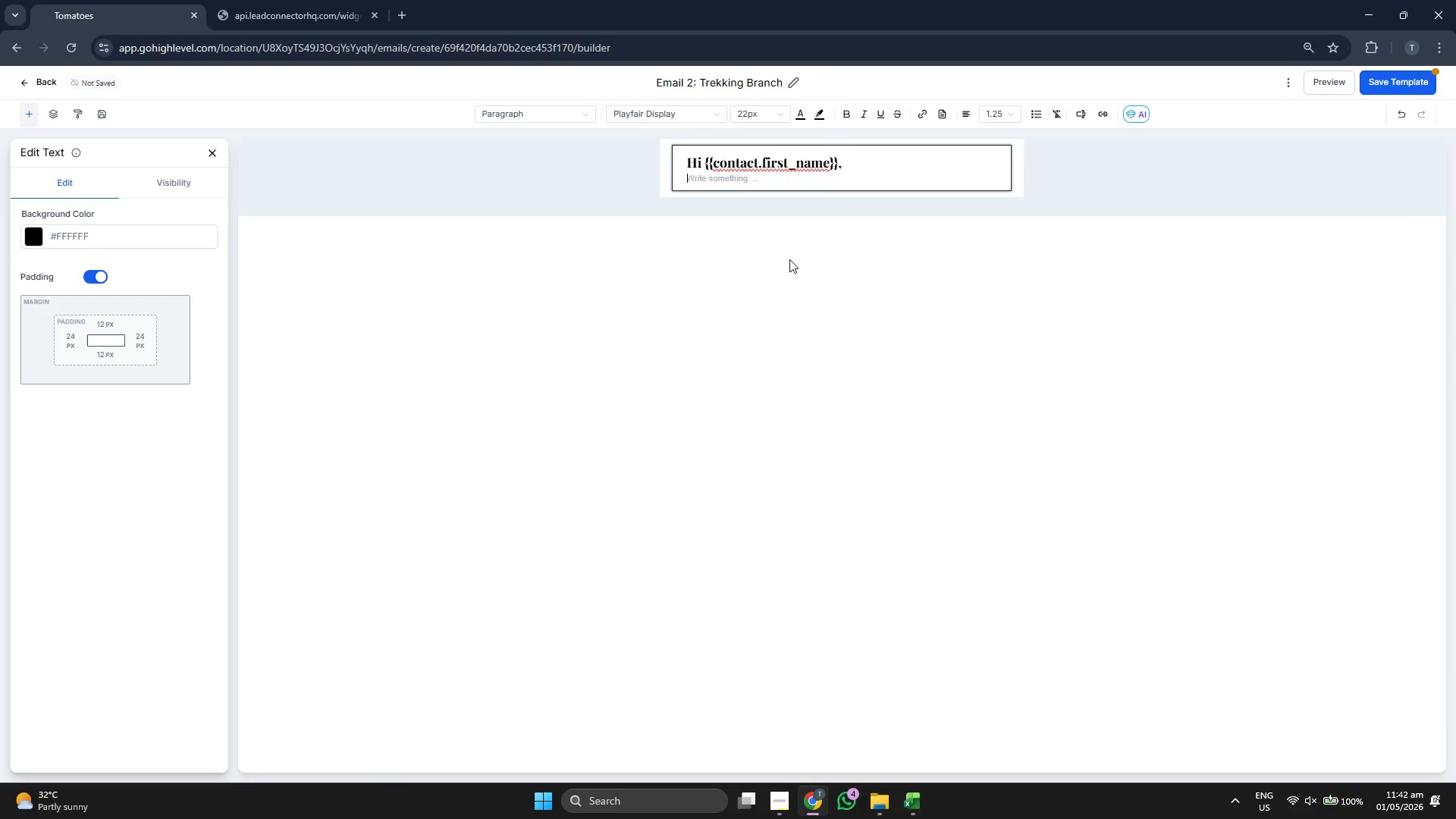 
key(Backspace)
 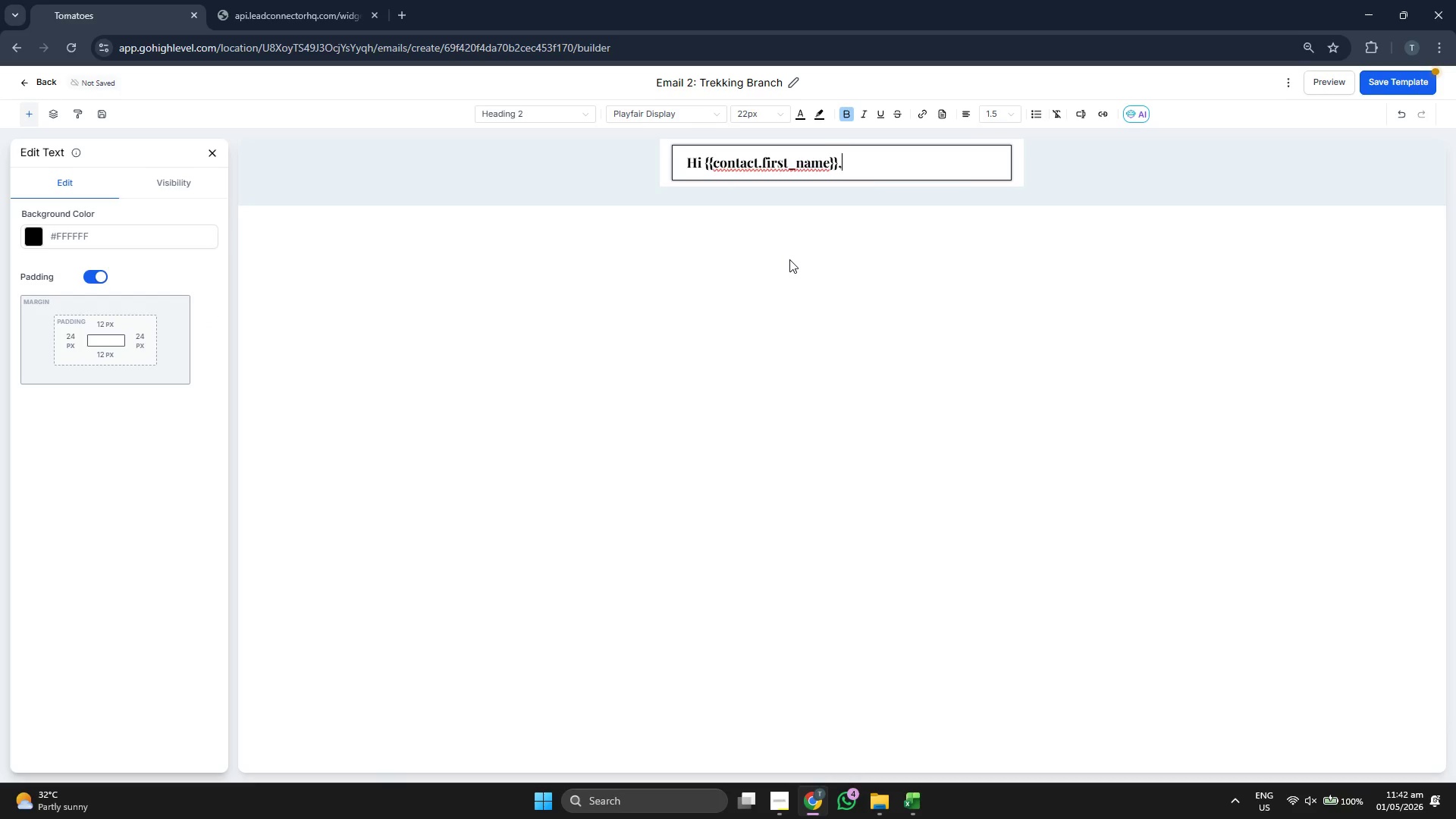 
key(Enter)
 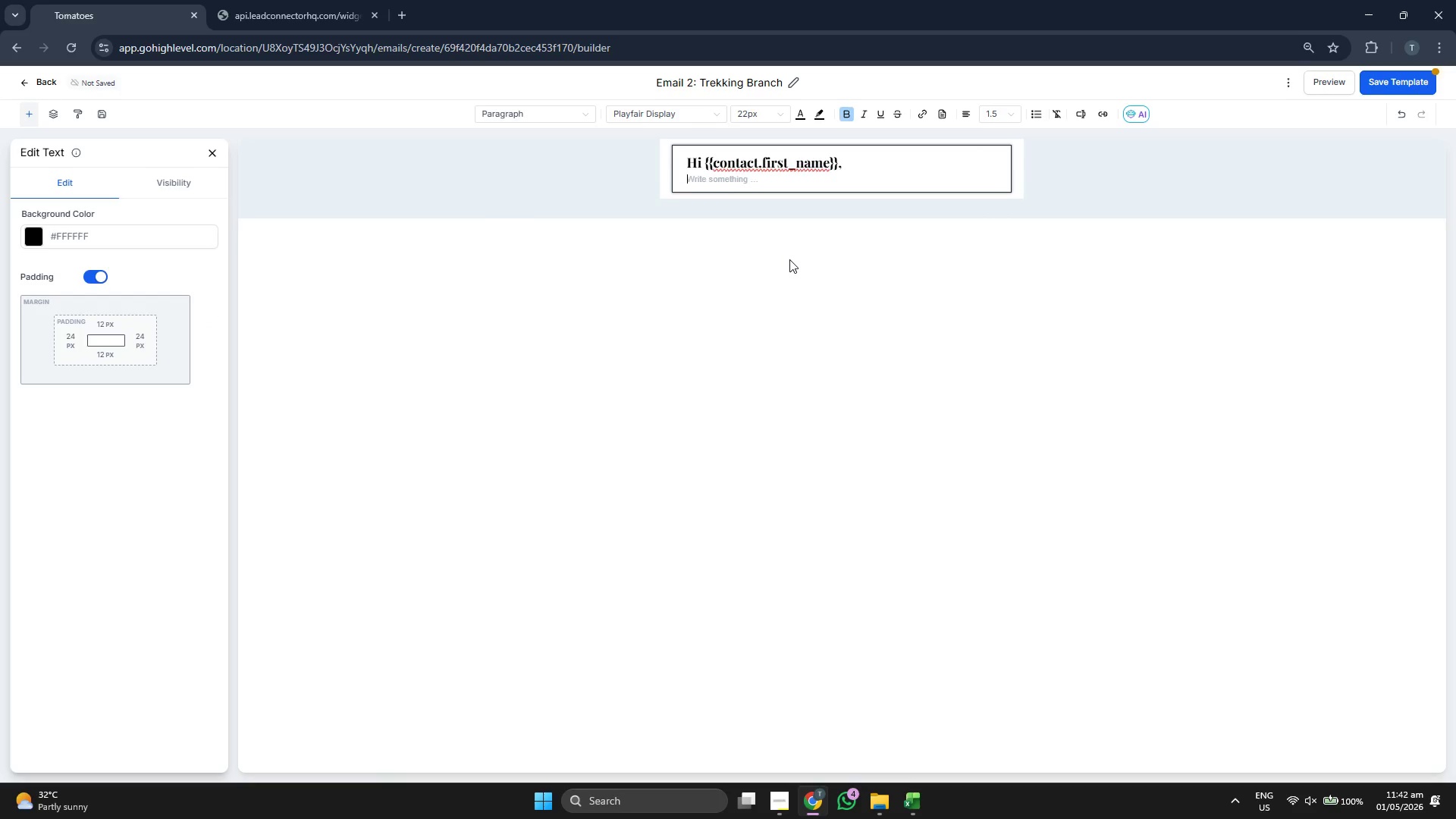 
key(Enter)
 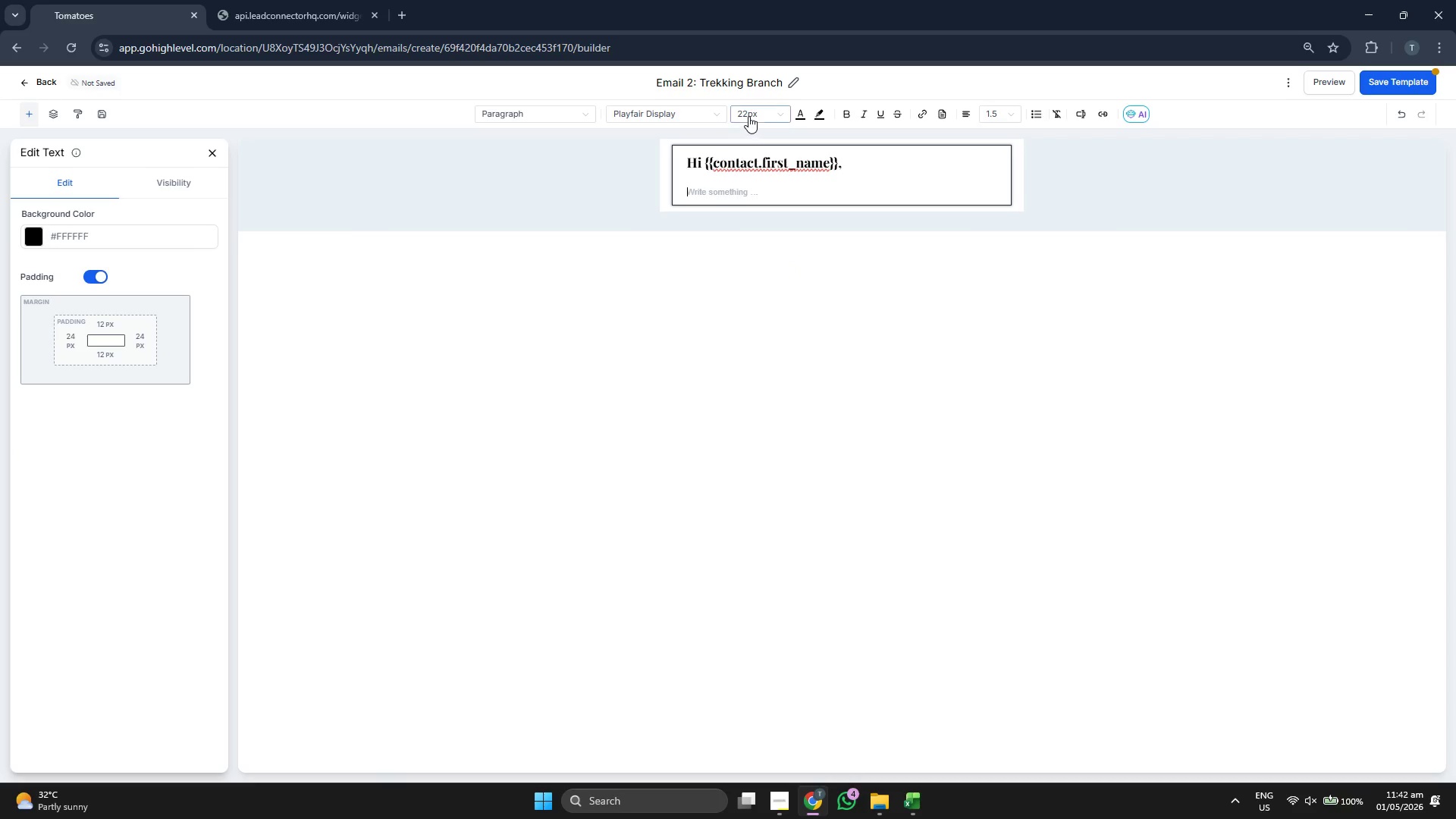 
left_click([747, 116])
 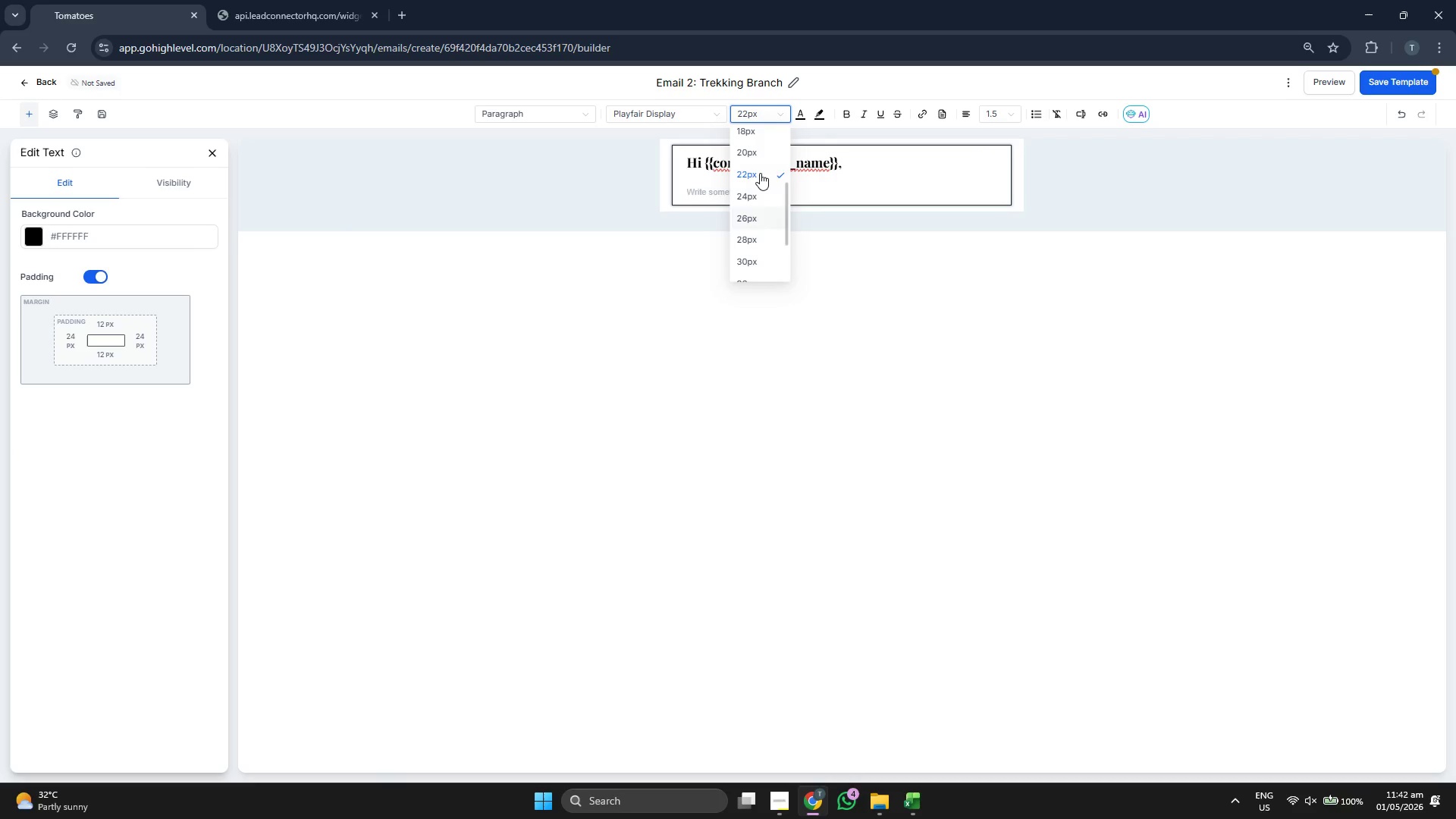 
scroll: coordinate [760, 173], scroll_direction: up, amount: 1.0
 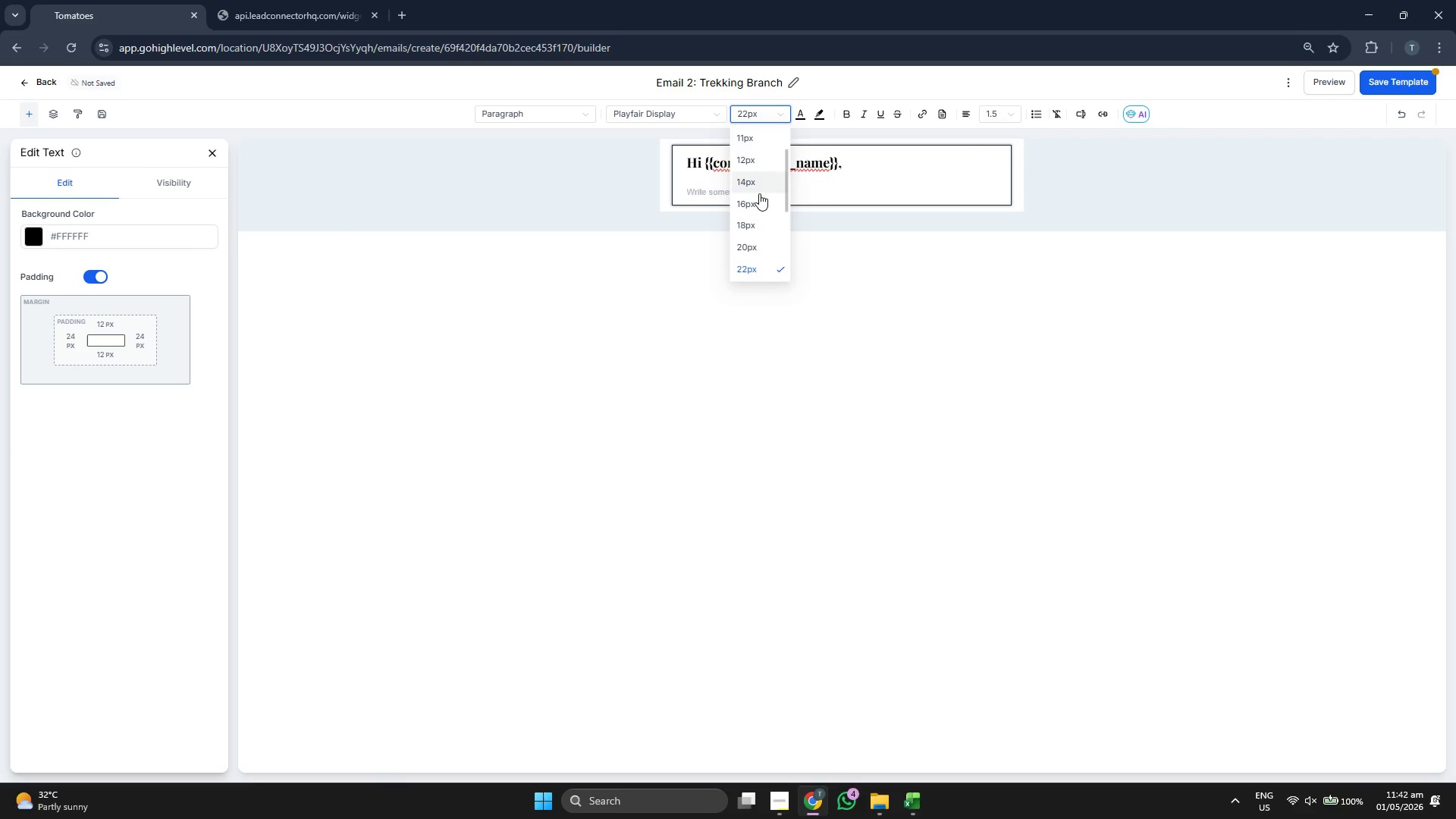 
left_click([758, 199])
 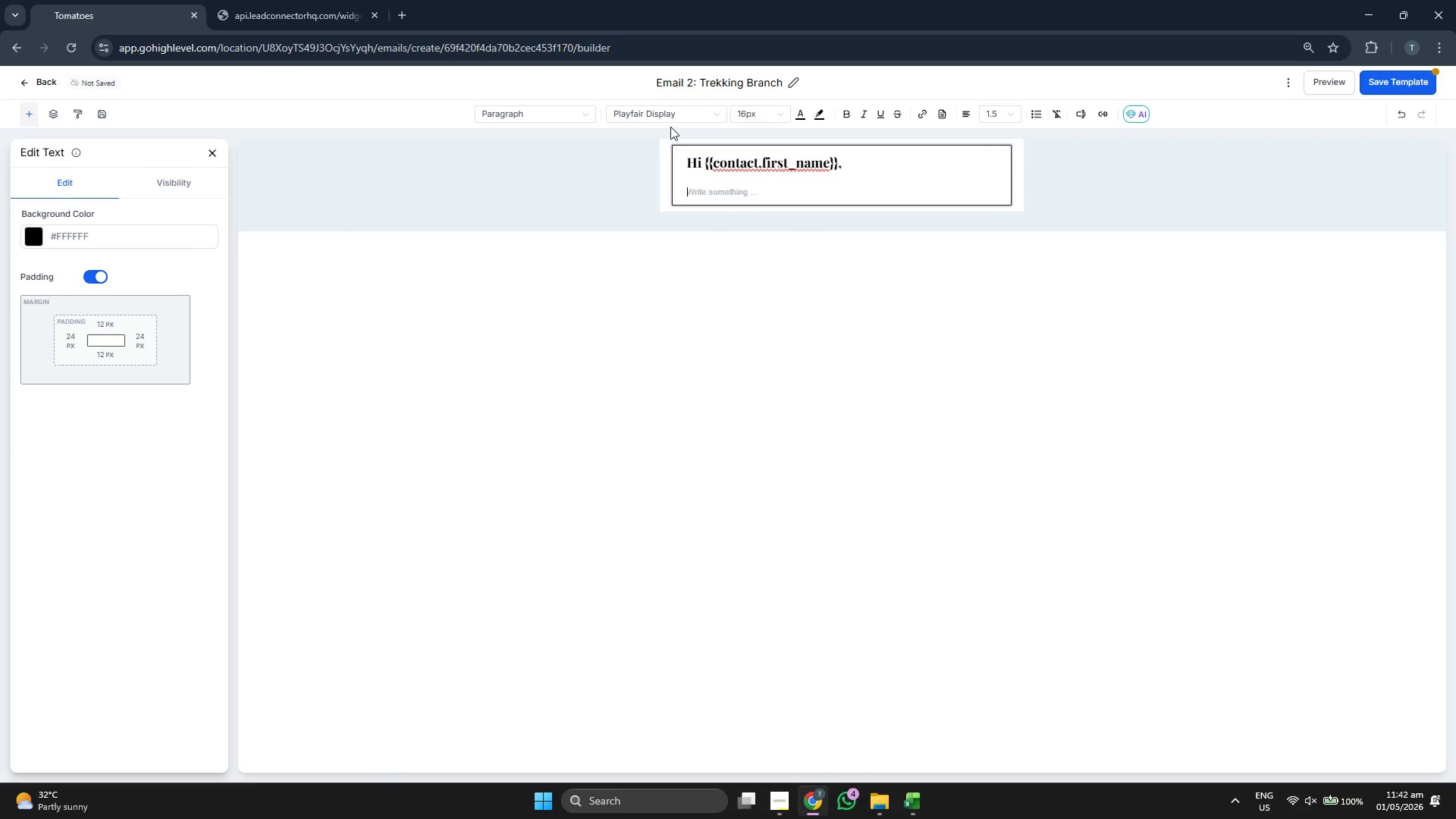 
left_click([667, 114])
 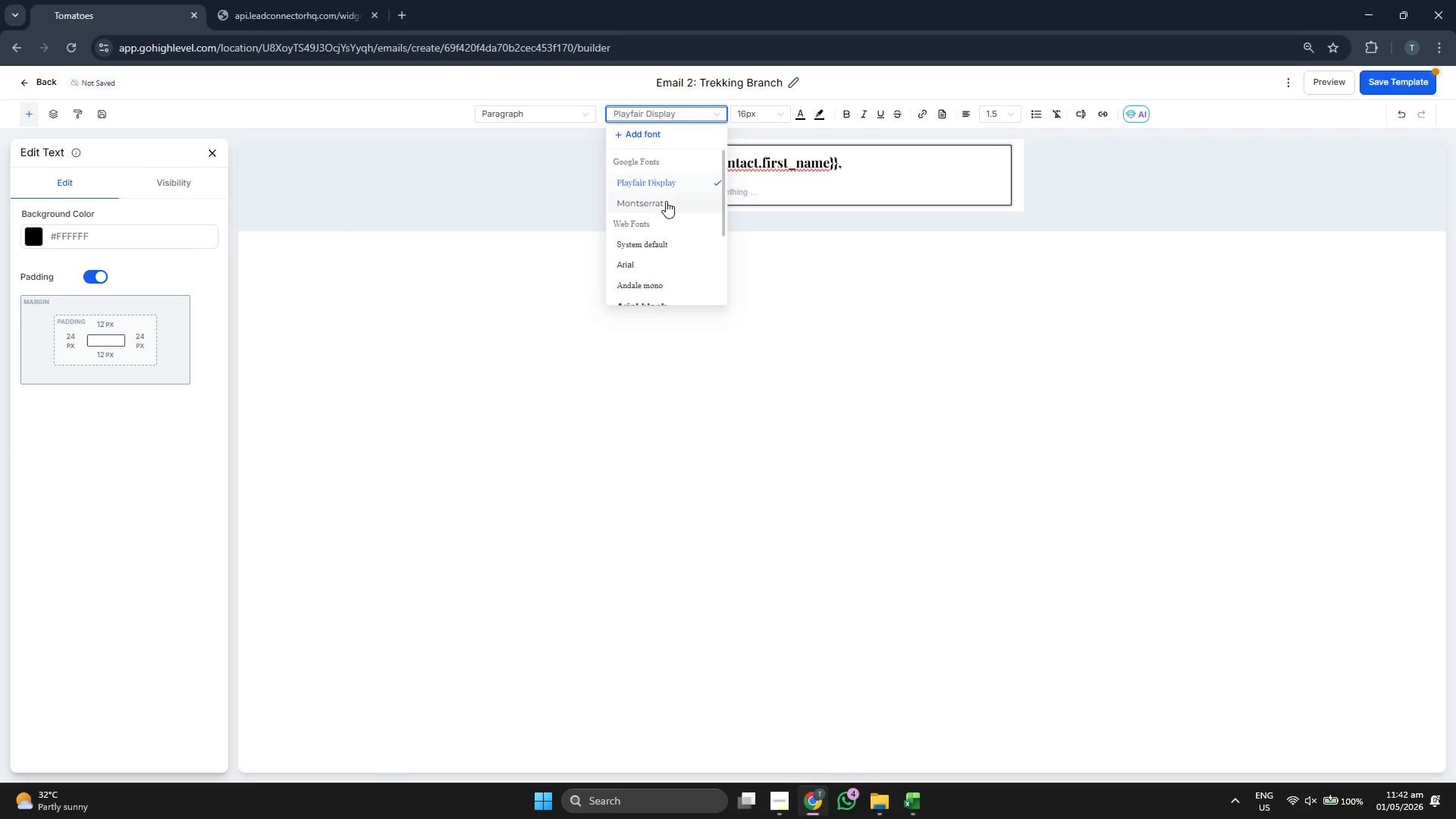 
left_click([665, 202])
 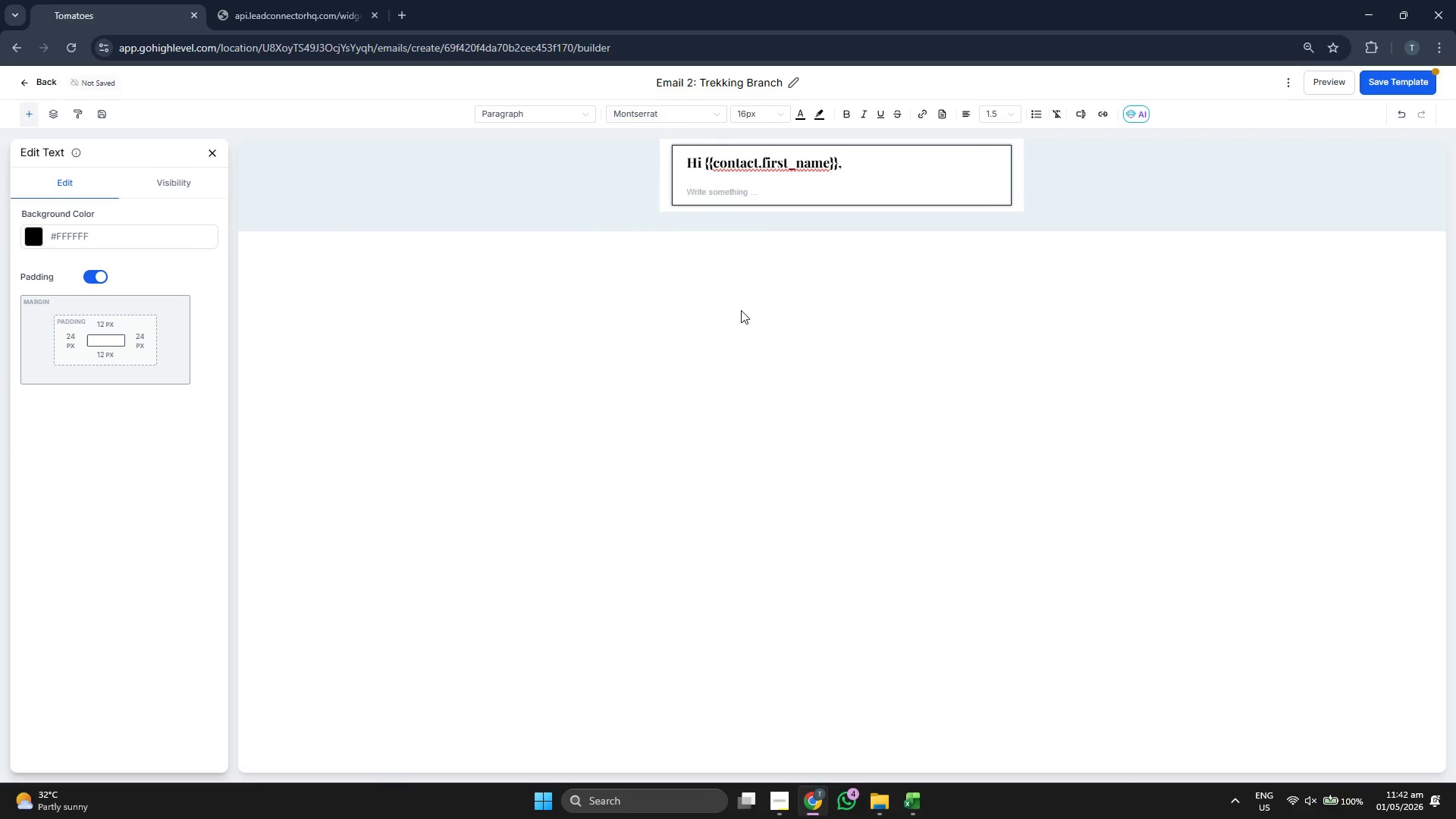 
type(PrepaRAT)
key(Backspace)
key(Backspace)
key(Backspace)
type(ration is the i)
key(Backspace)
type(dife)
key(Backspace)
type(ference l)
key(Backspace)
type(bew)
key(Backspace)
type(tween a good trip and a legendary one. I)
key(Backspace)
type(a)
key(Backspace)
type(As you start visualizing your trek through {{contact.prefer)
key(Backspace)
key(Backspace)
type(erred_desot)
key(Backspace)
key(Backspace)
type(tinatipn)
key(Backspace)
key(Backspace)
type(pn}})
key(Backspace)
key(Backspace)
key(Backspace)
key(Backspace)
type(on}} )
key(Backspace)
type(, we want t oa)
key(Backspace)
type(make sure you're phu)
key(Backspace)
type(ysically and logistically ready.)
 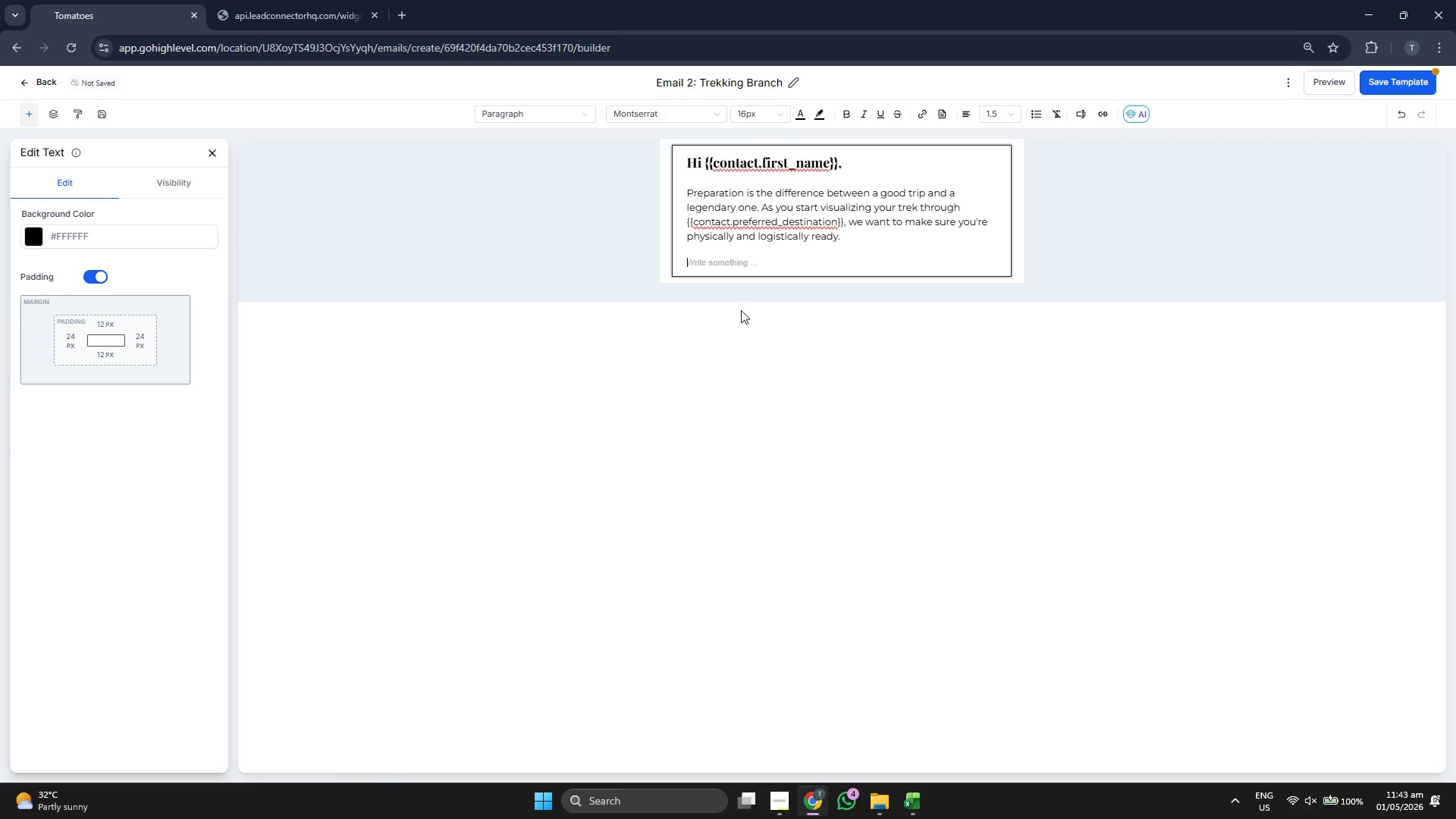 
 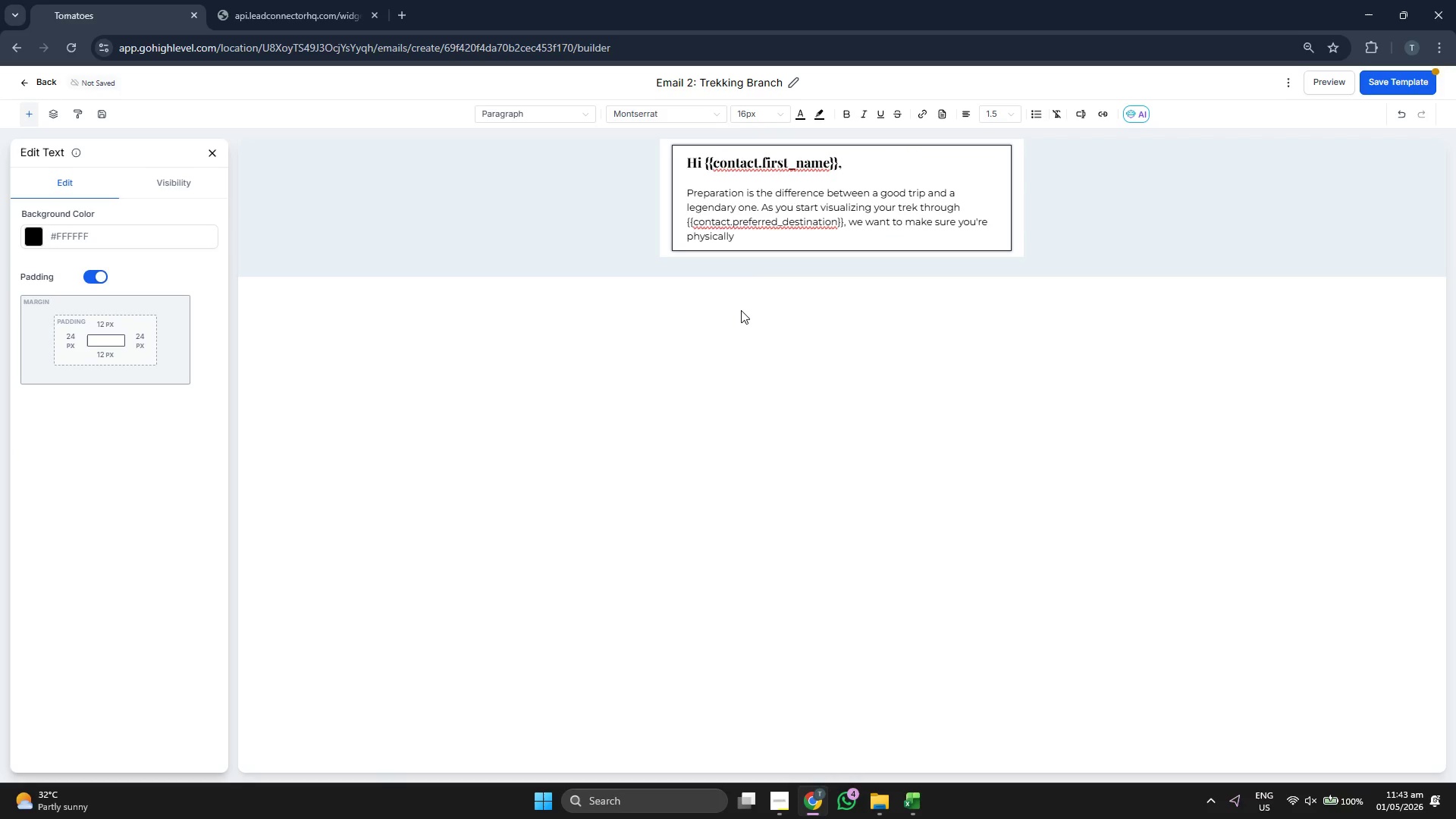 
key(Enter)
 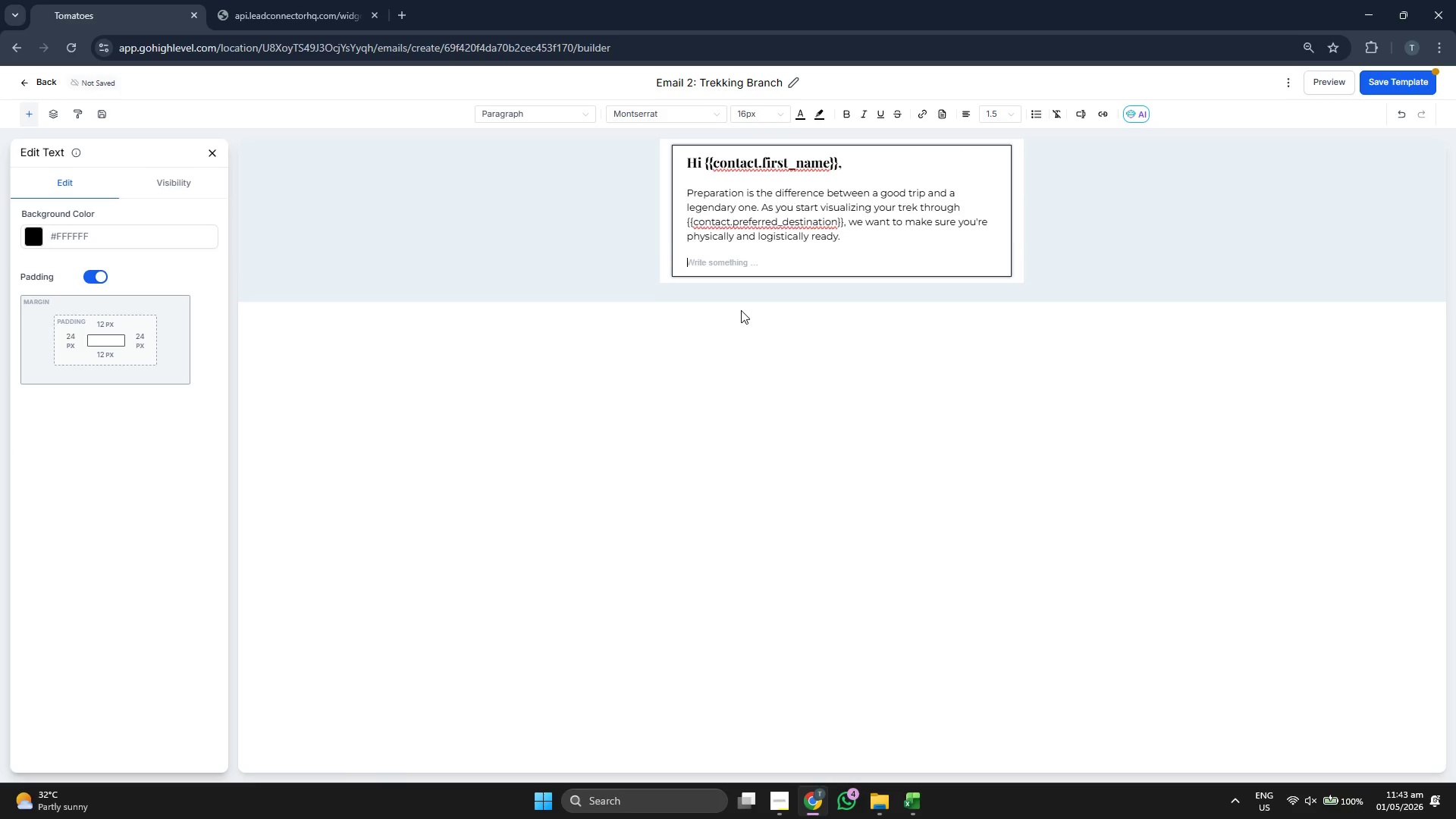 
key(Enter)
 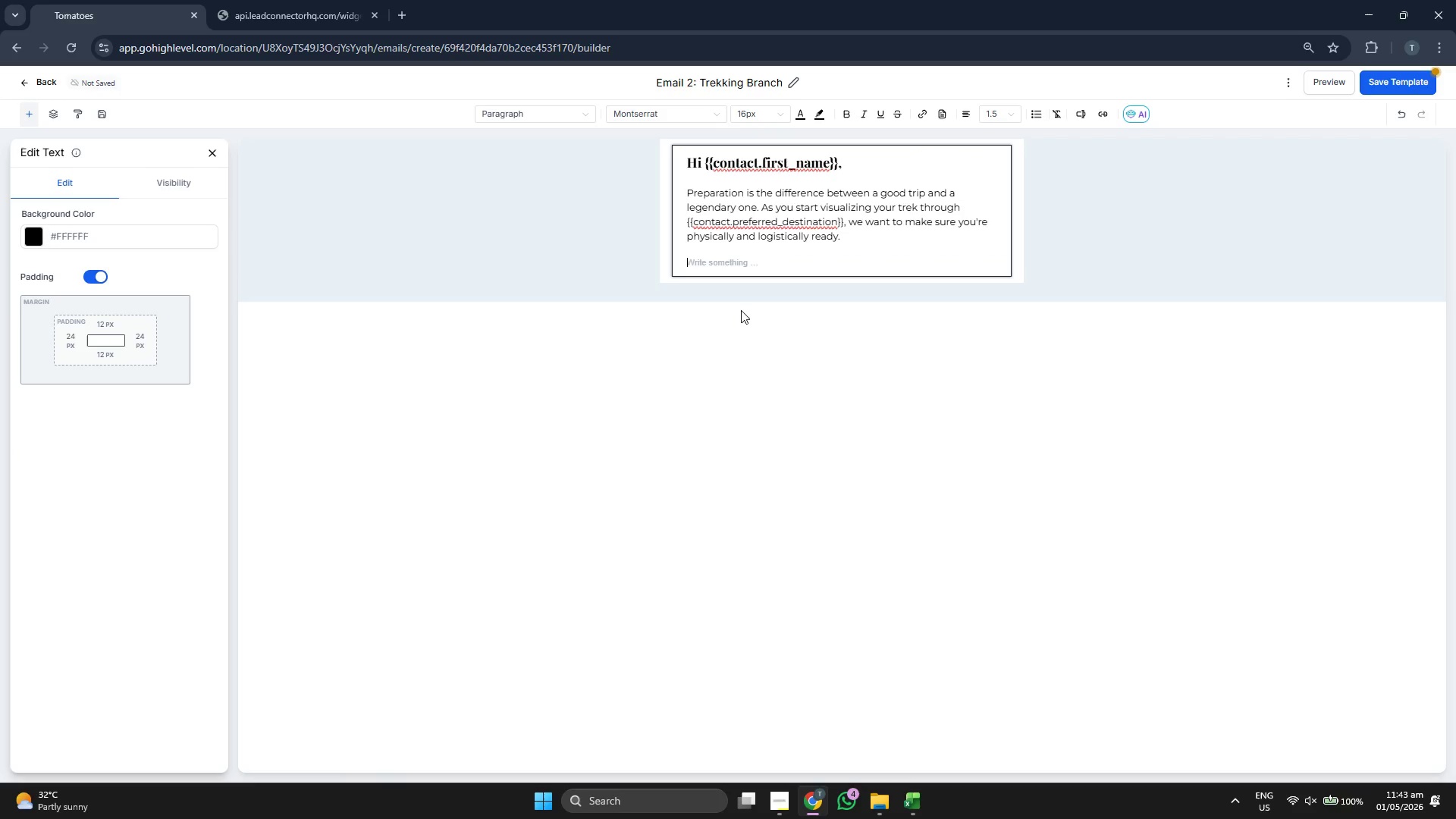 
type(I've attajhc)
key(Backspace)
key(Backspace)
key(Backspace)
type(ched pir )
key(Backspace)
key(Backspace)
key(Backspace)
key(Backspace)
type(our )
 